 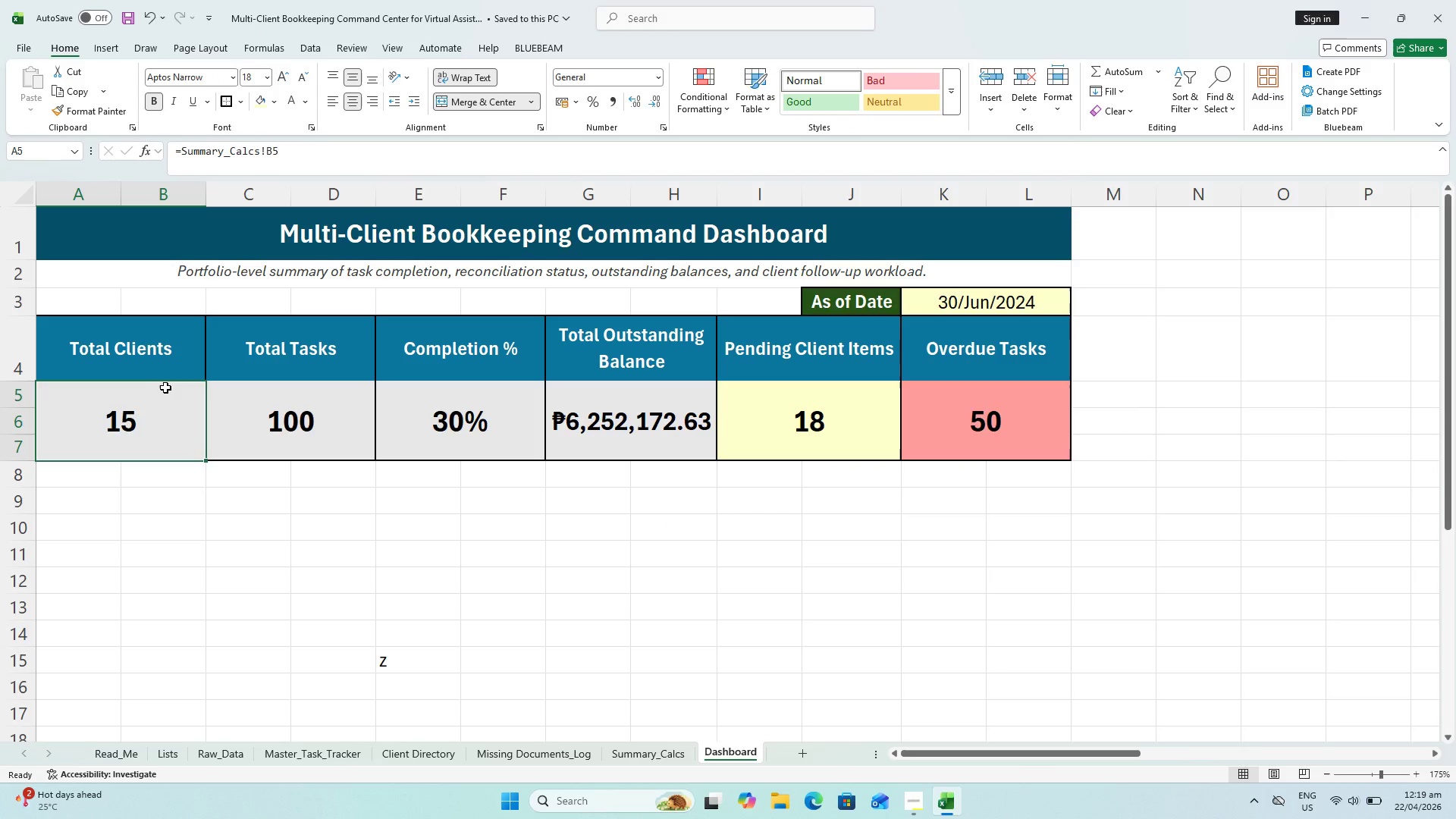 
key(Alt+Tab)
 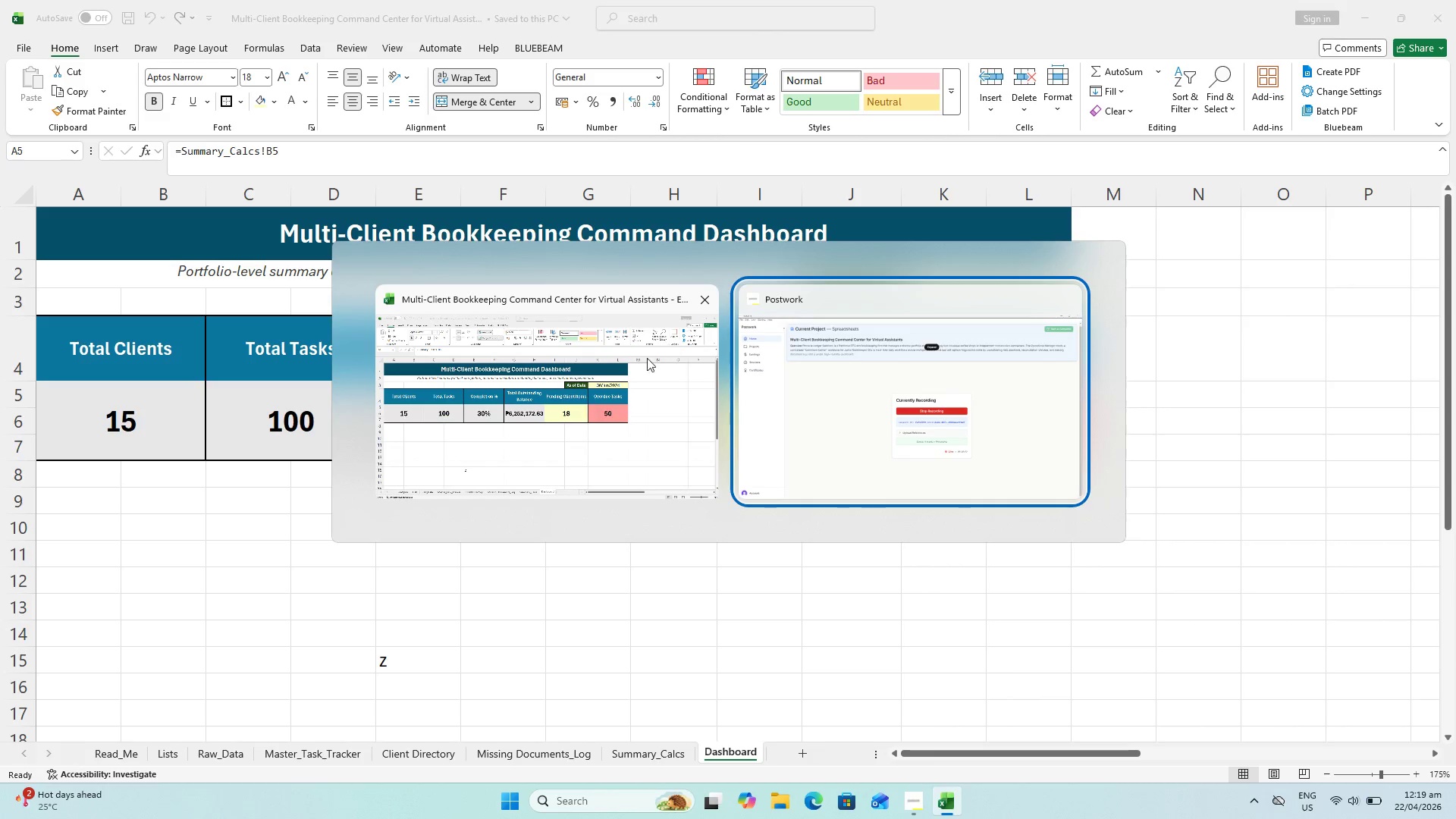 
left_click([550, 403])
 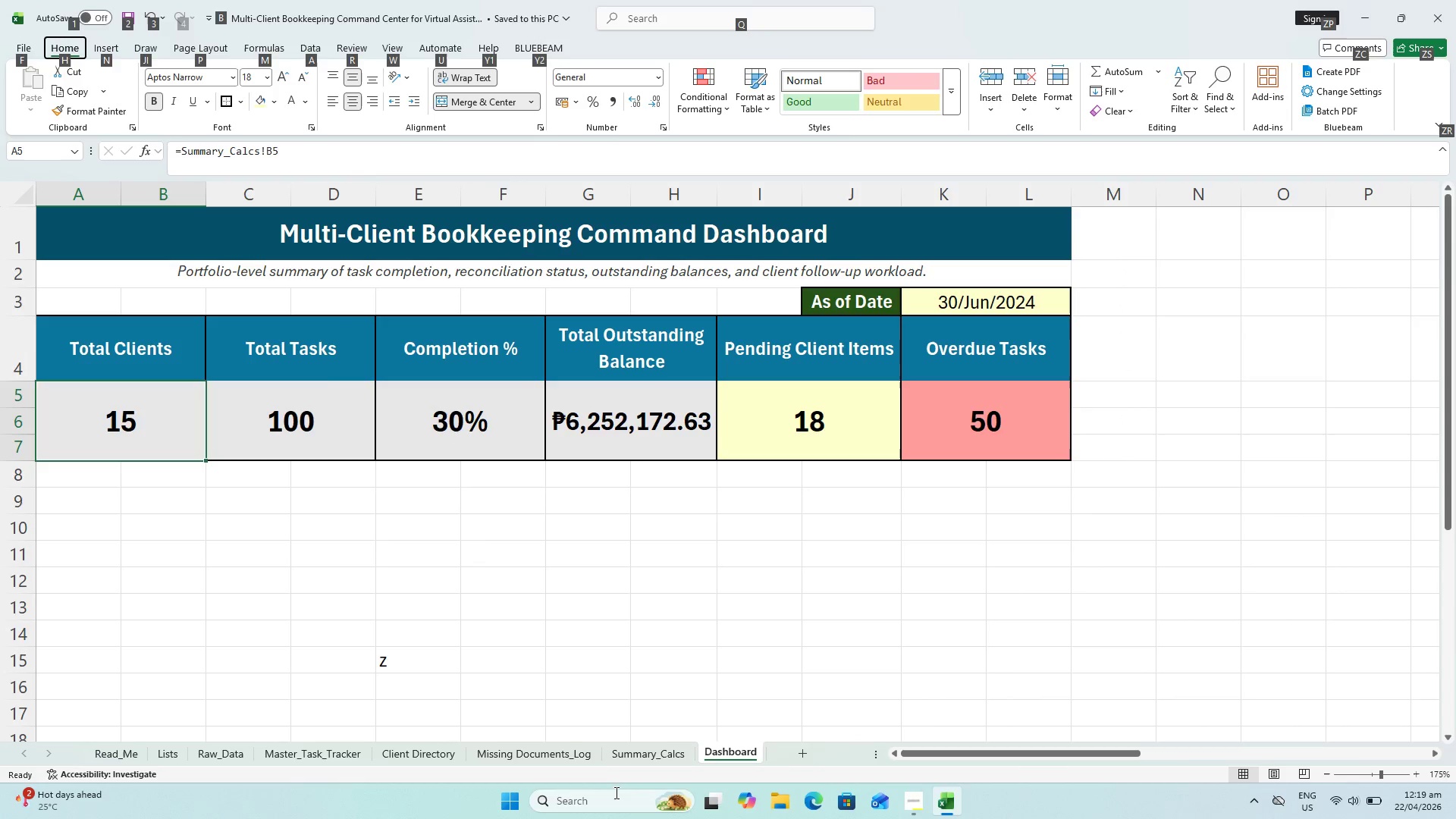 
left_click([613, 802])
 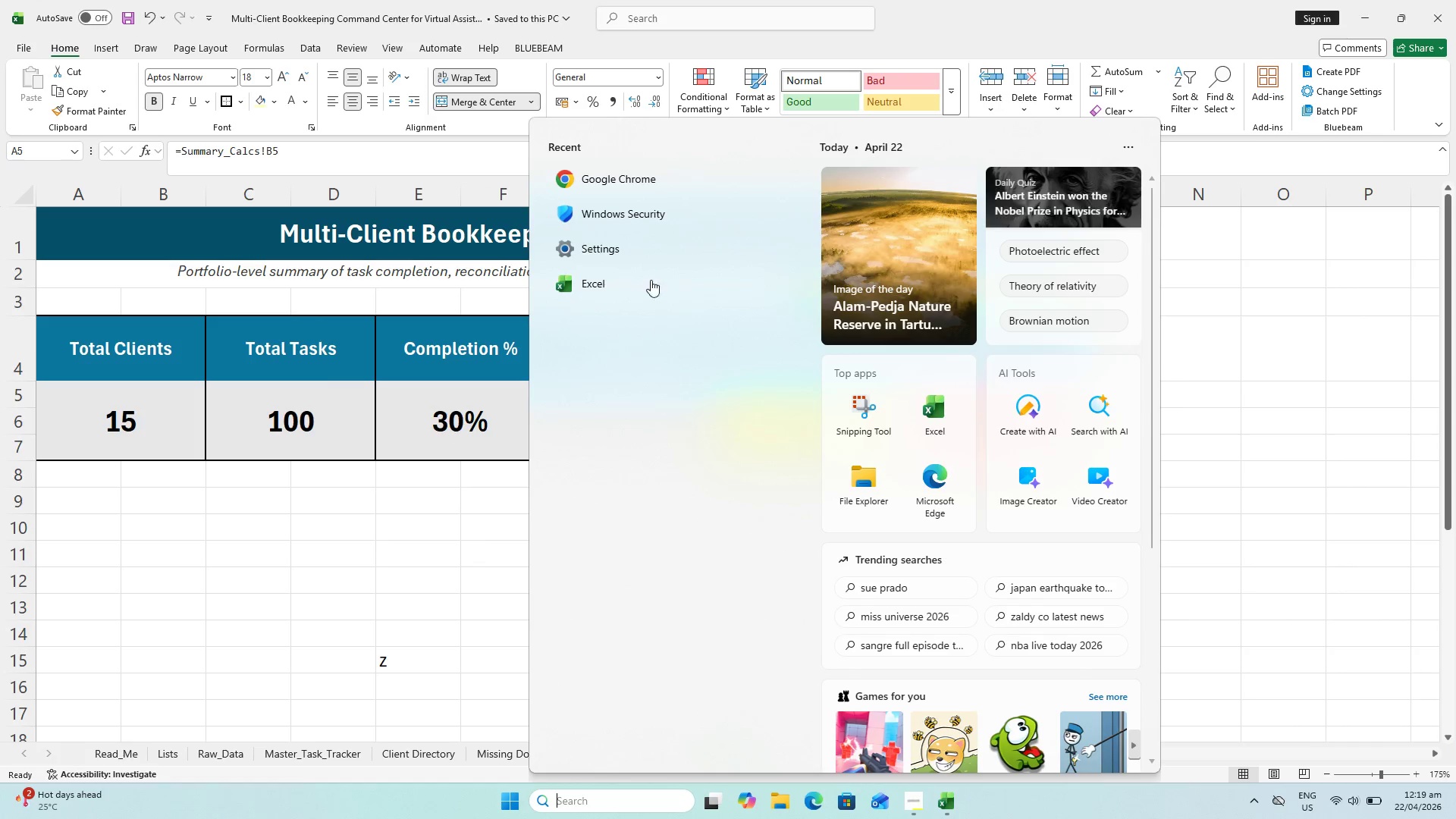 
left_click([626, 182])
 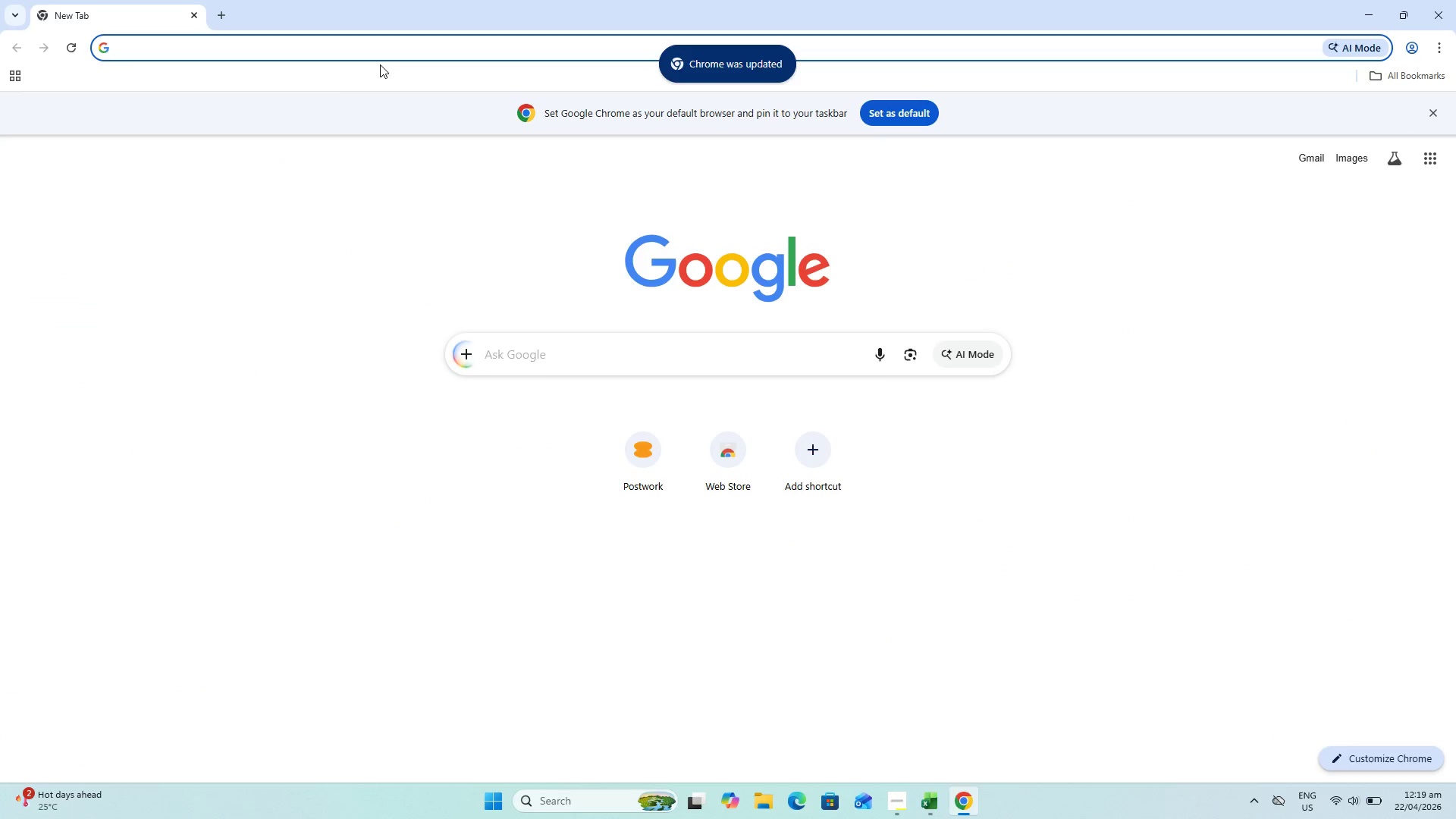 
type(total)
 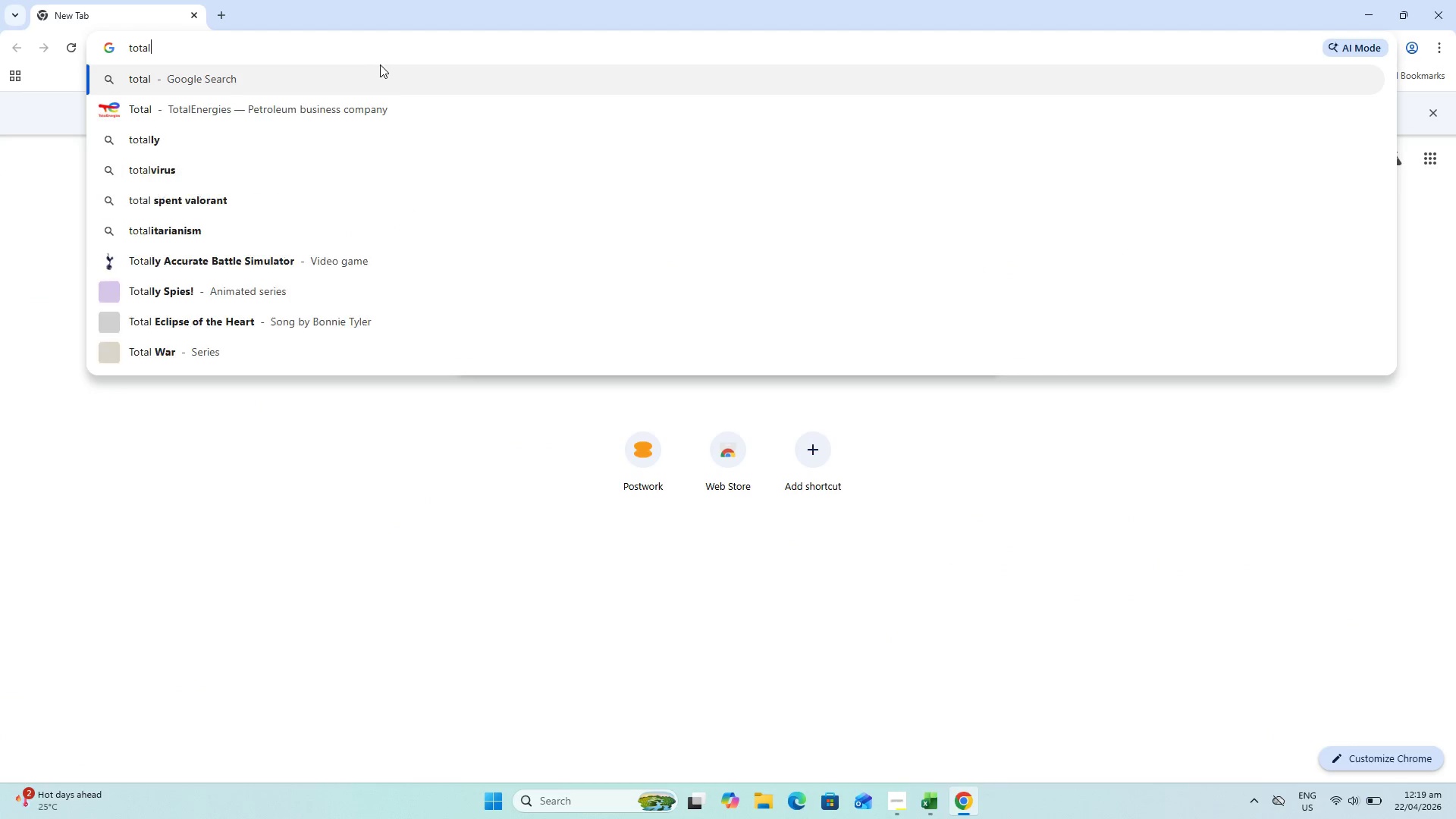 
key(Alt+AltLeft)
 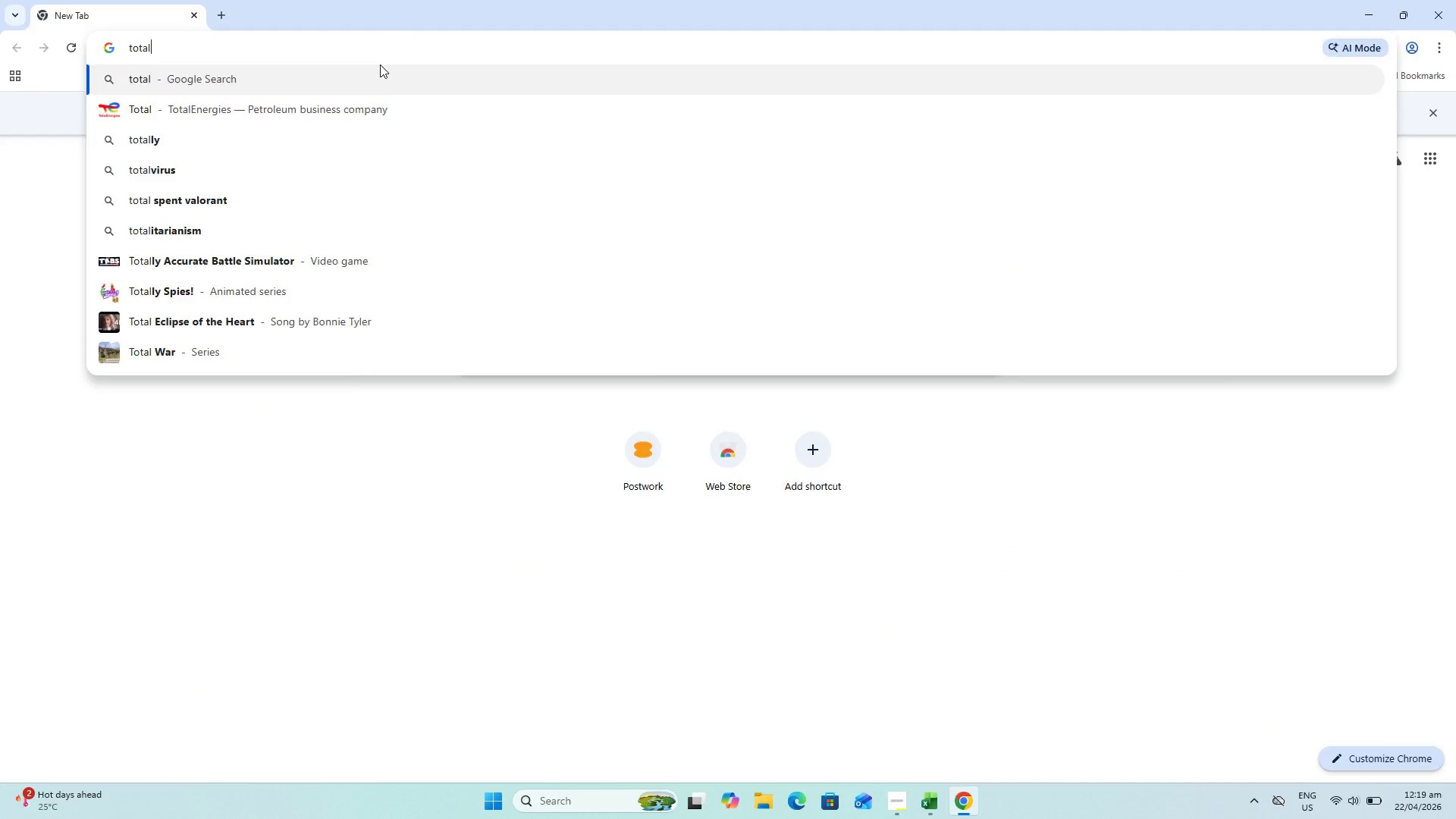 
key(Tab)
 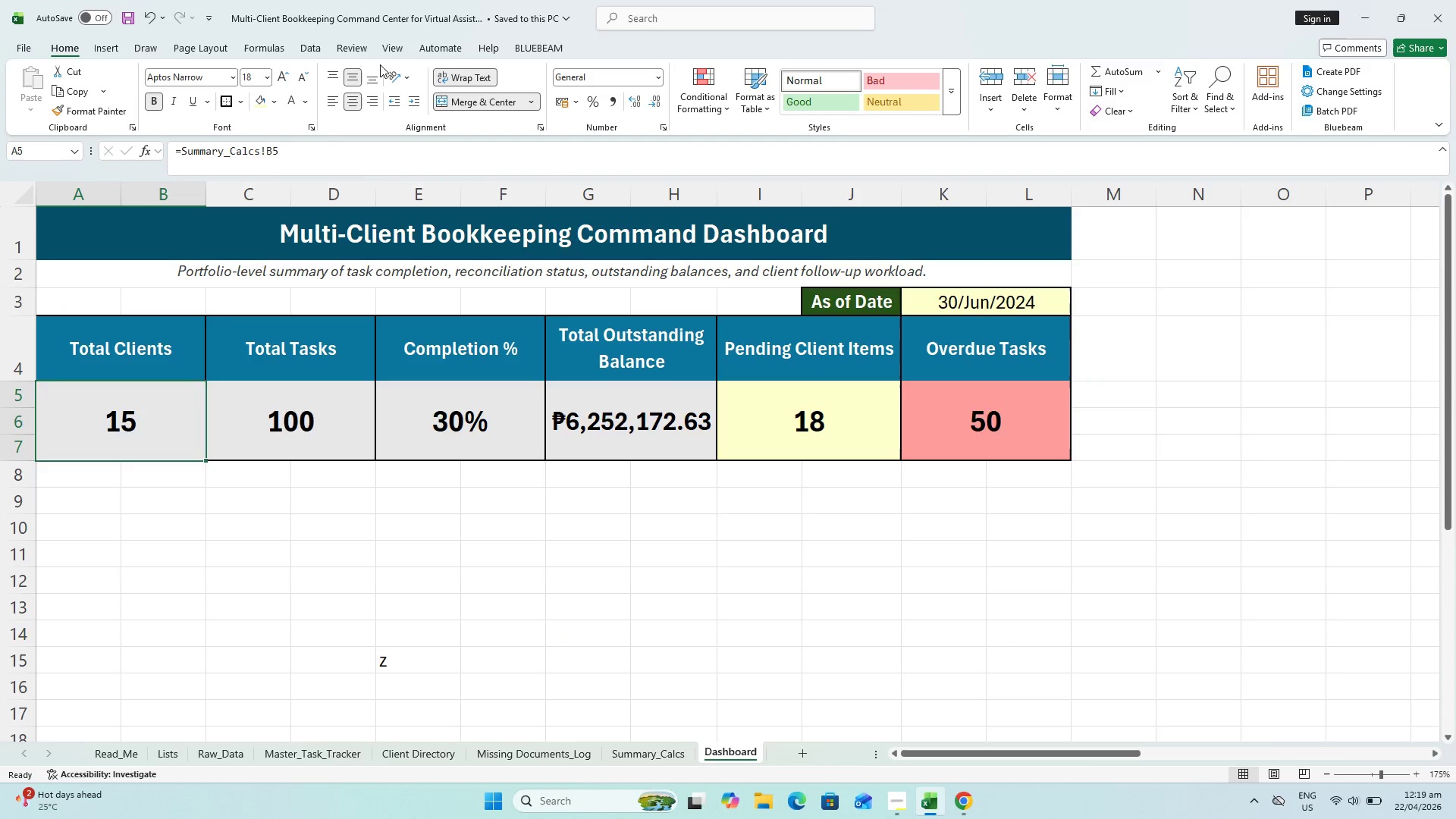 
key(Alt+AltLeft)
 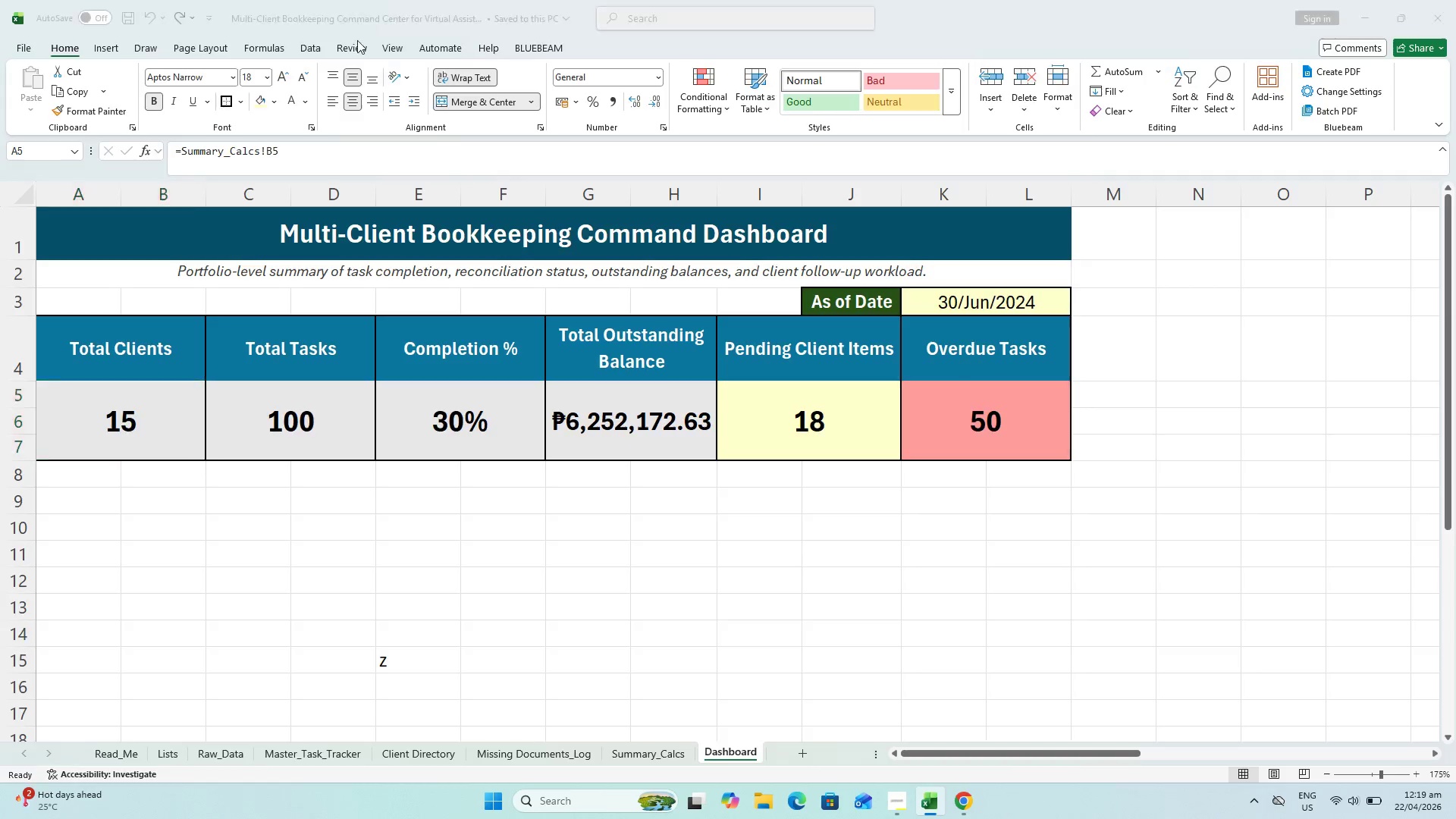 
key(Alt+Tab)
 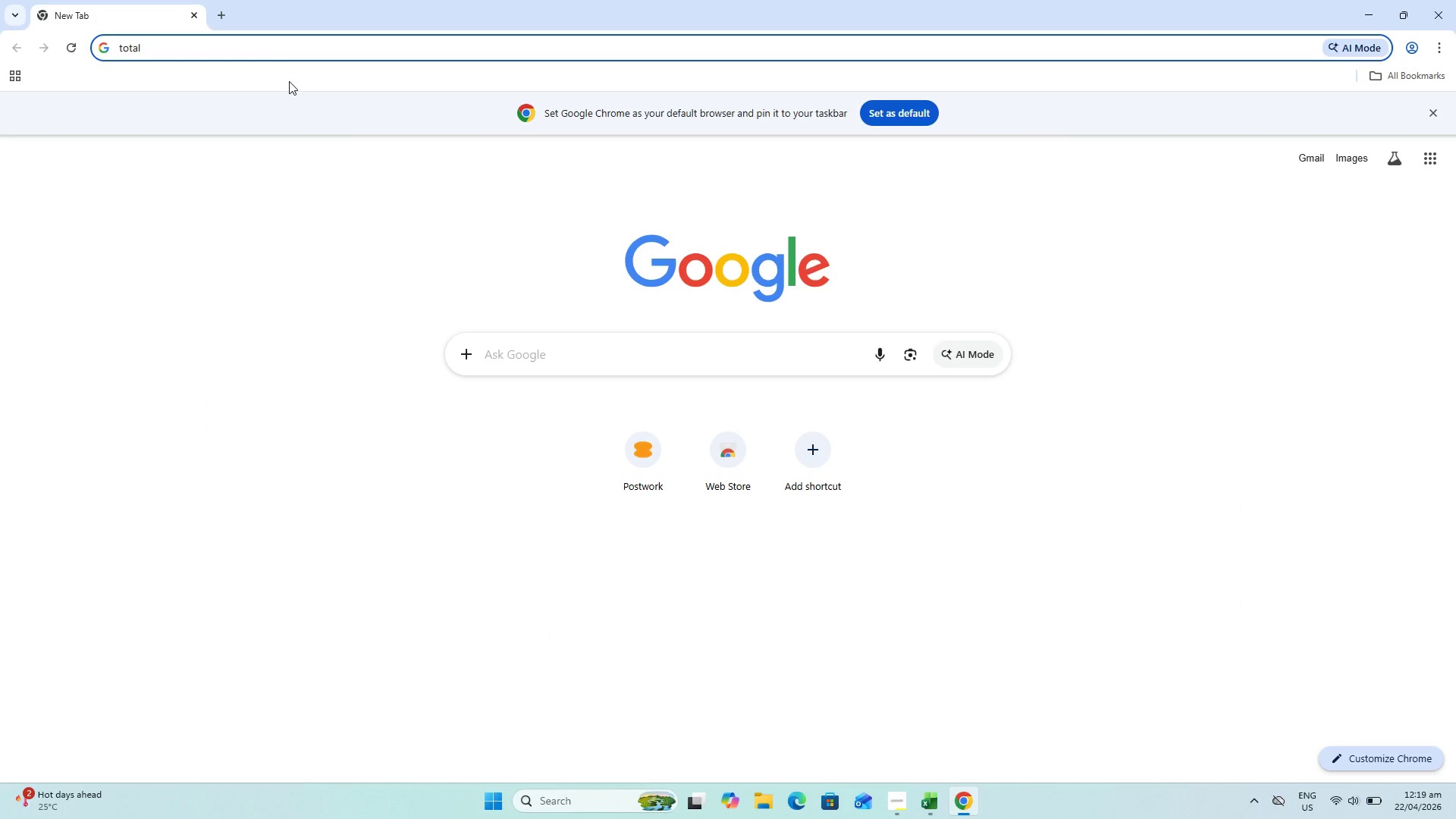 
type( clents symbol)
 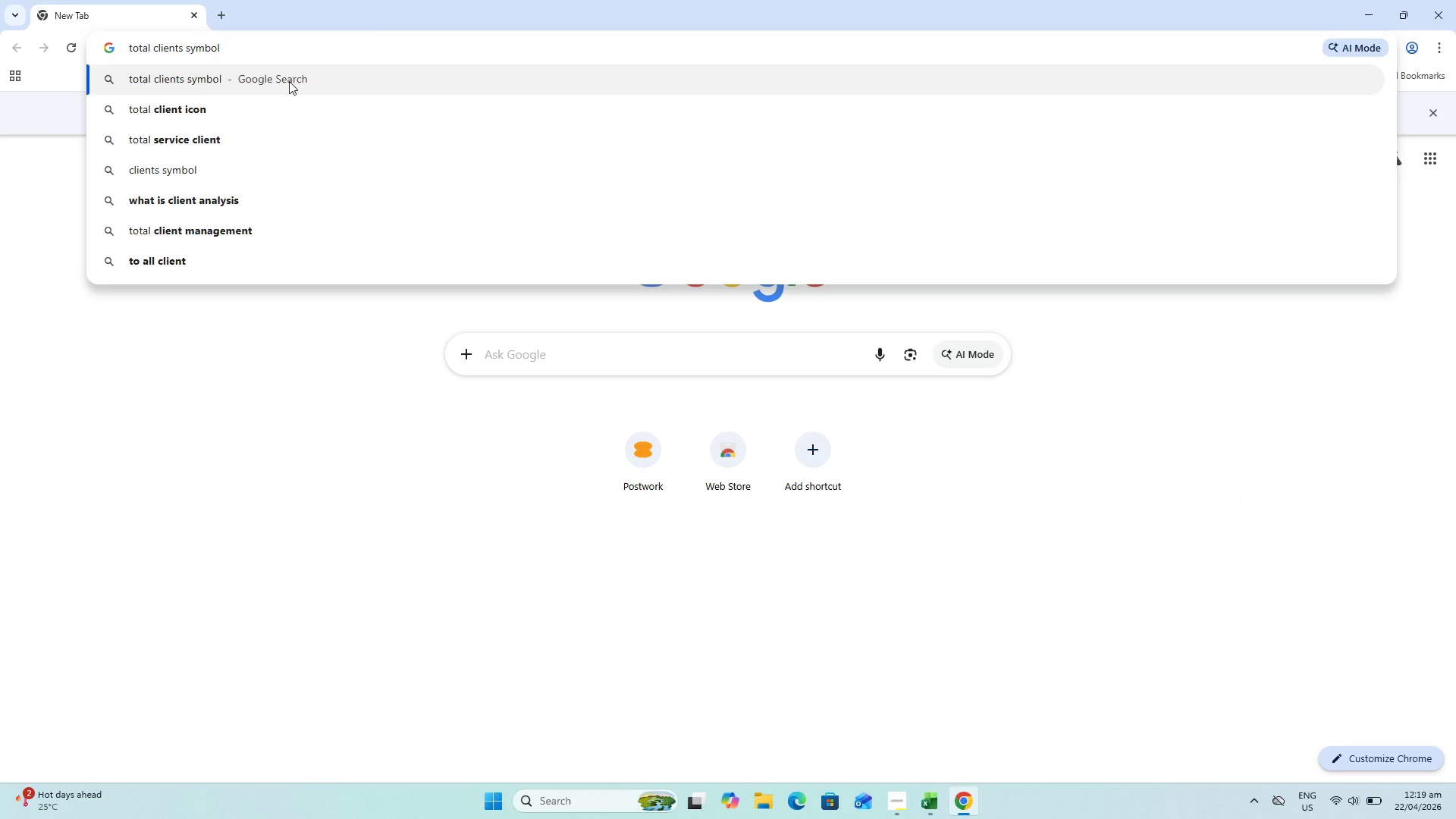 
key(Enter)
 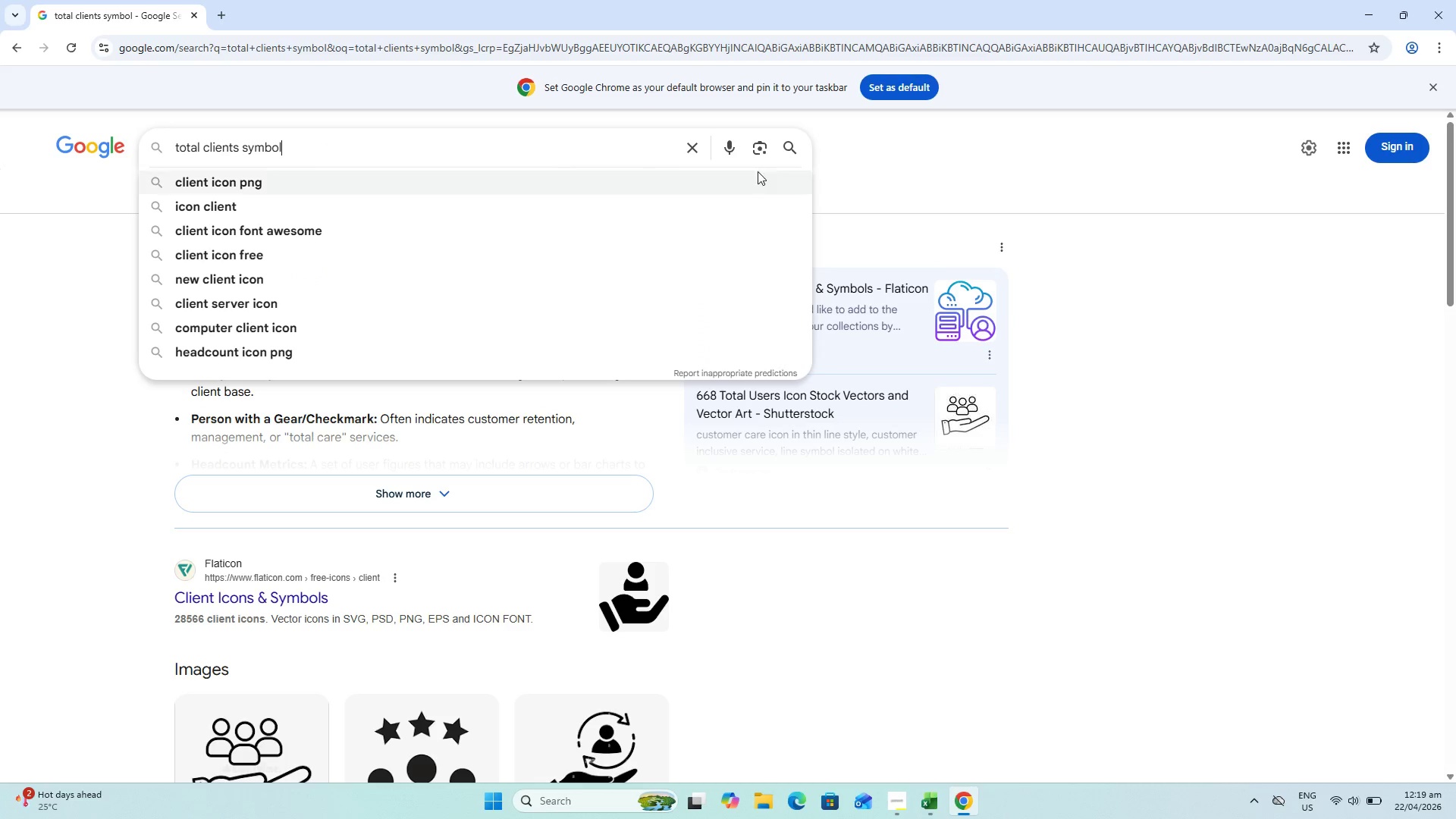 
wait(5.42)
 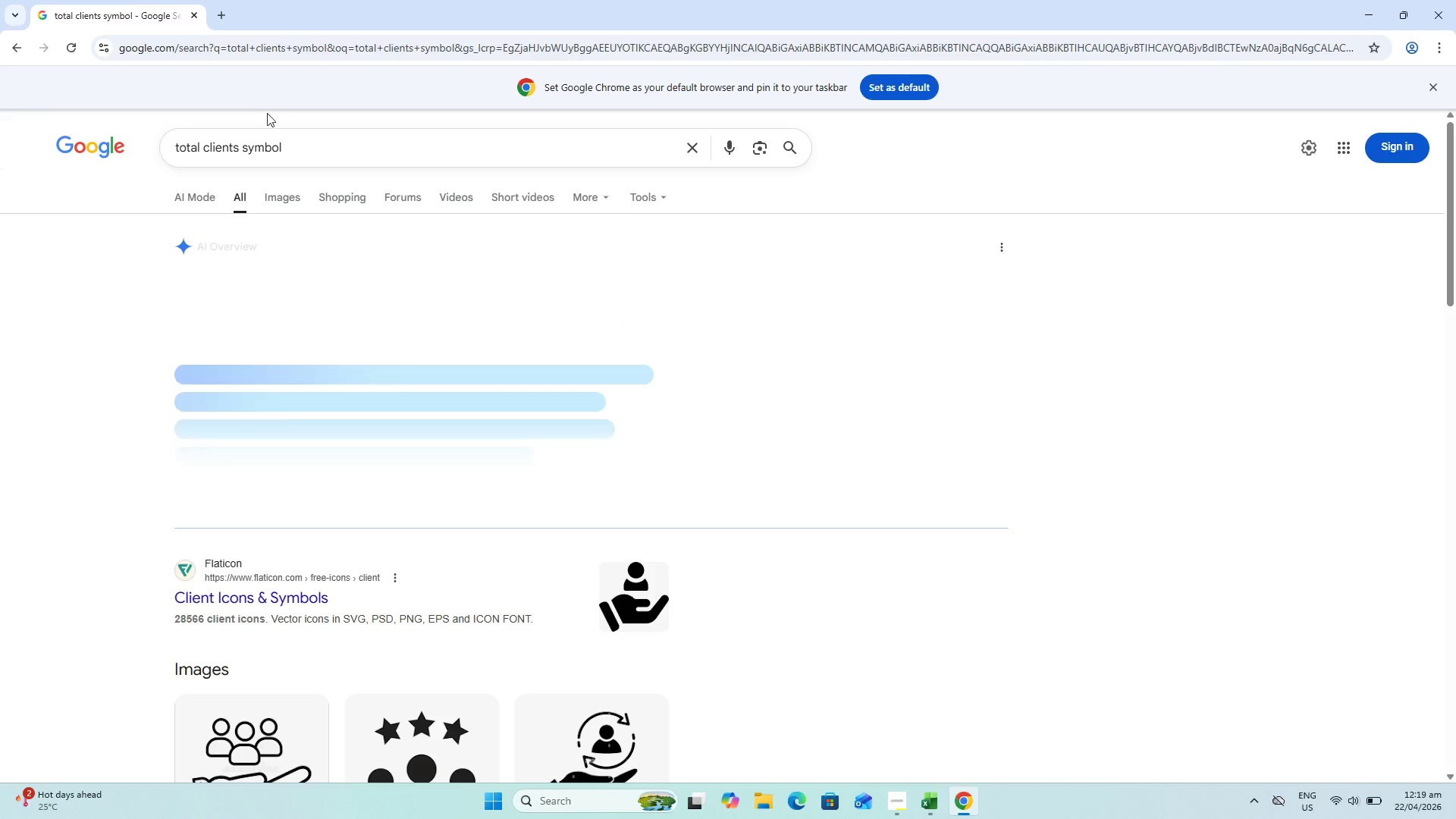 
left_click([300, 197])
 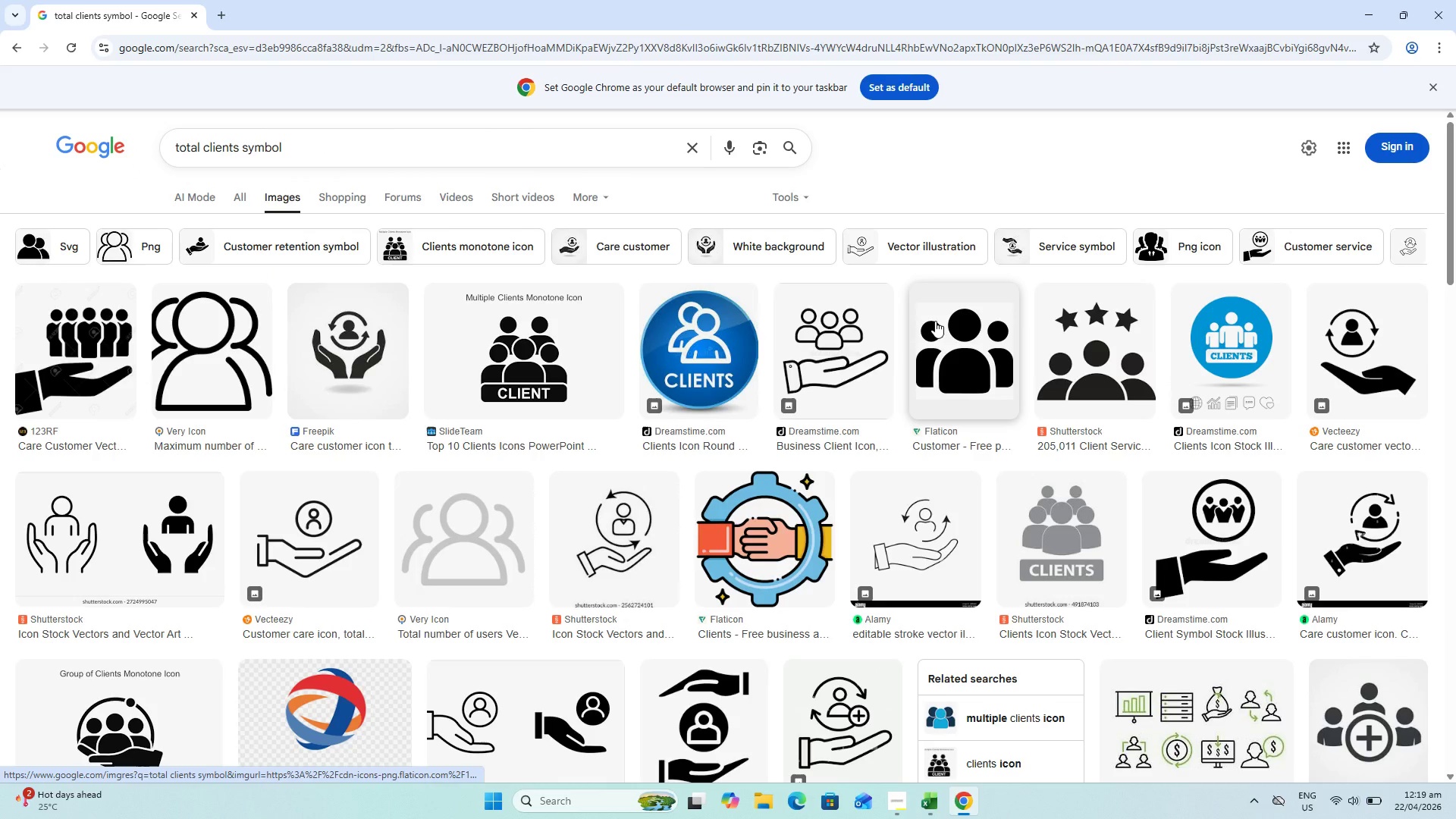 
wait(6.27)
 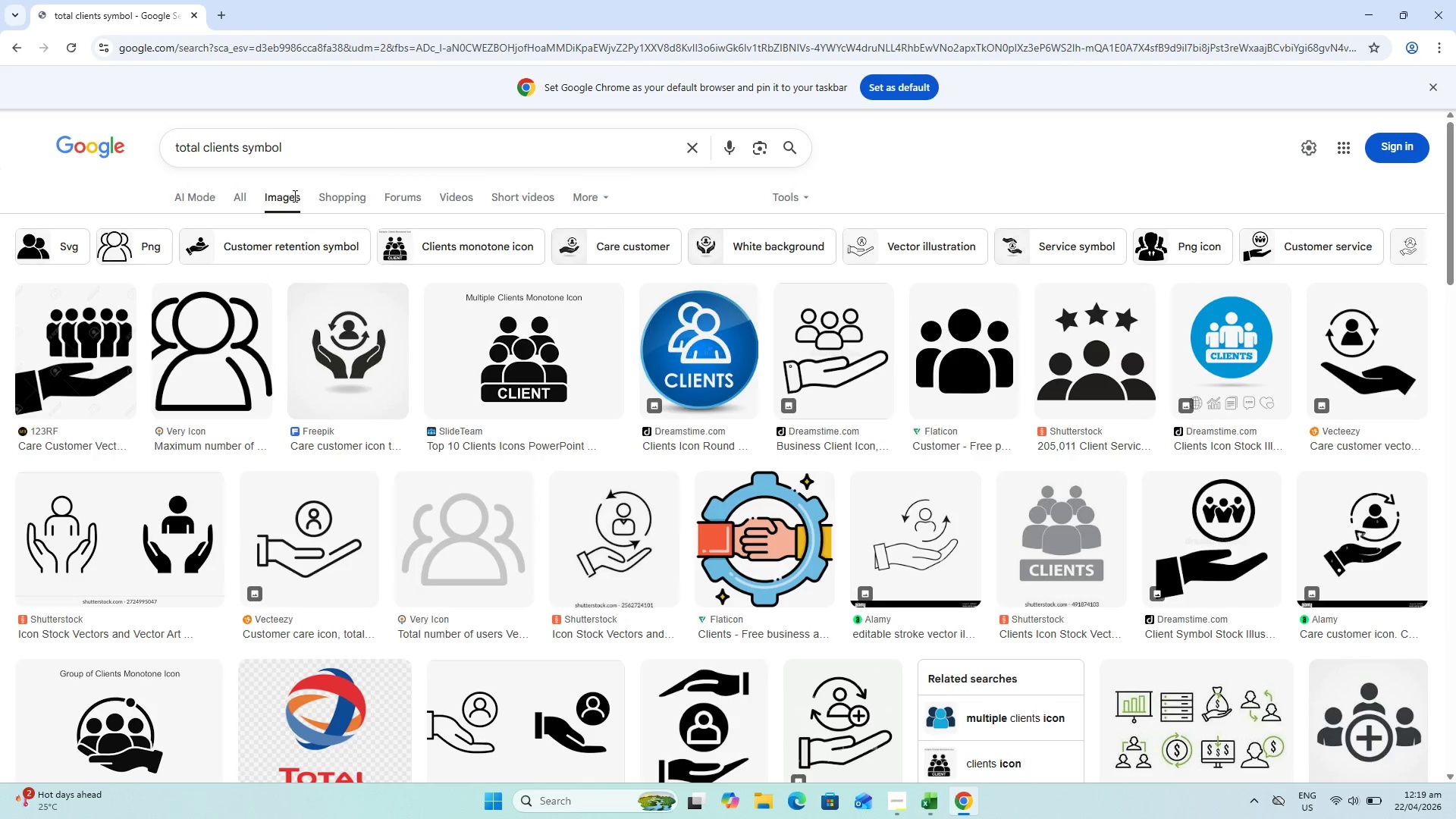 
key(Alt+AltLeft)
 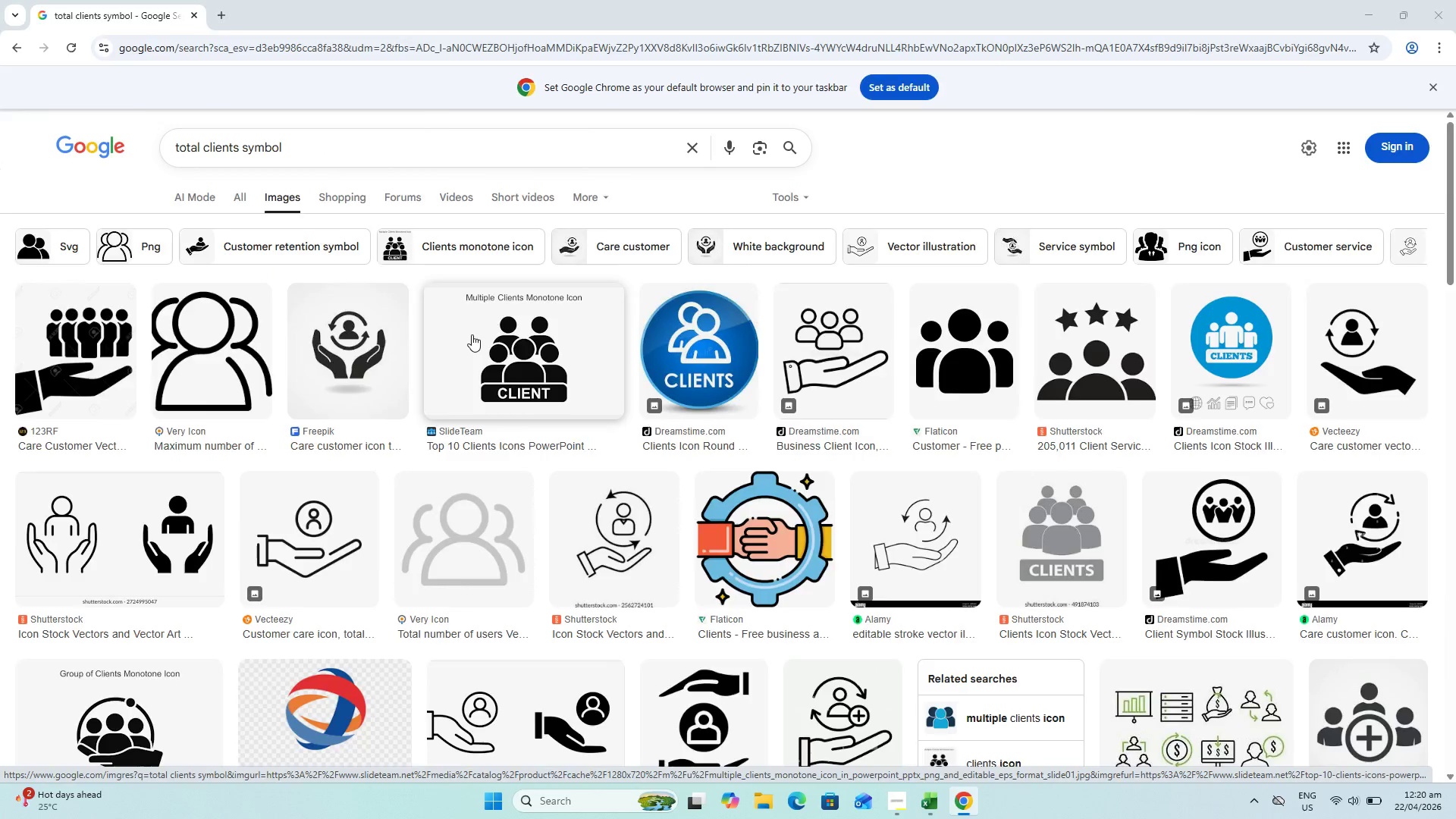 
key(Alt+Tab)
 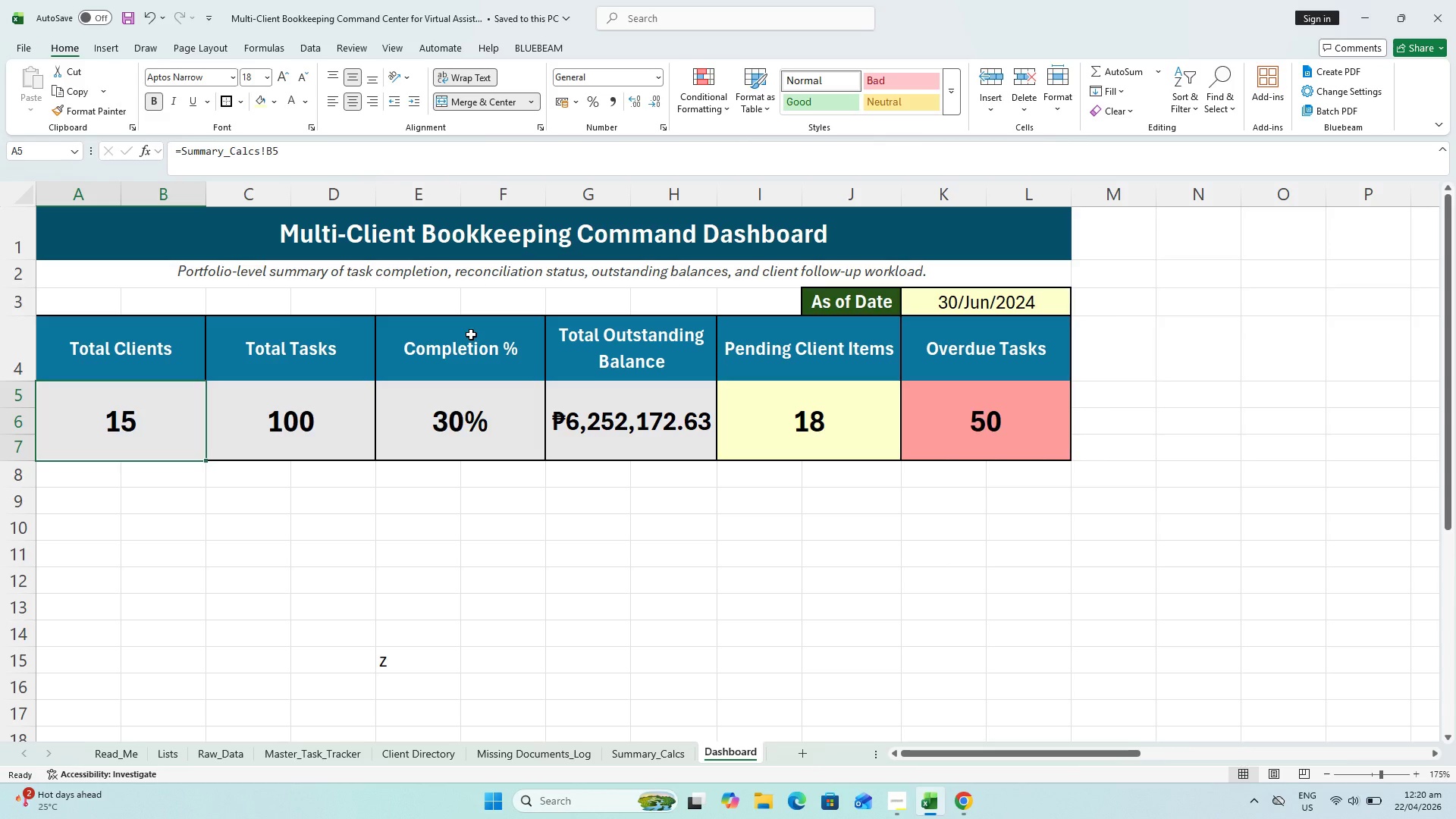 
key(Alt+AltLeft)
 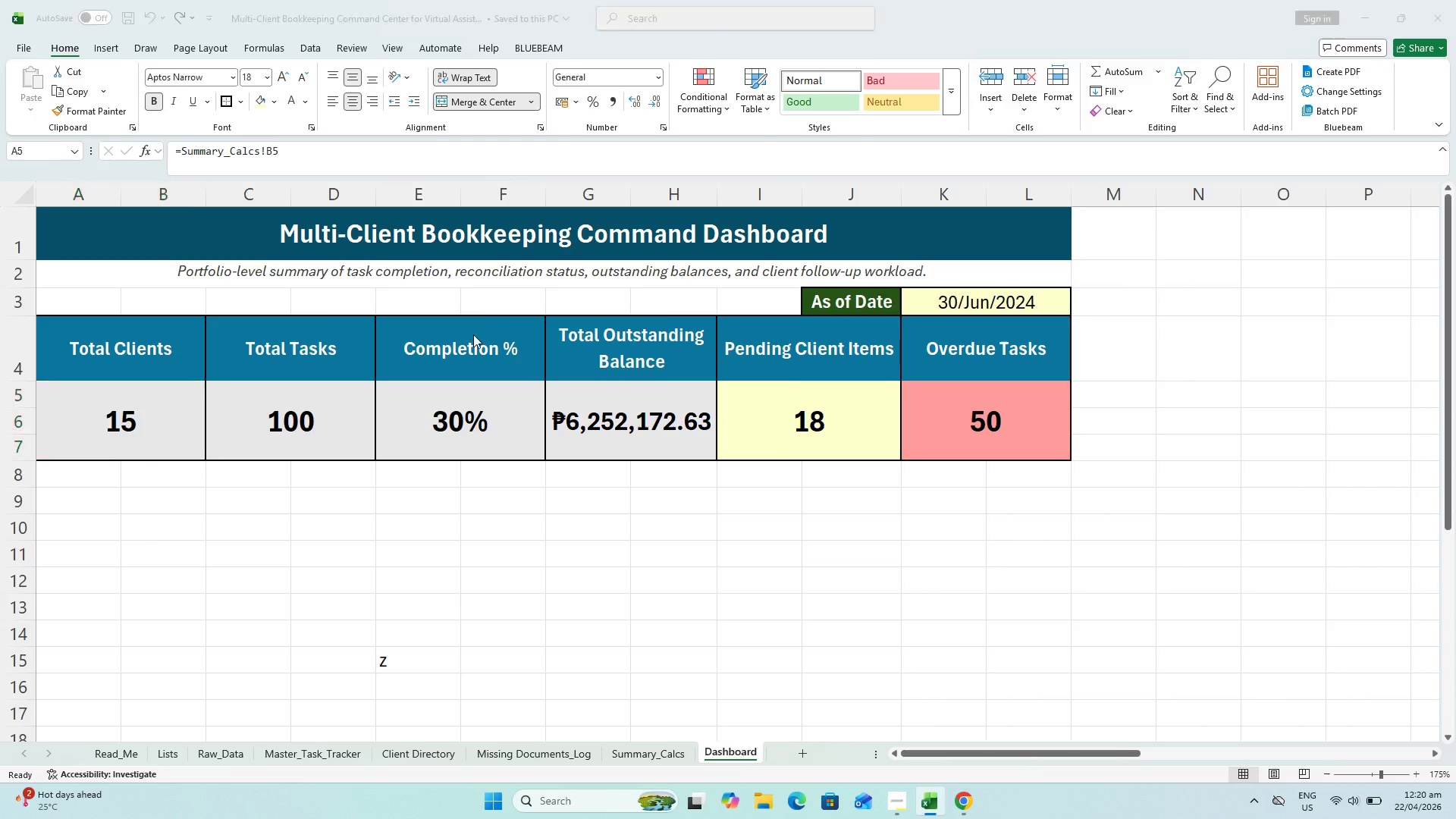 
key(Alt+Tab)
 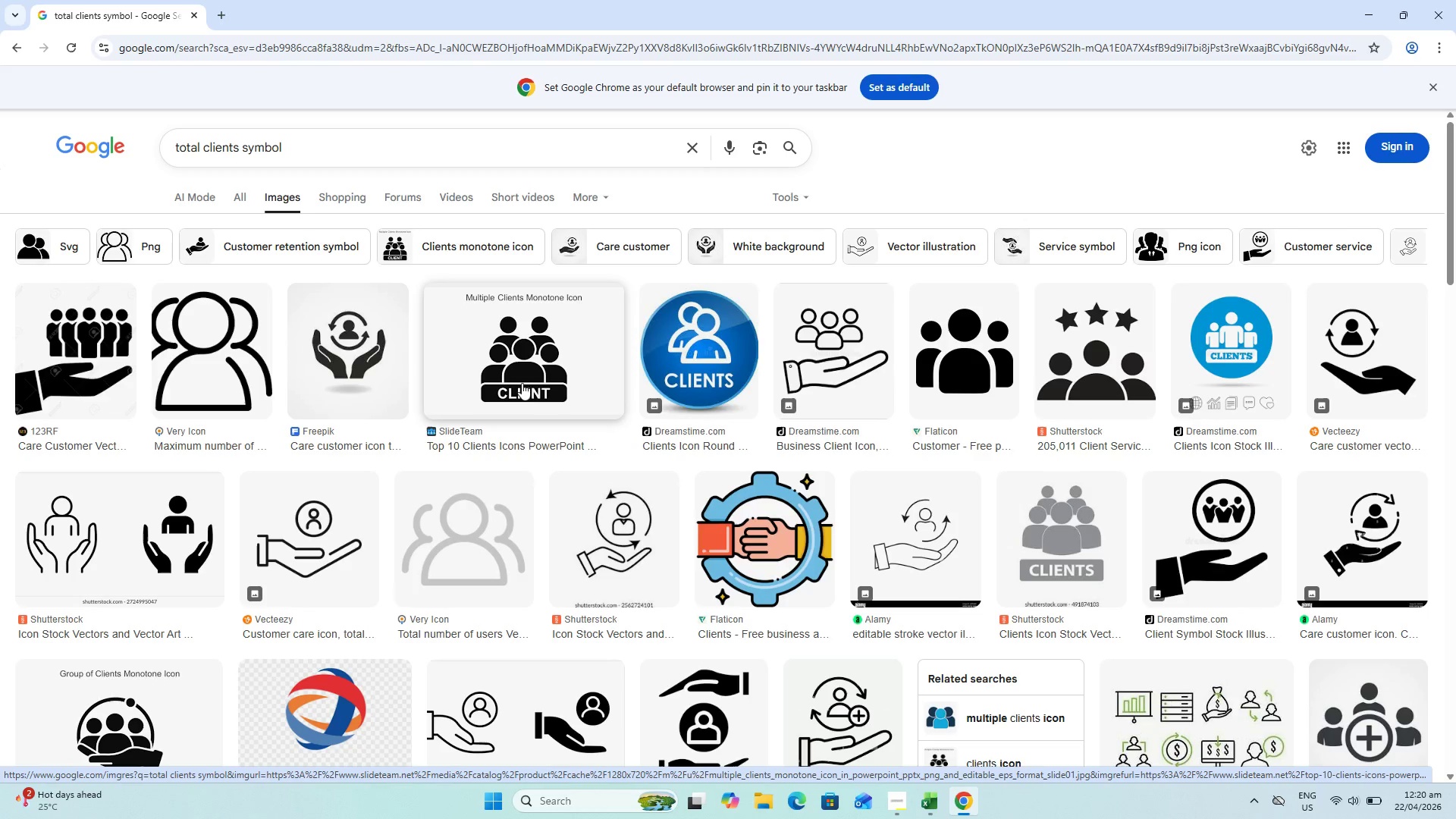 
wait(9.41)
 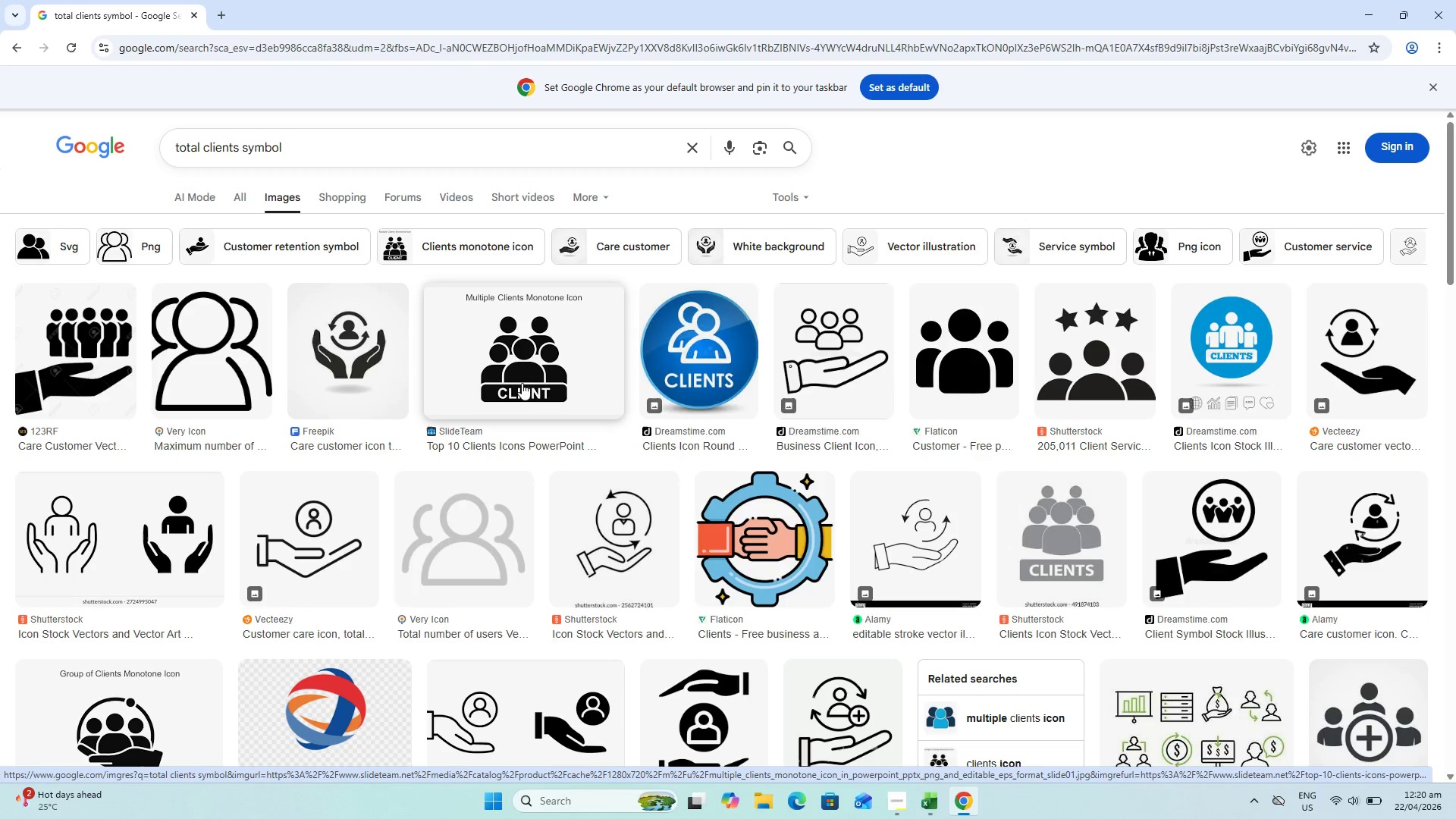 
left_click([532, 385])
 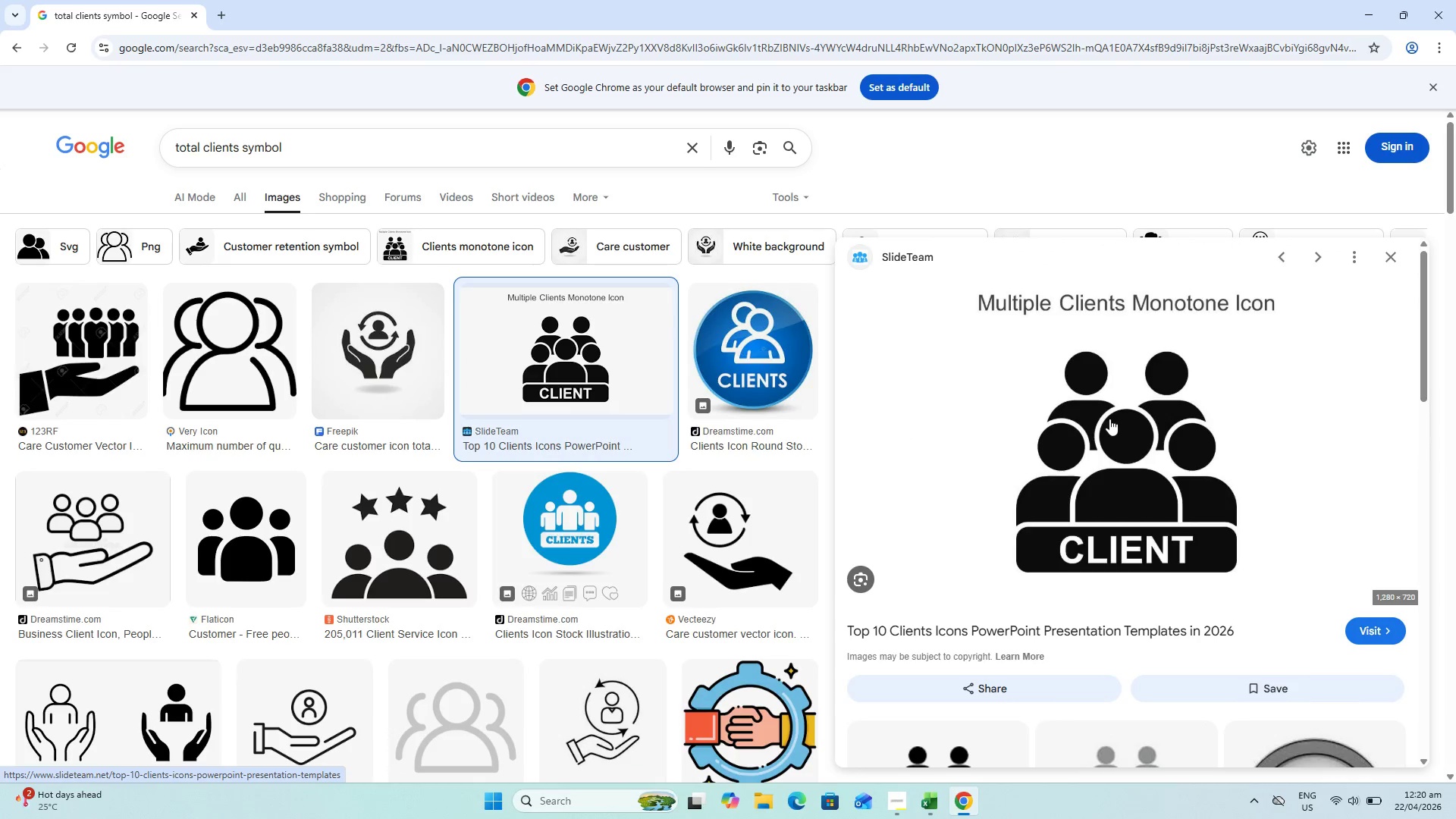 
left_click([1109, 419])
 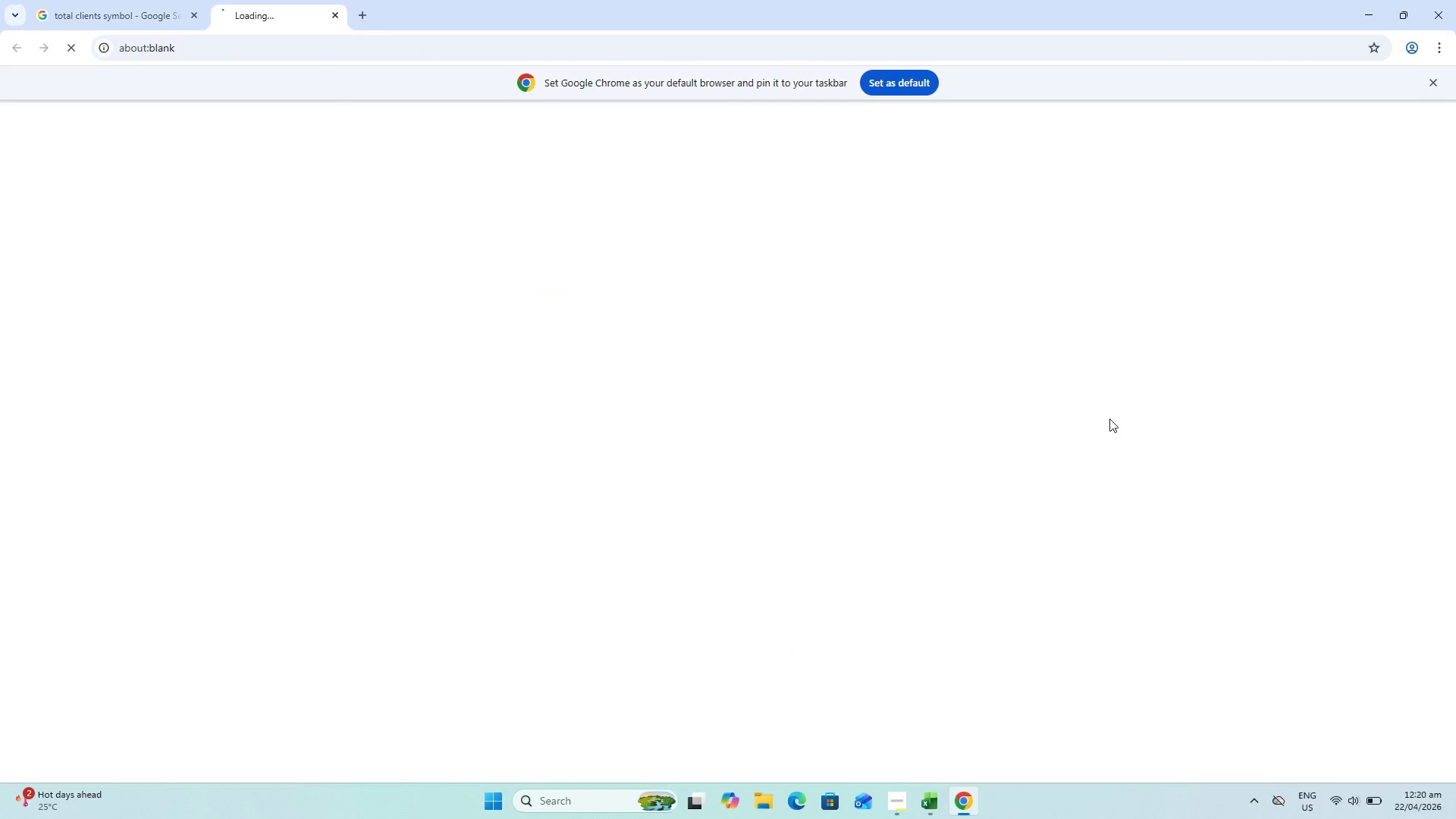 
right_click([1109, 419])
 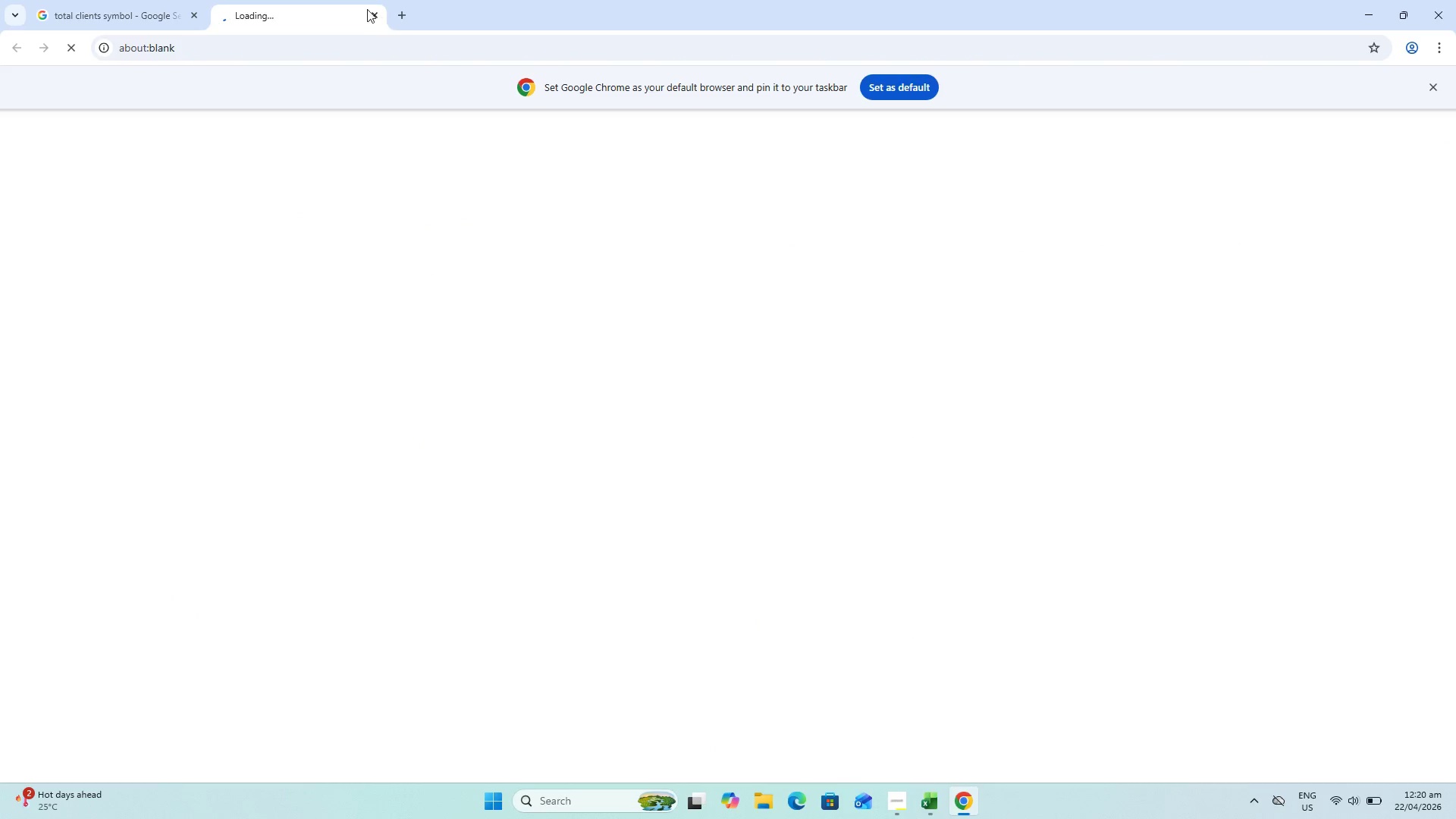 
left_click([373, 8])
 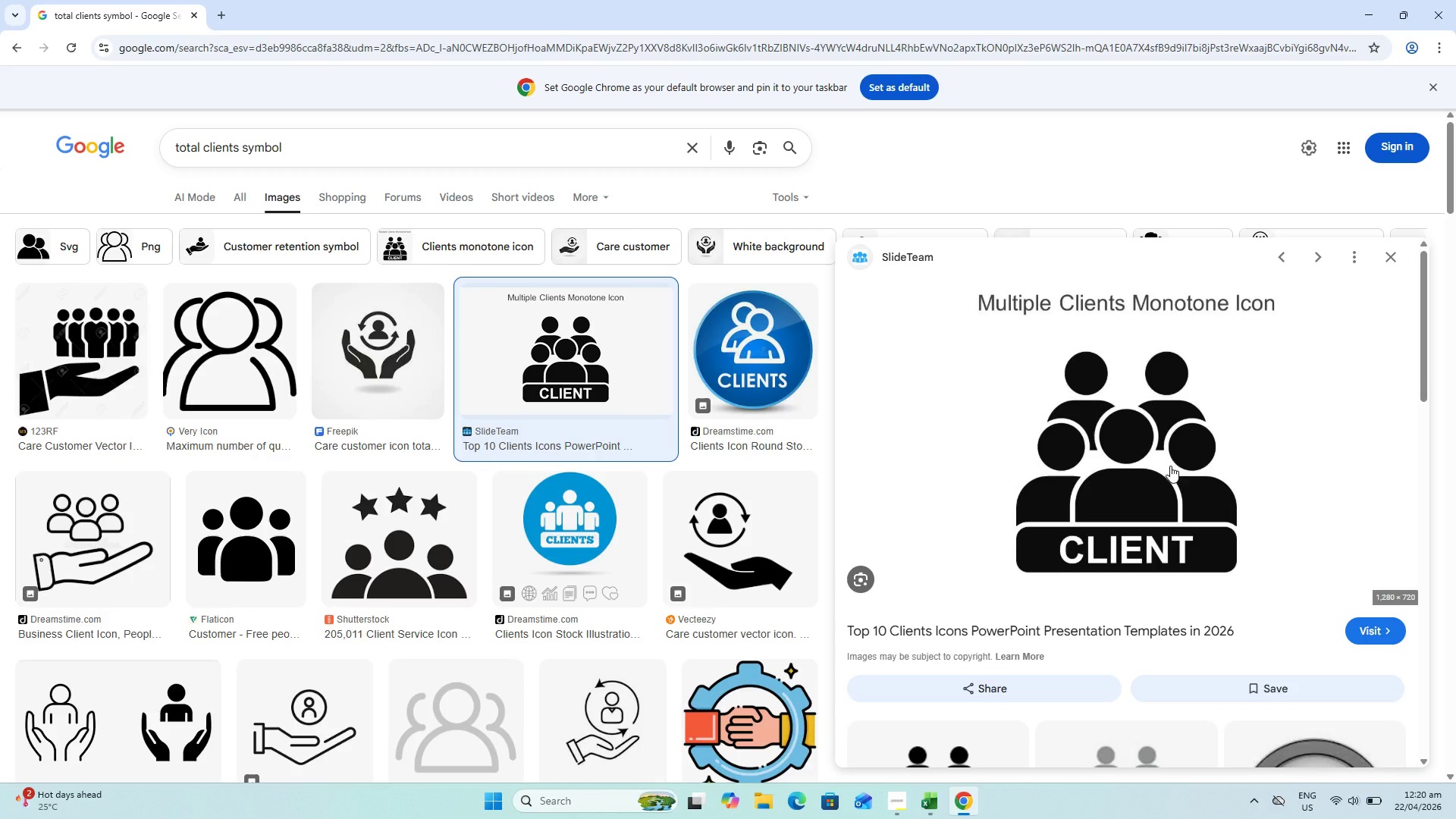 
right_click([1188, 488])
 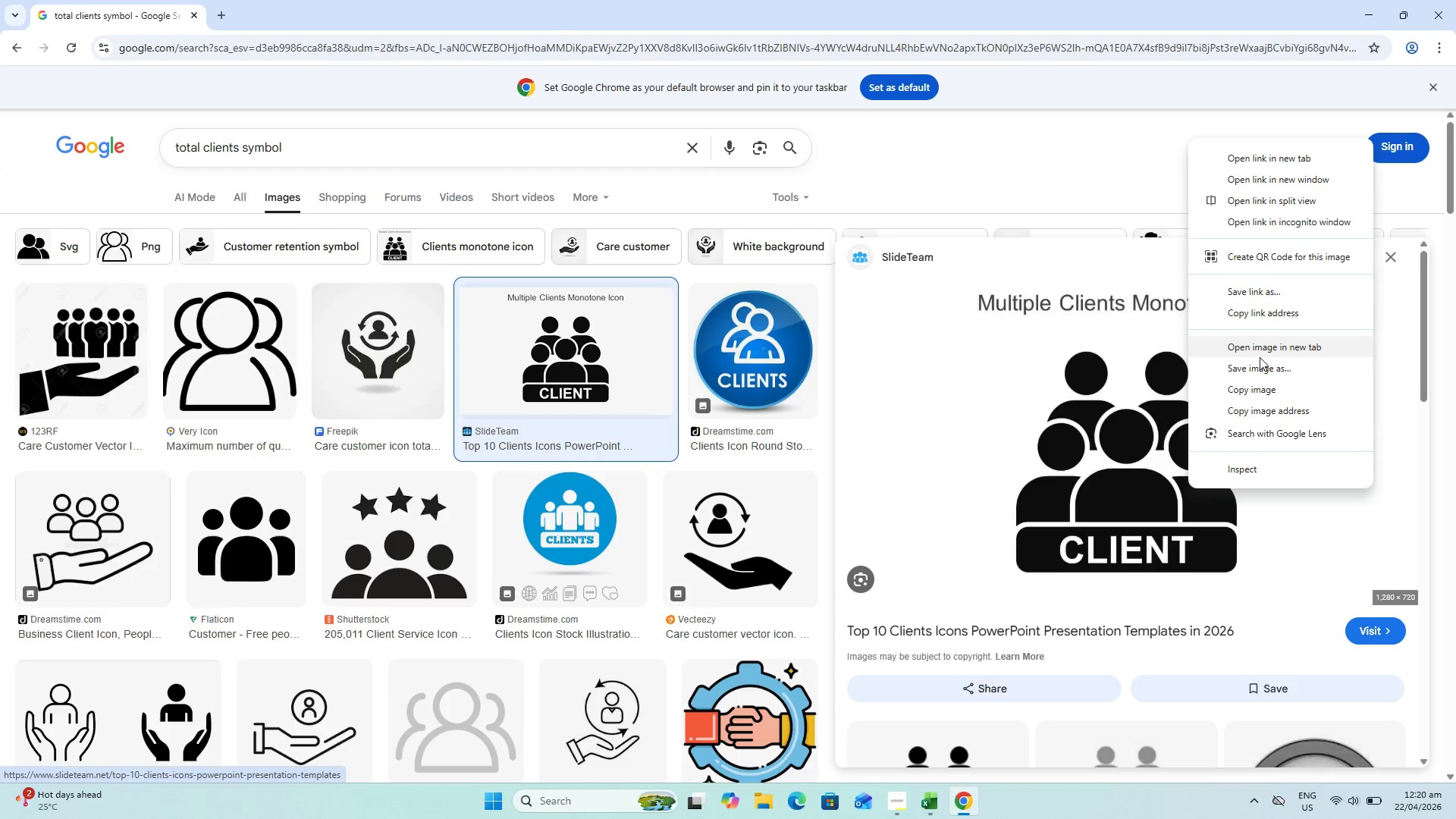 
left_click([1263, 373])
 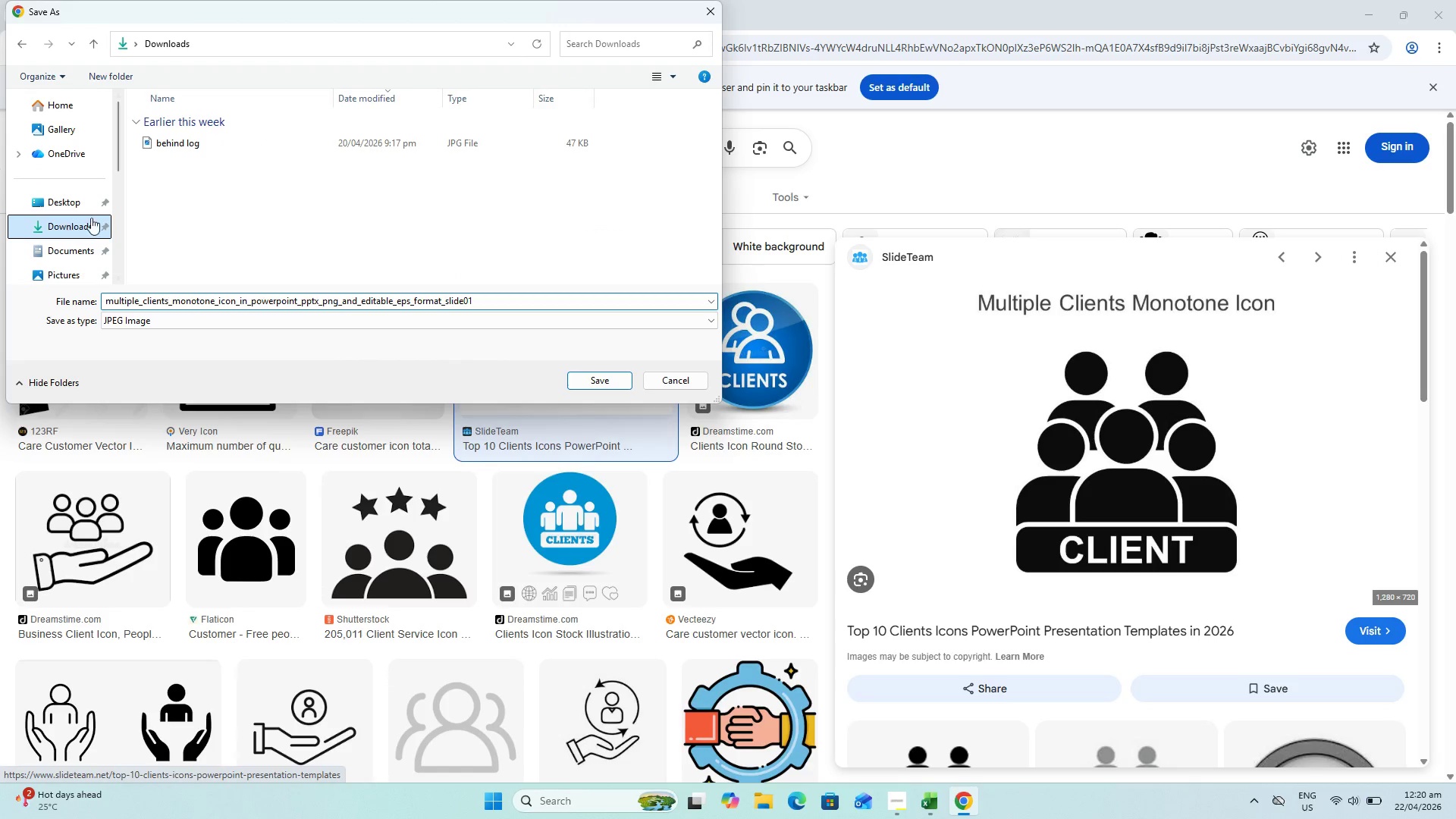 
wait(5.01)
 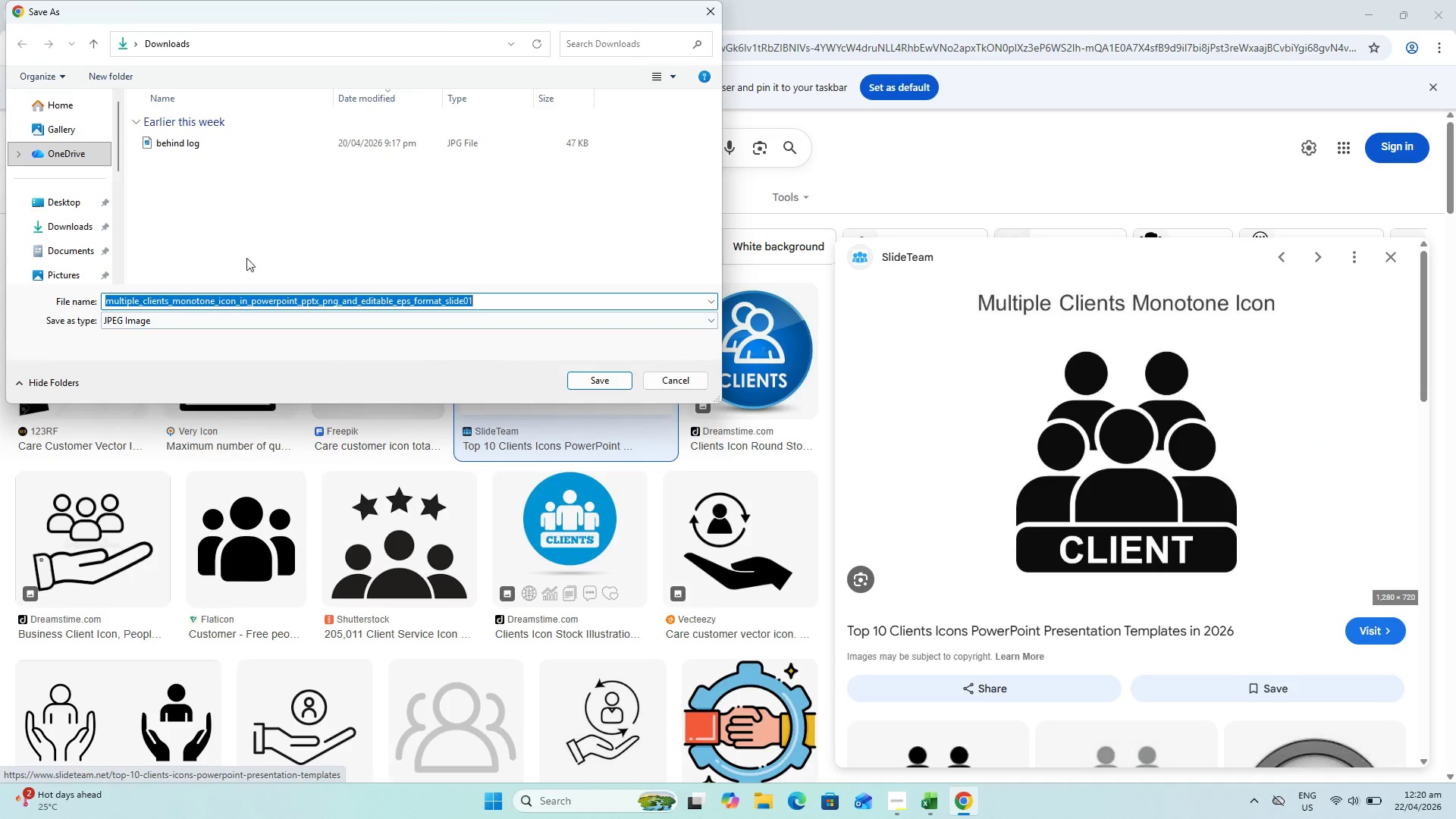 
left_click([55, 225])
 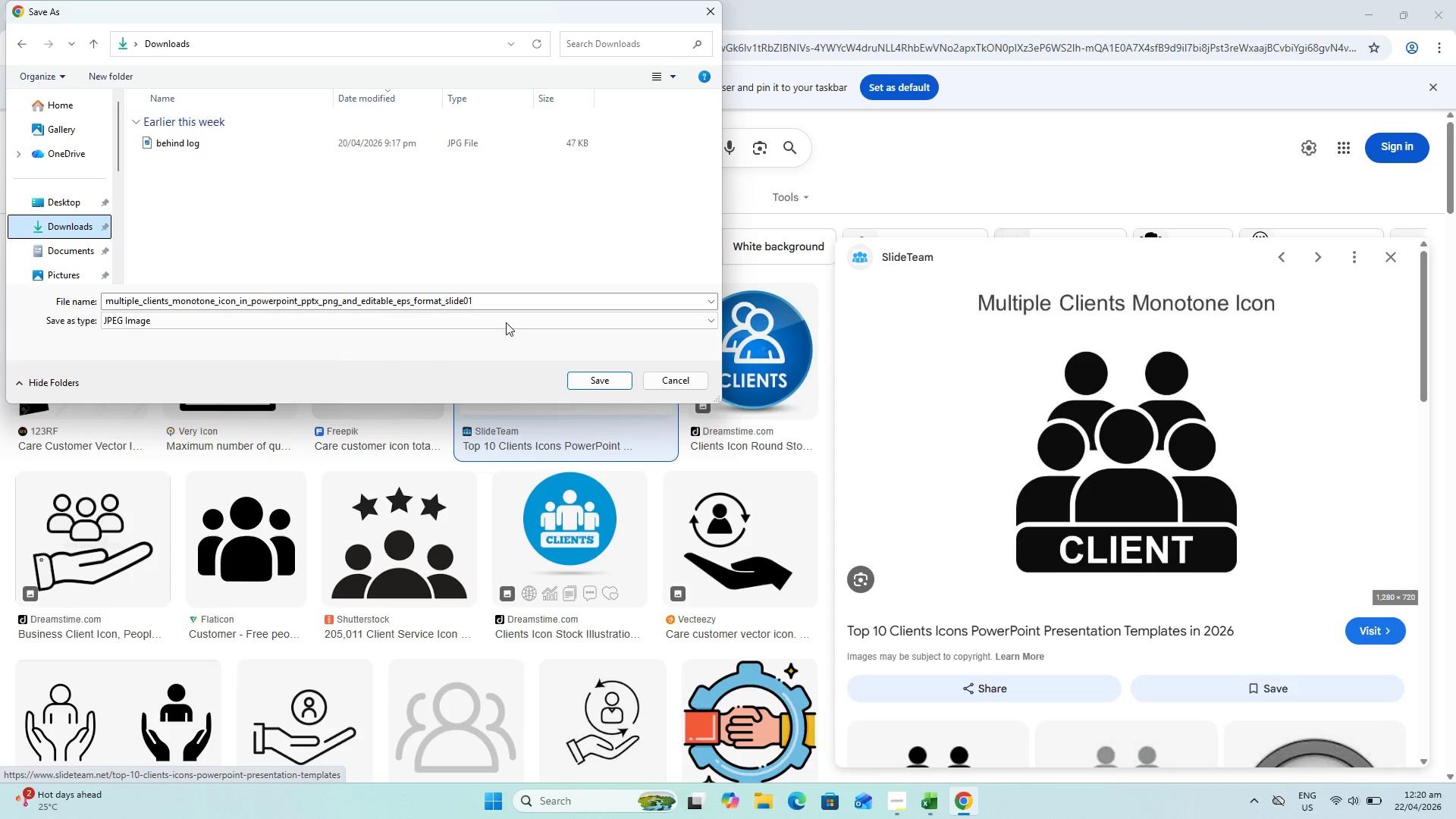 
left_click([516, 297])
 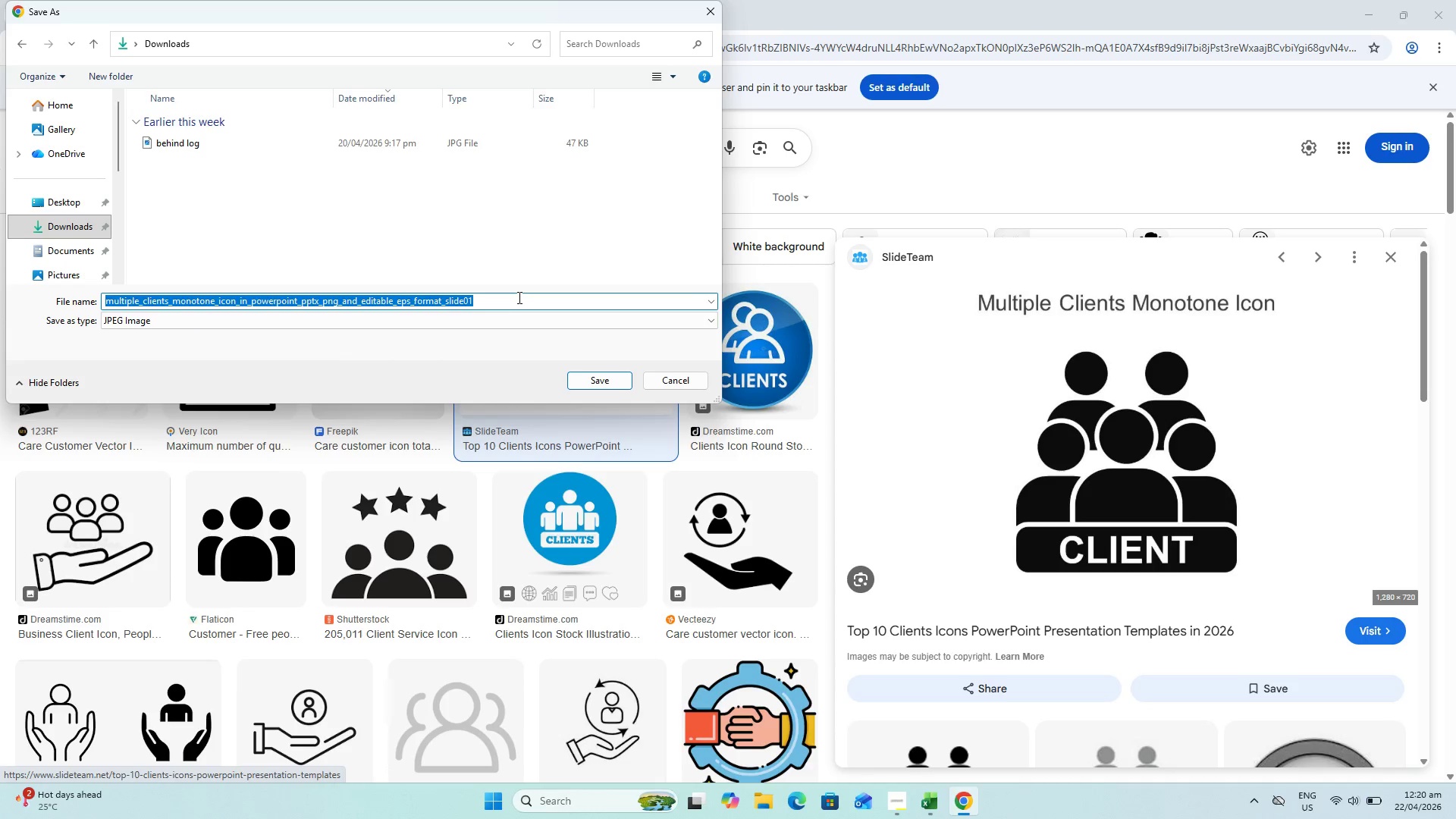 
type(client)
 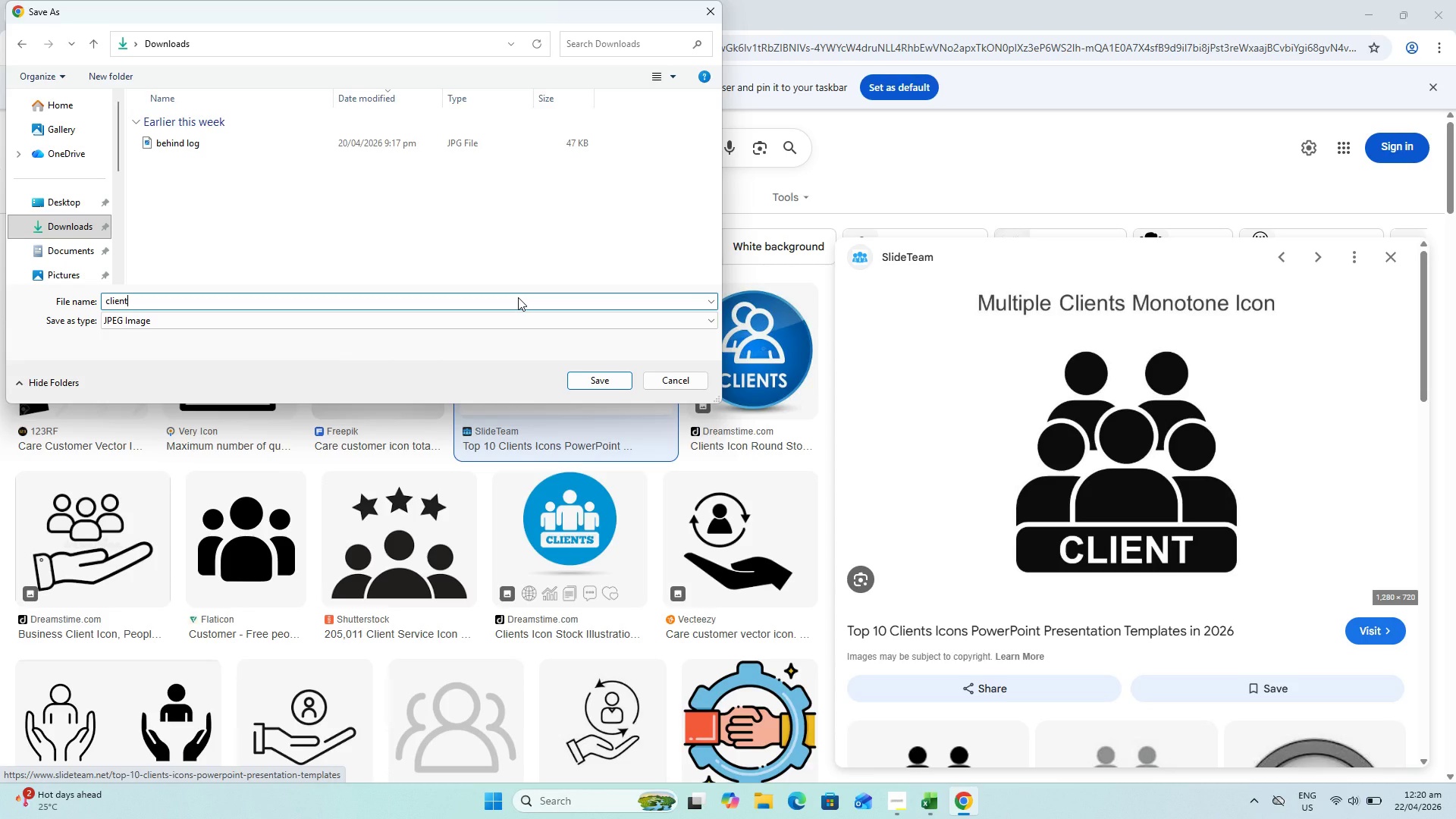 
key(Enter)
 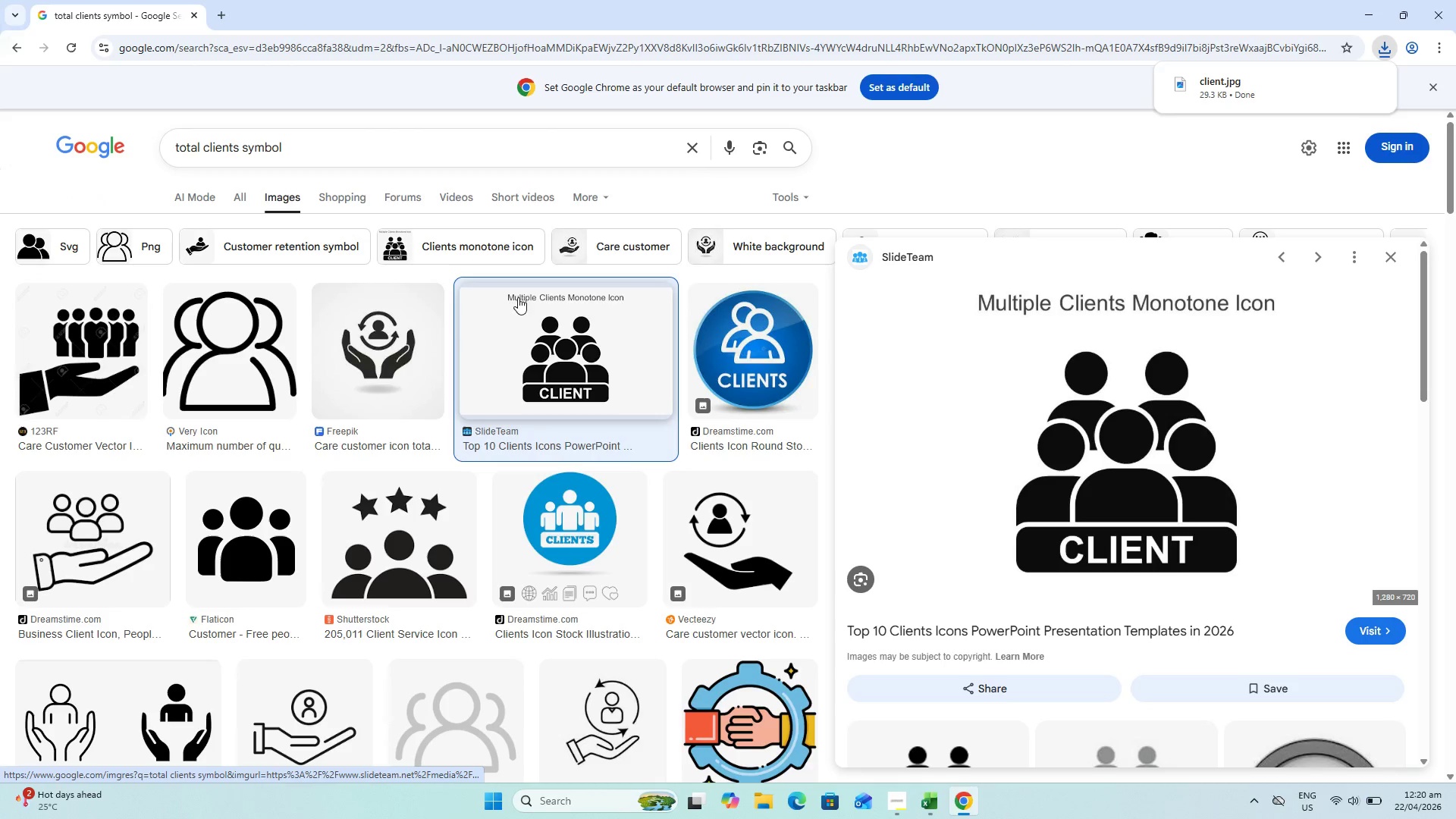 
key(Alt+AltLeft)
 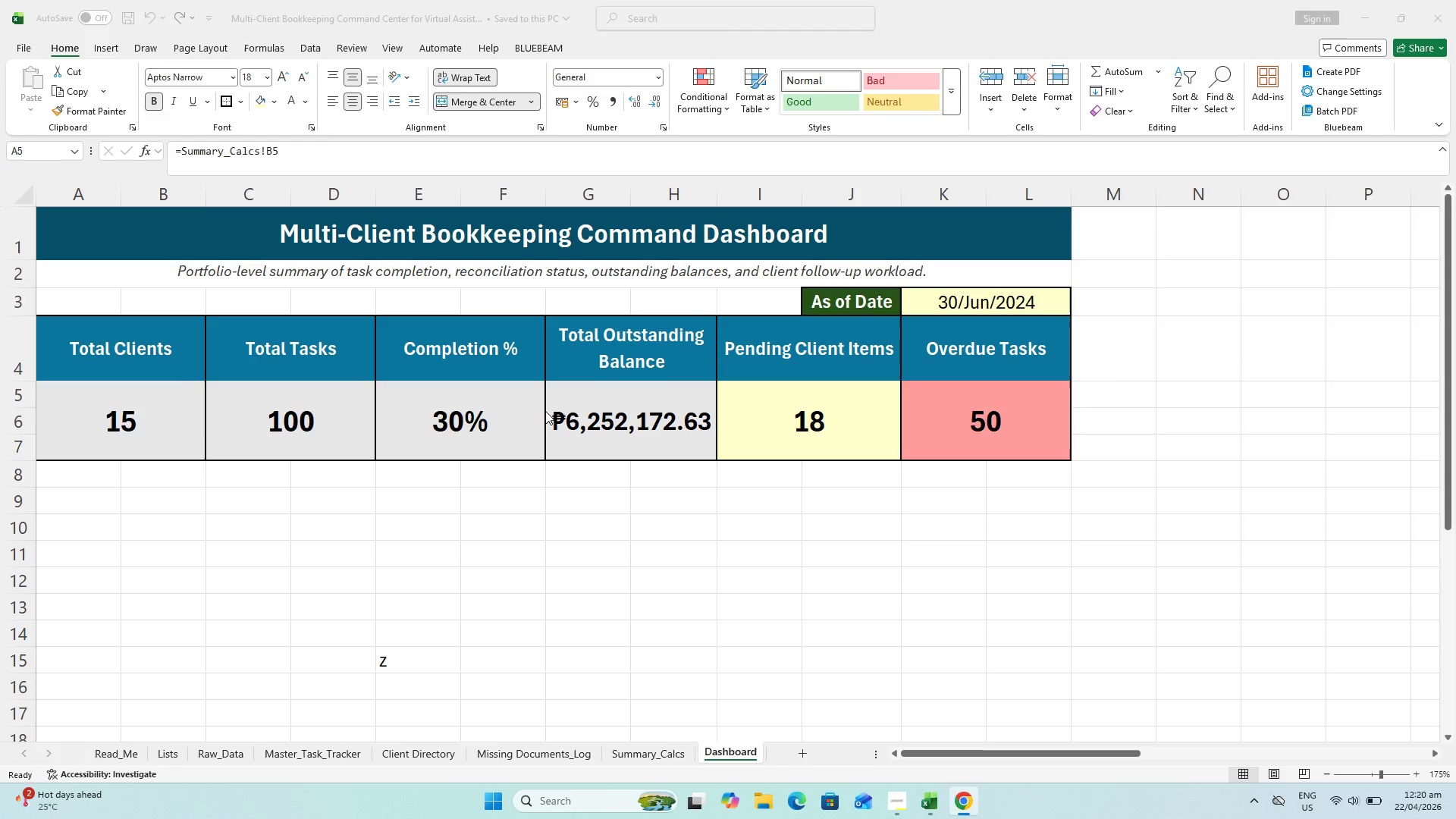 
key(Tab)
key(Tab)
type(task)
 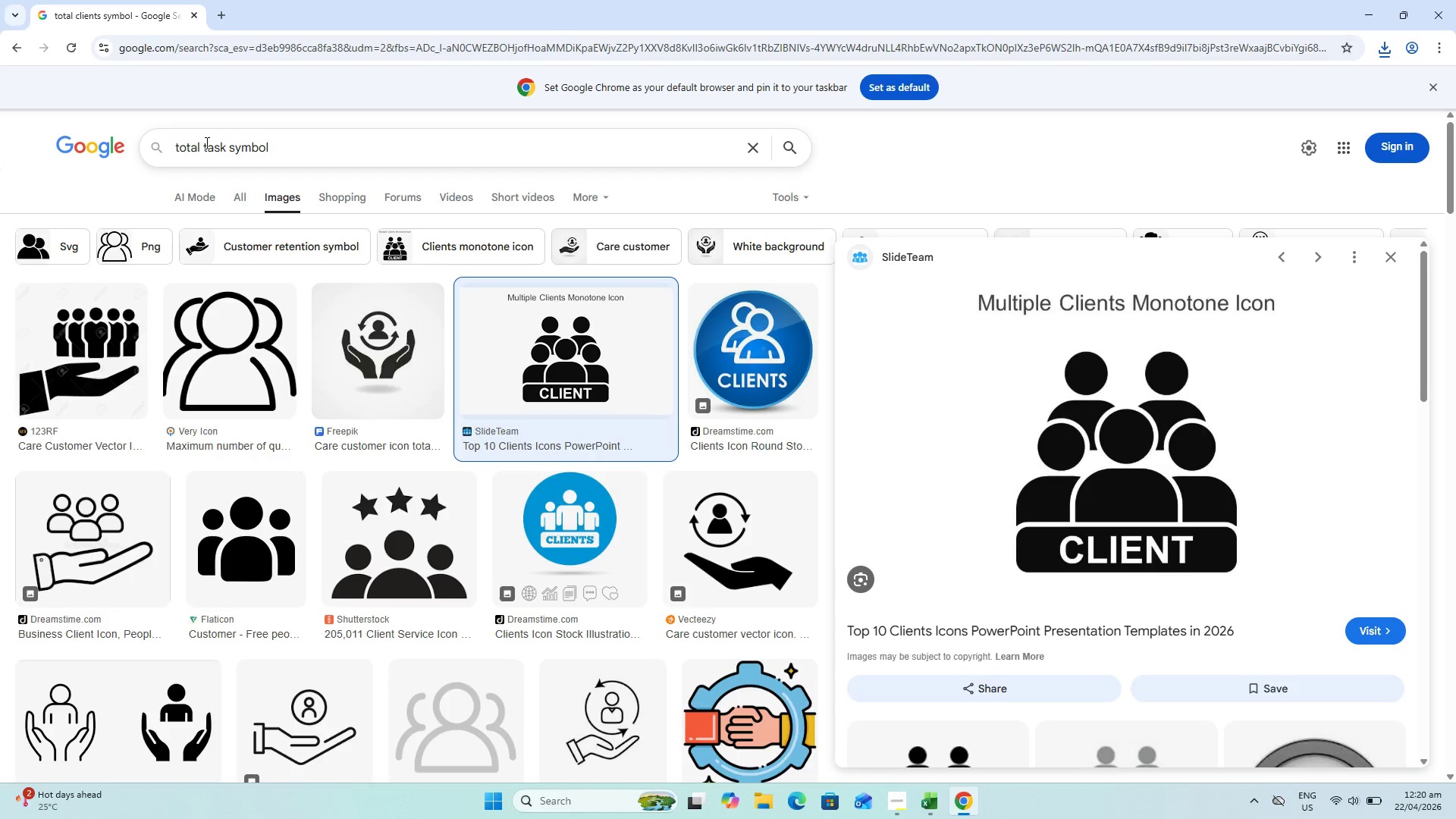 
hold_key(key=AltLeft, duration=0.56)
 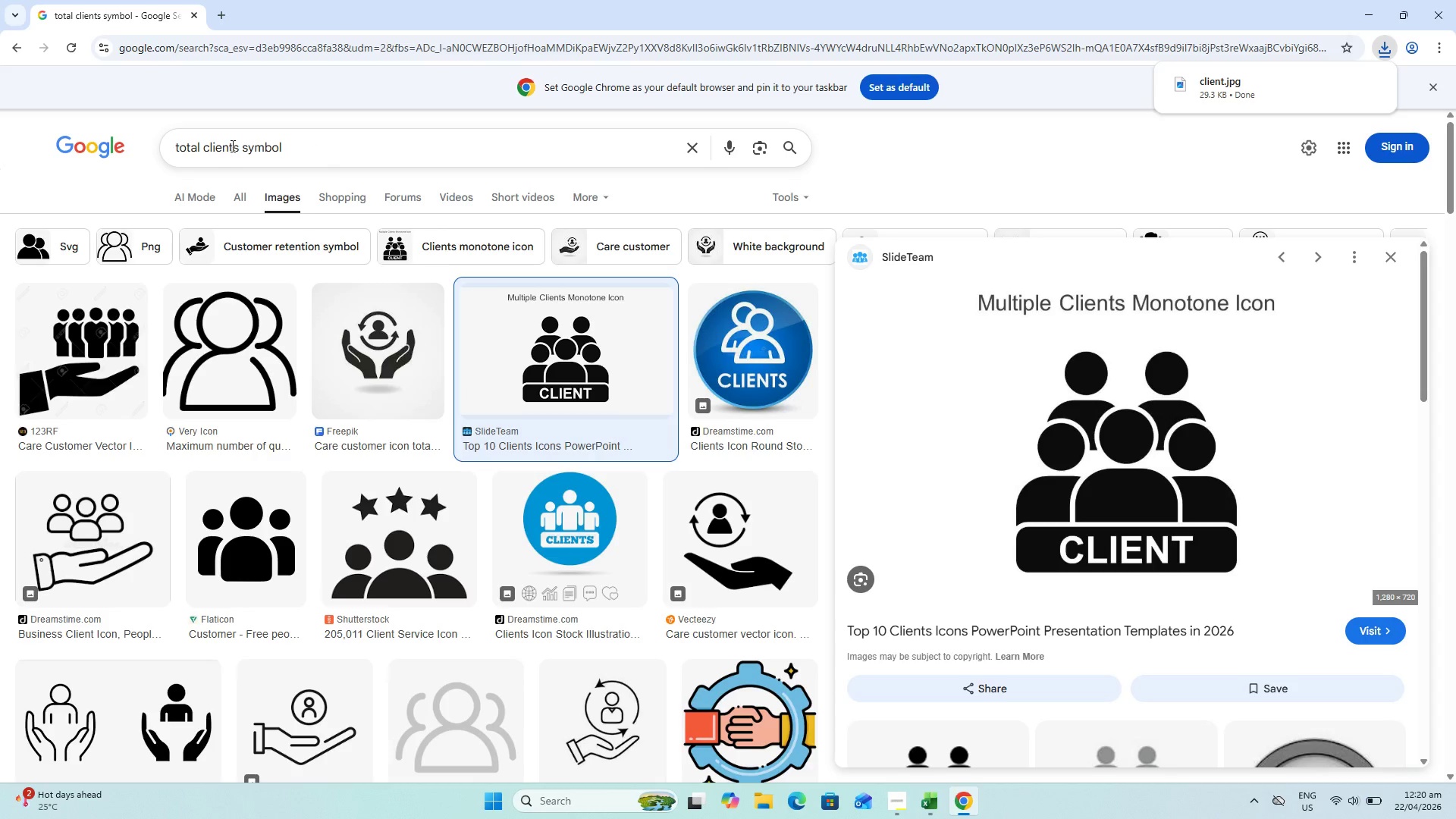 
left_click_drag(start_coordinate=[239, 142], to_coordinate=[203, 140])
 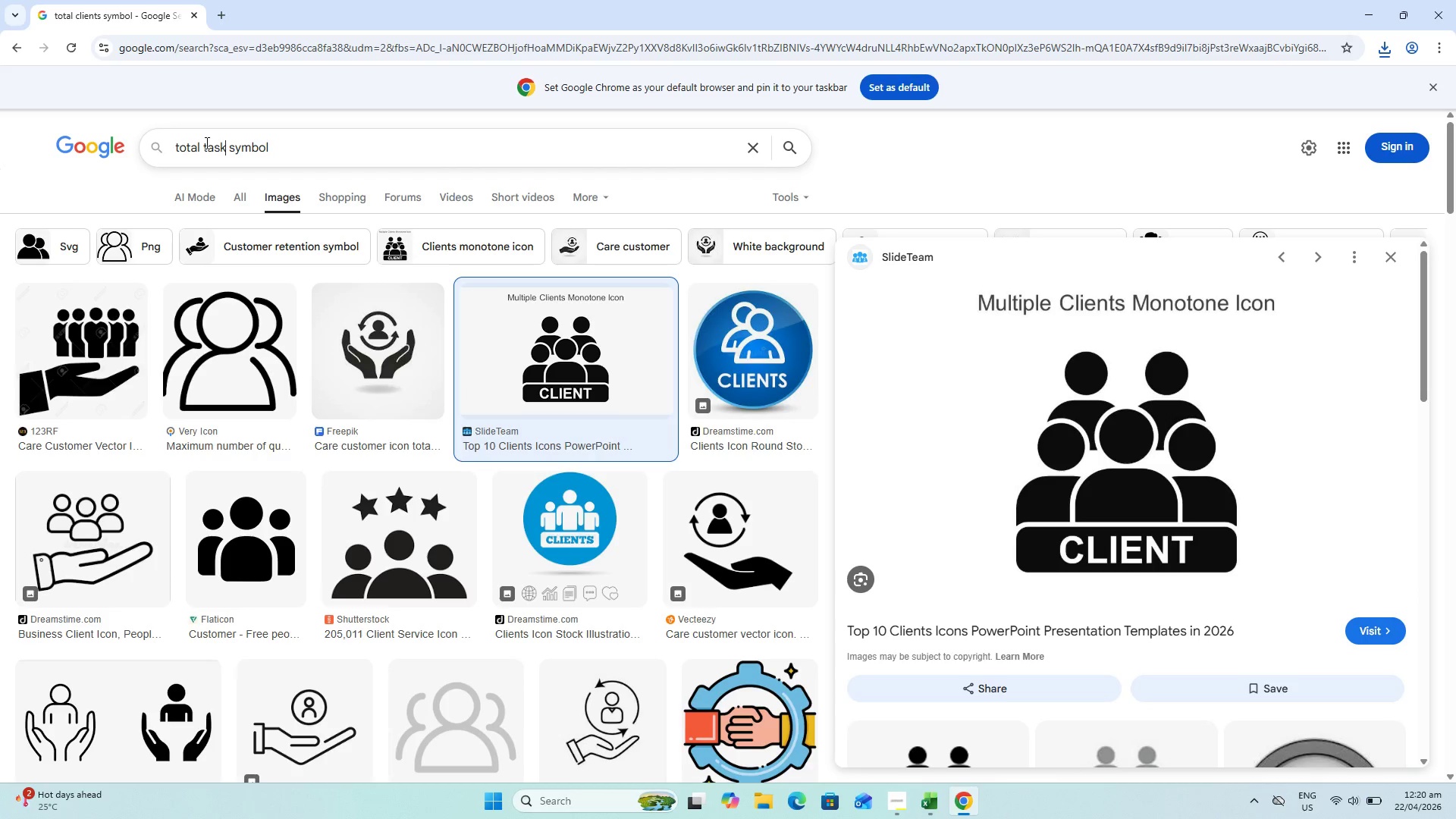 
key(Enter)
 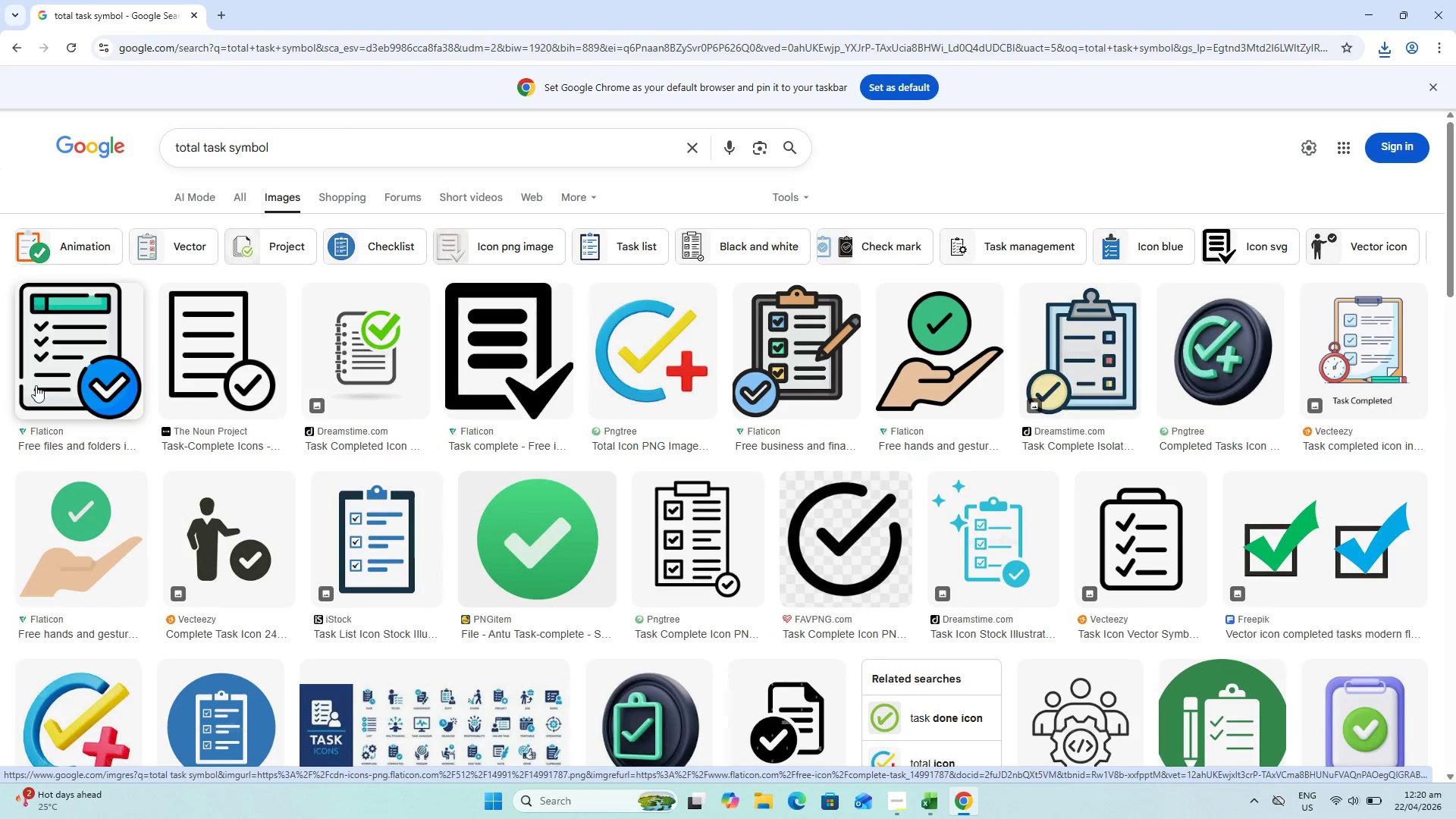 
wait(12.2)
 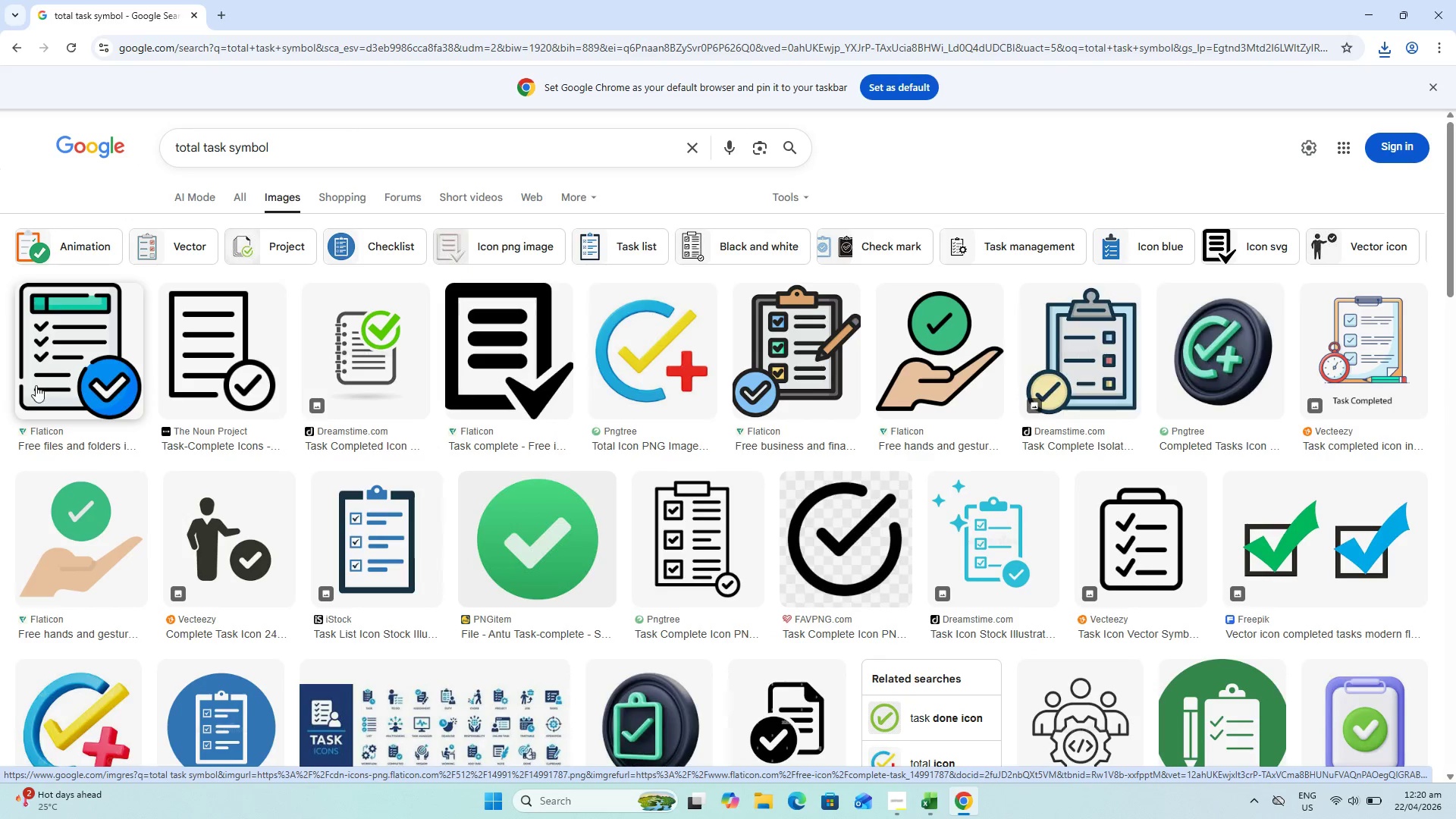 
left_click([393, 529])
 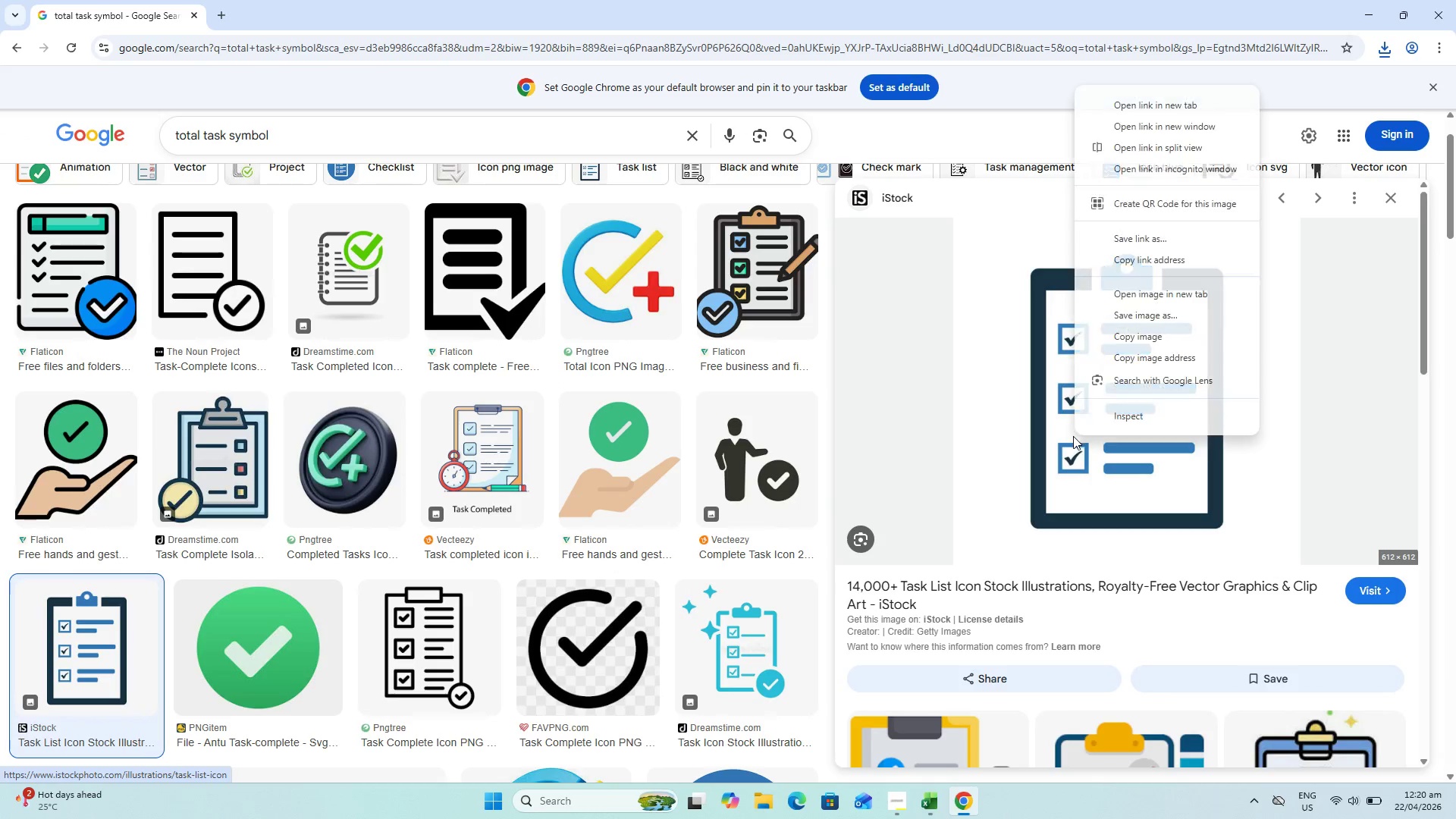 
left_click([1130, 310])
 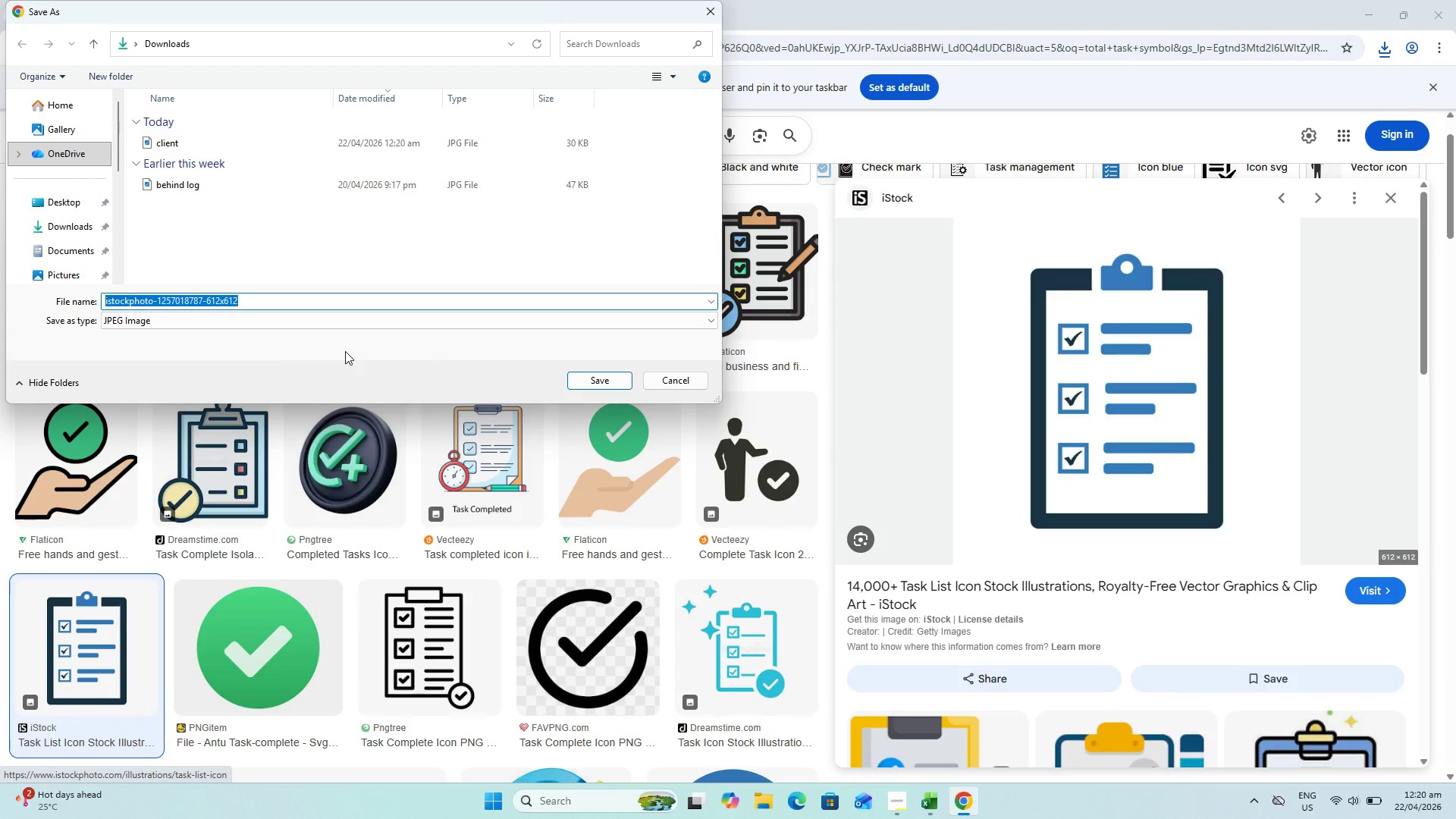 
type(task)
 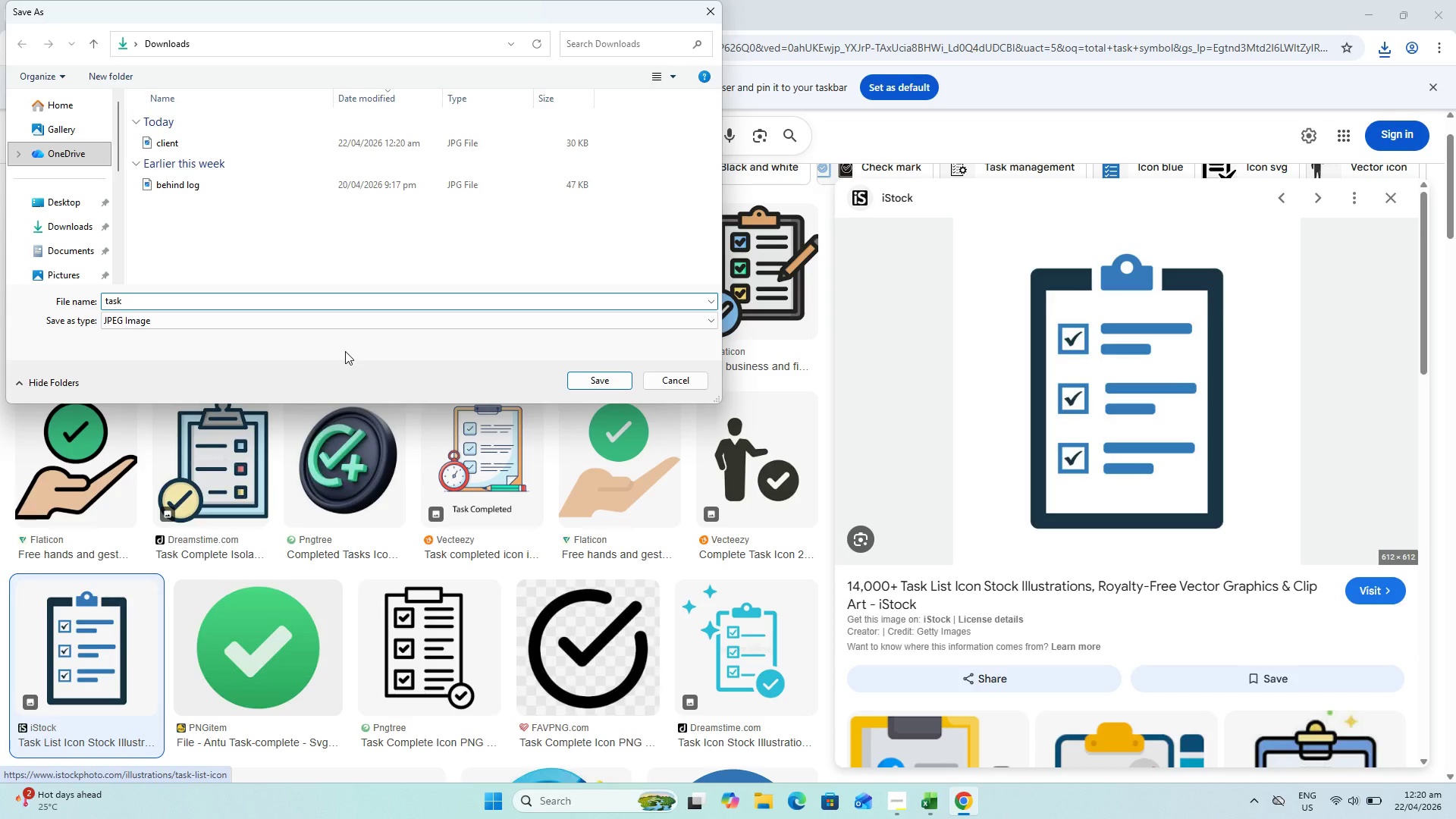 
key(Enter)
 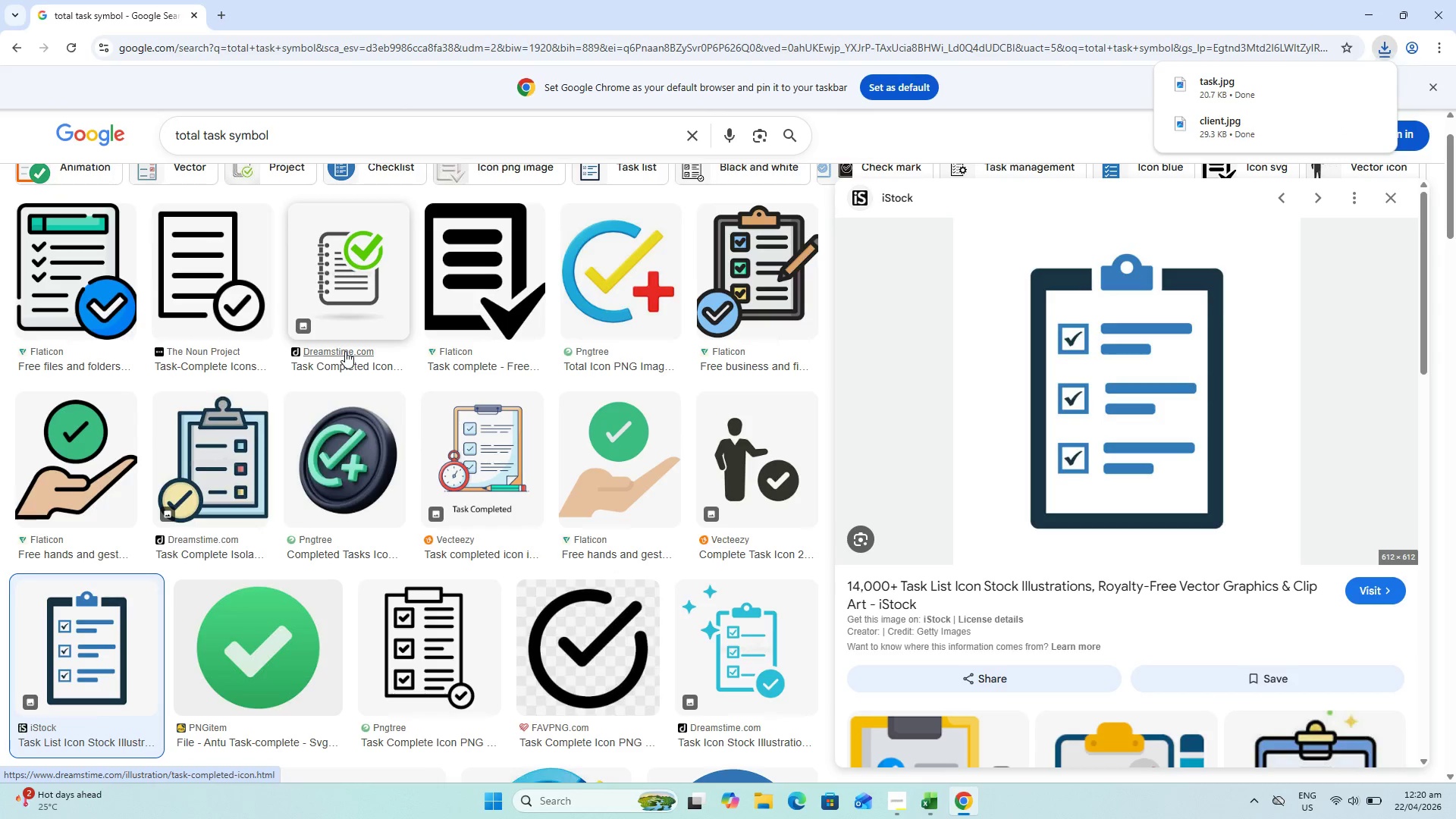 
key(Alt+AltLeft)
 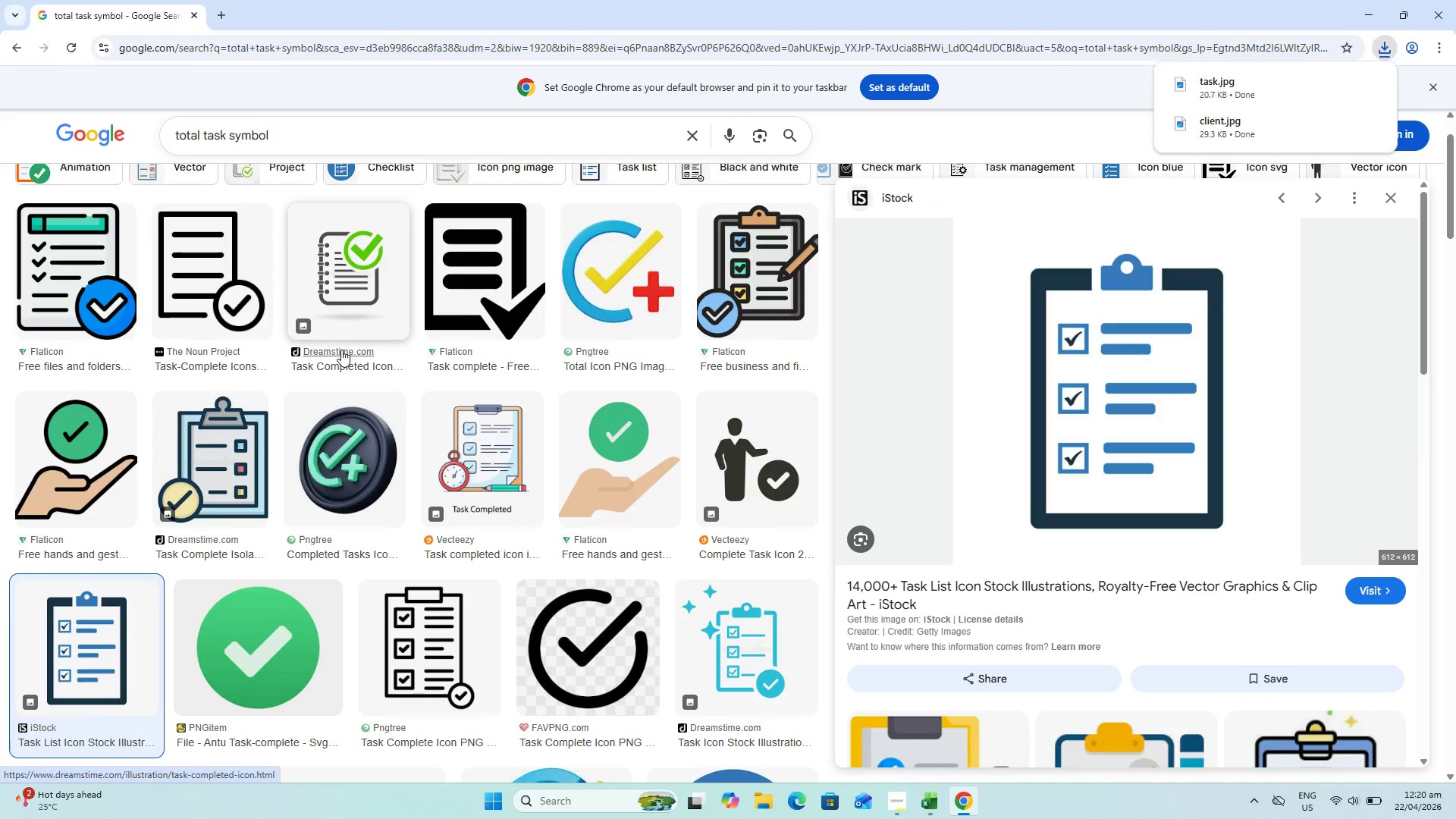 
key(Alt+Tab)
 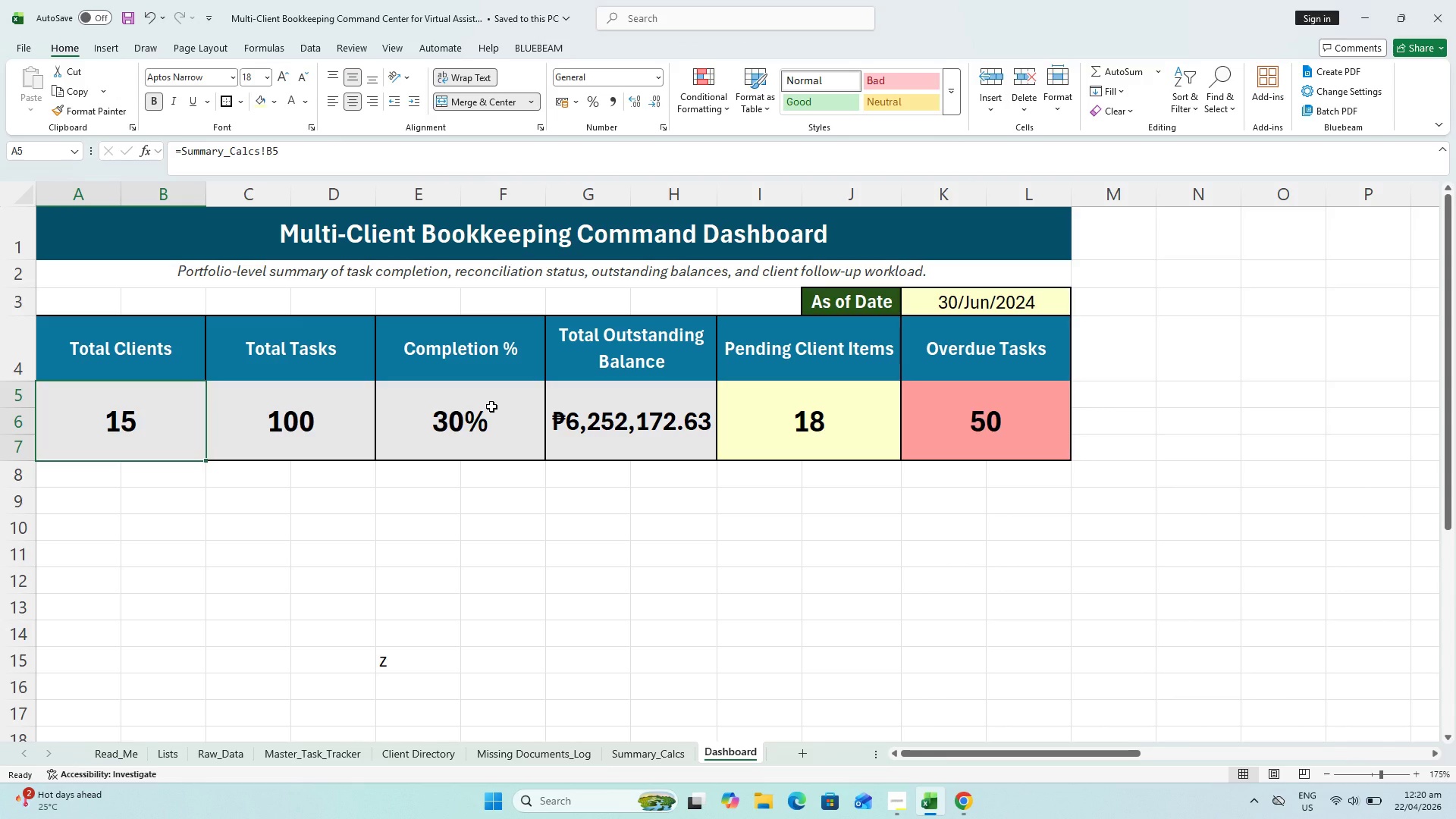 
key(Alt+AltLeft)
 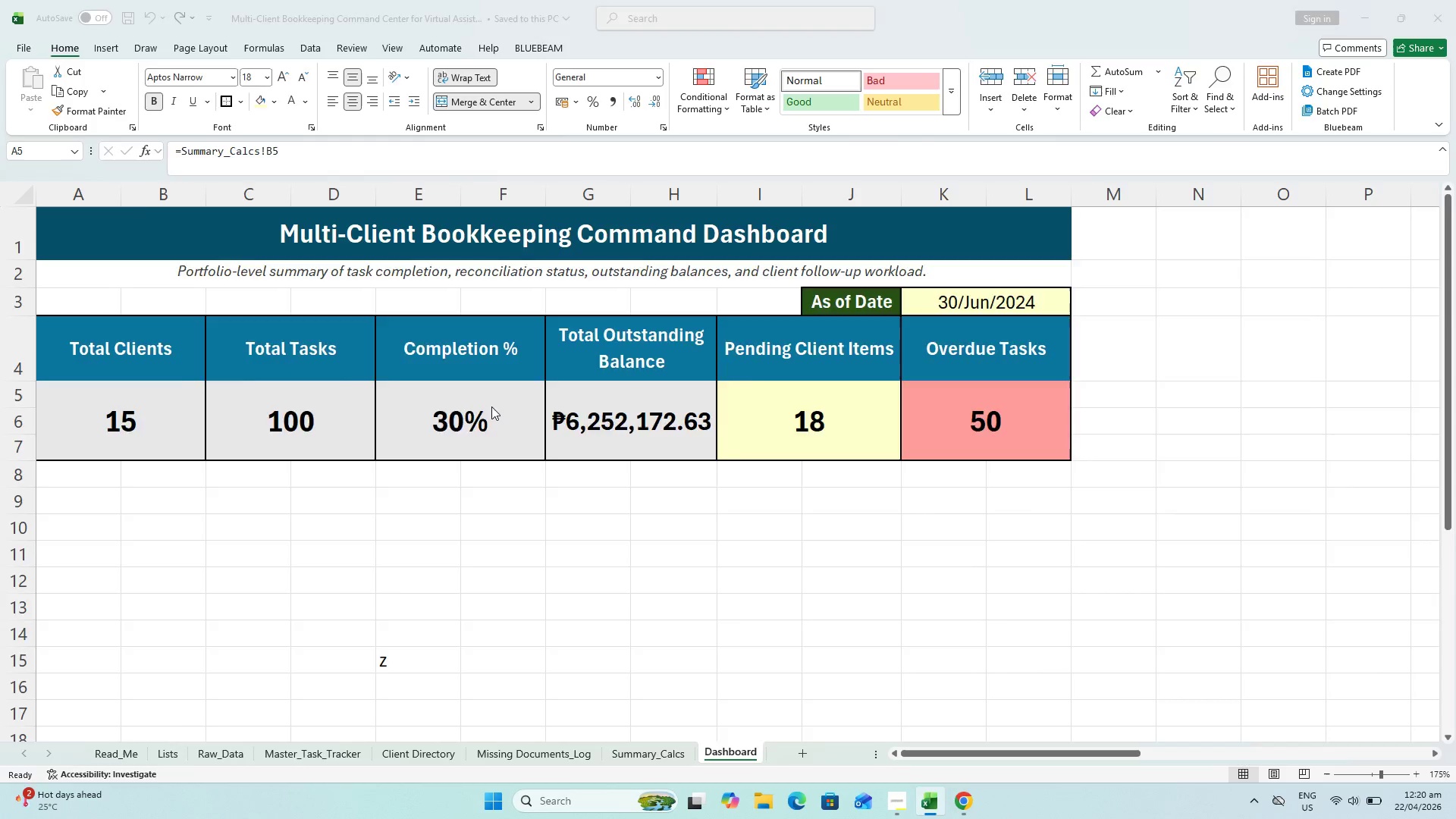 
key(Alt+Tab)
 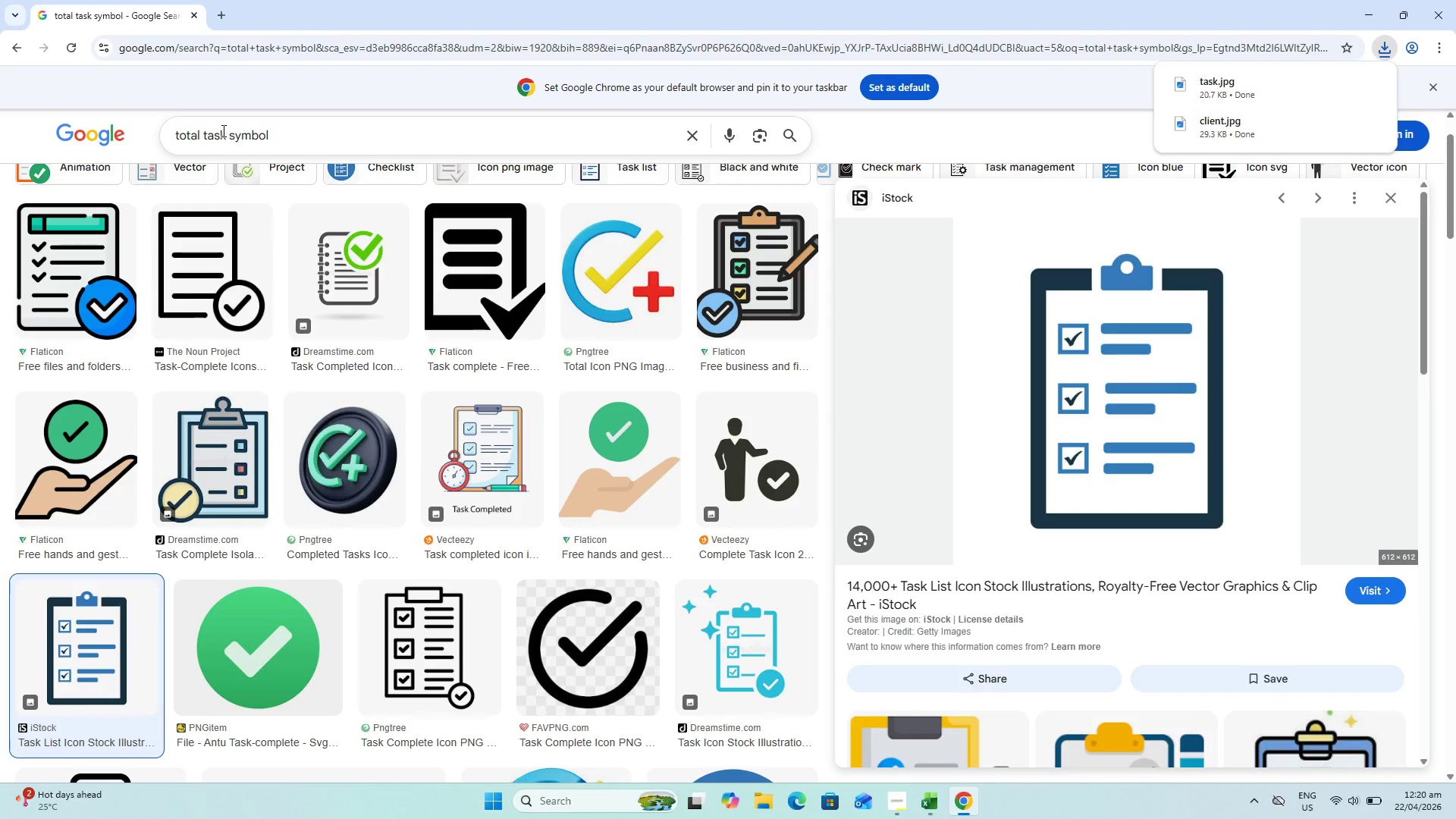 
left_click_drag(start_coordinate=[224, 130], to_coordinate=[0, 94])
 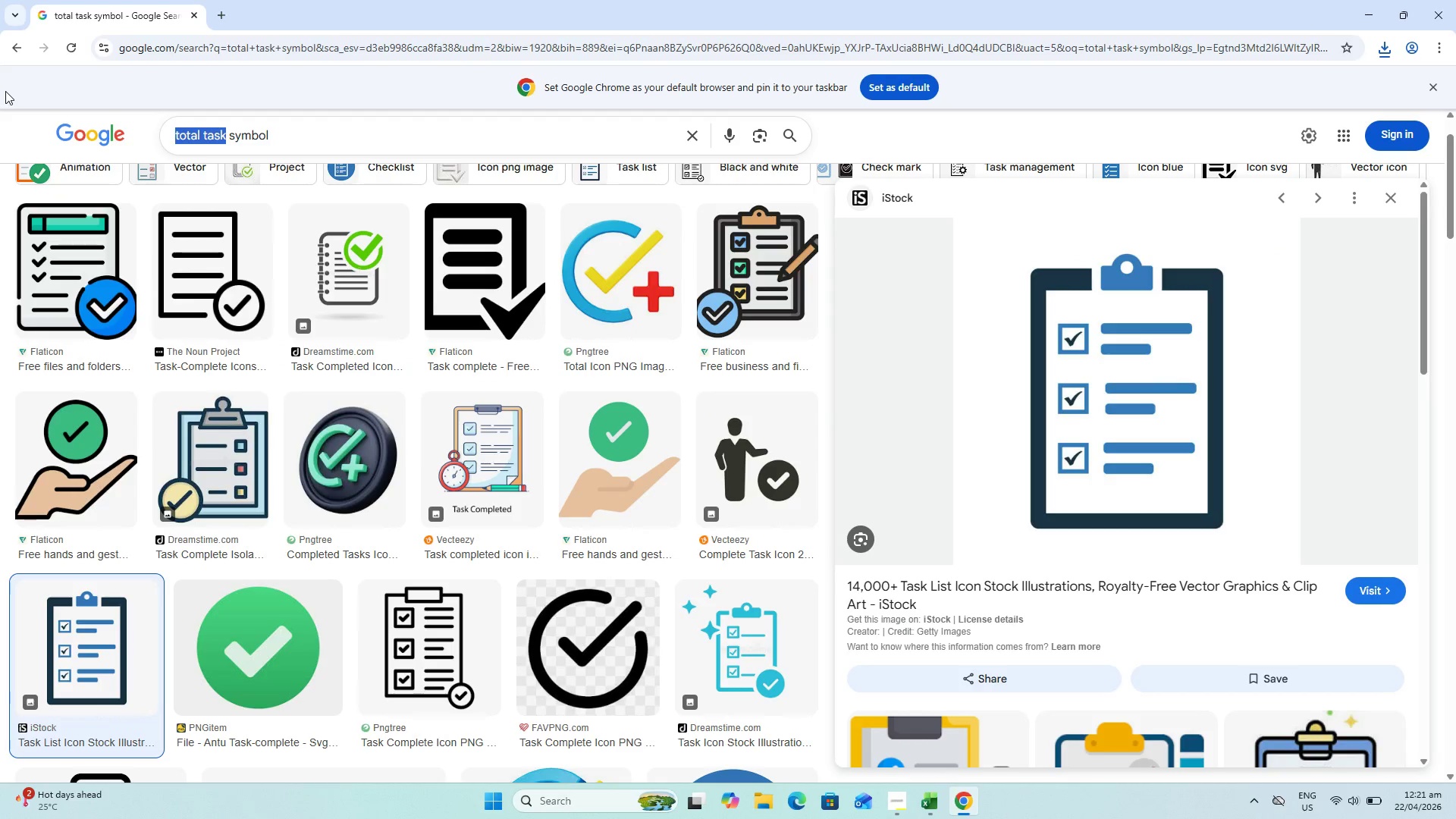 
type(completion)
 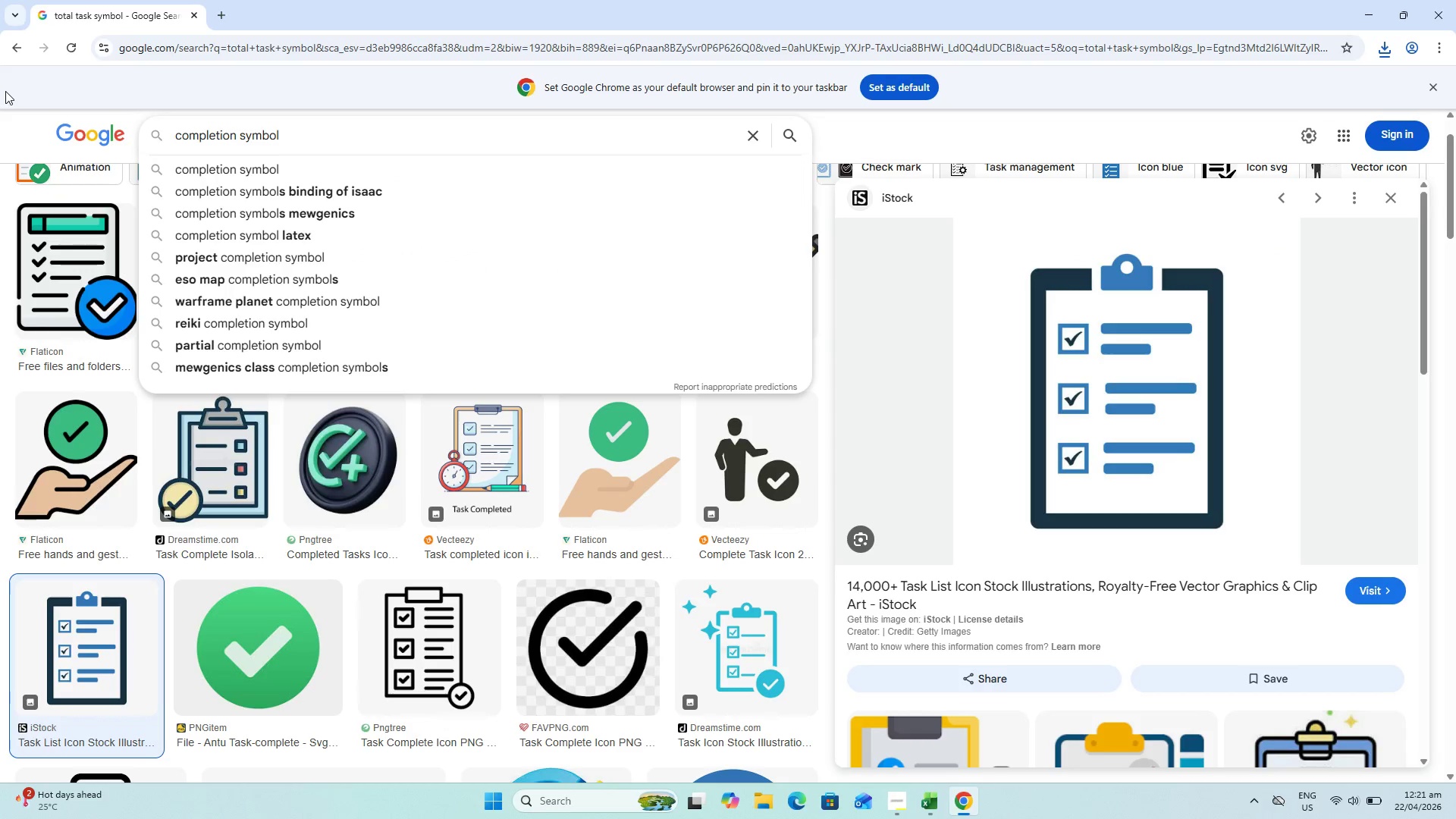 
key(Enter)
 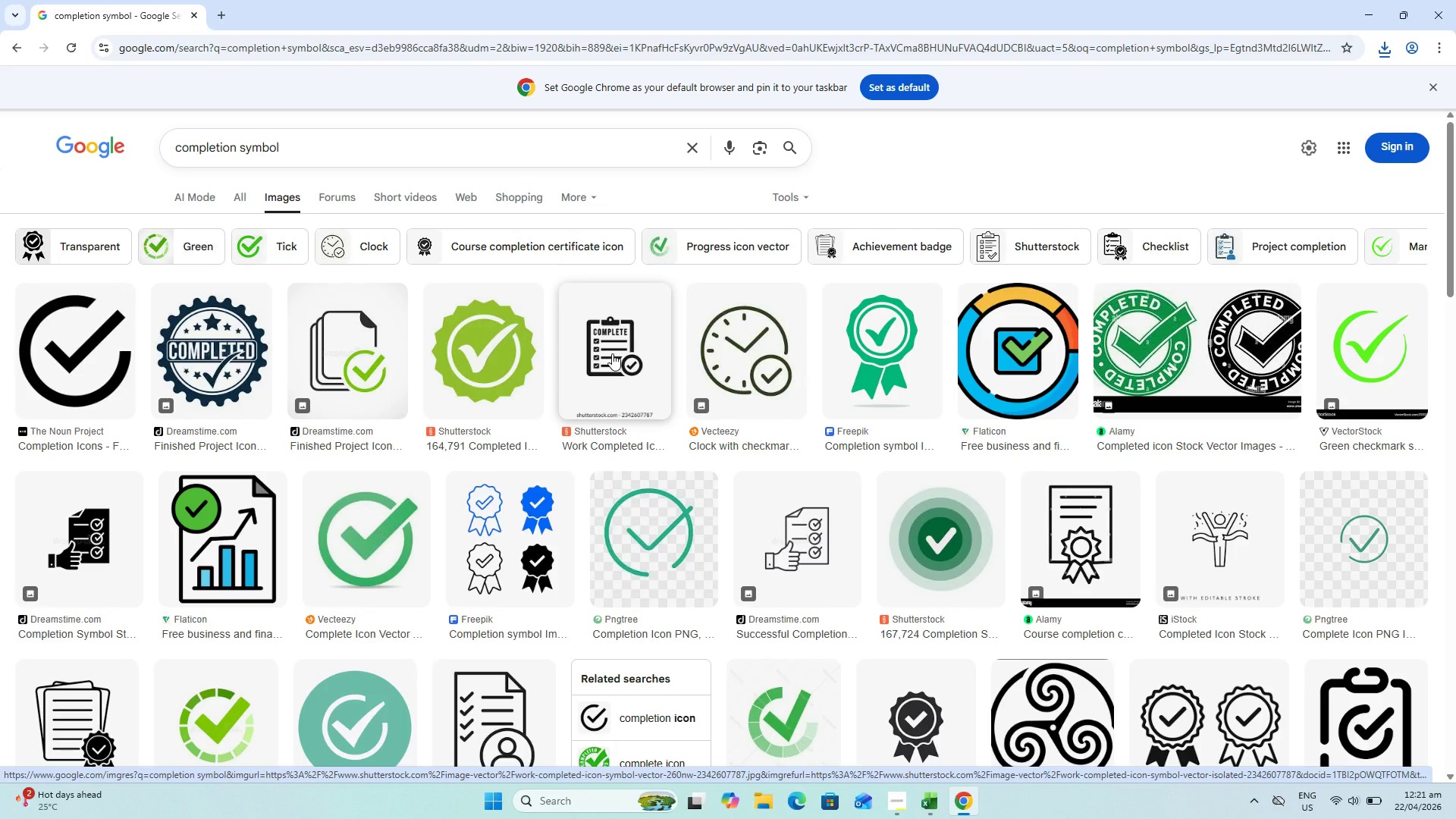 
wait(14.92)
 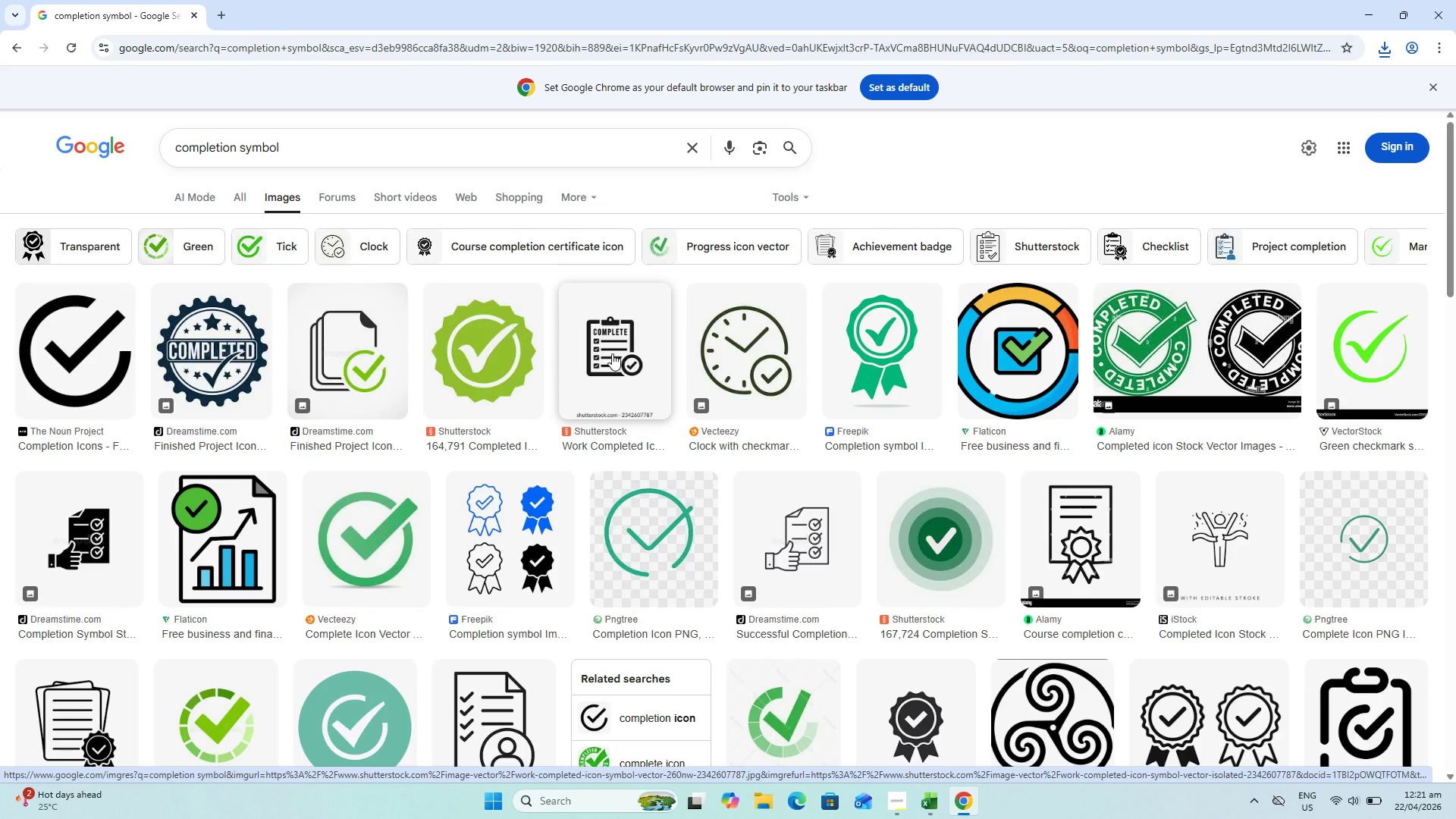 
scroll: coordinate [427, 413], scroll_direction: down, amount: 1.0
 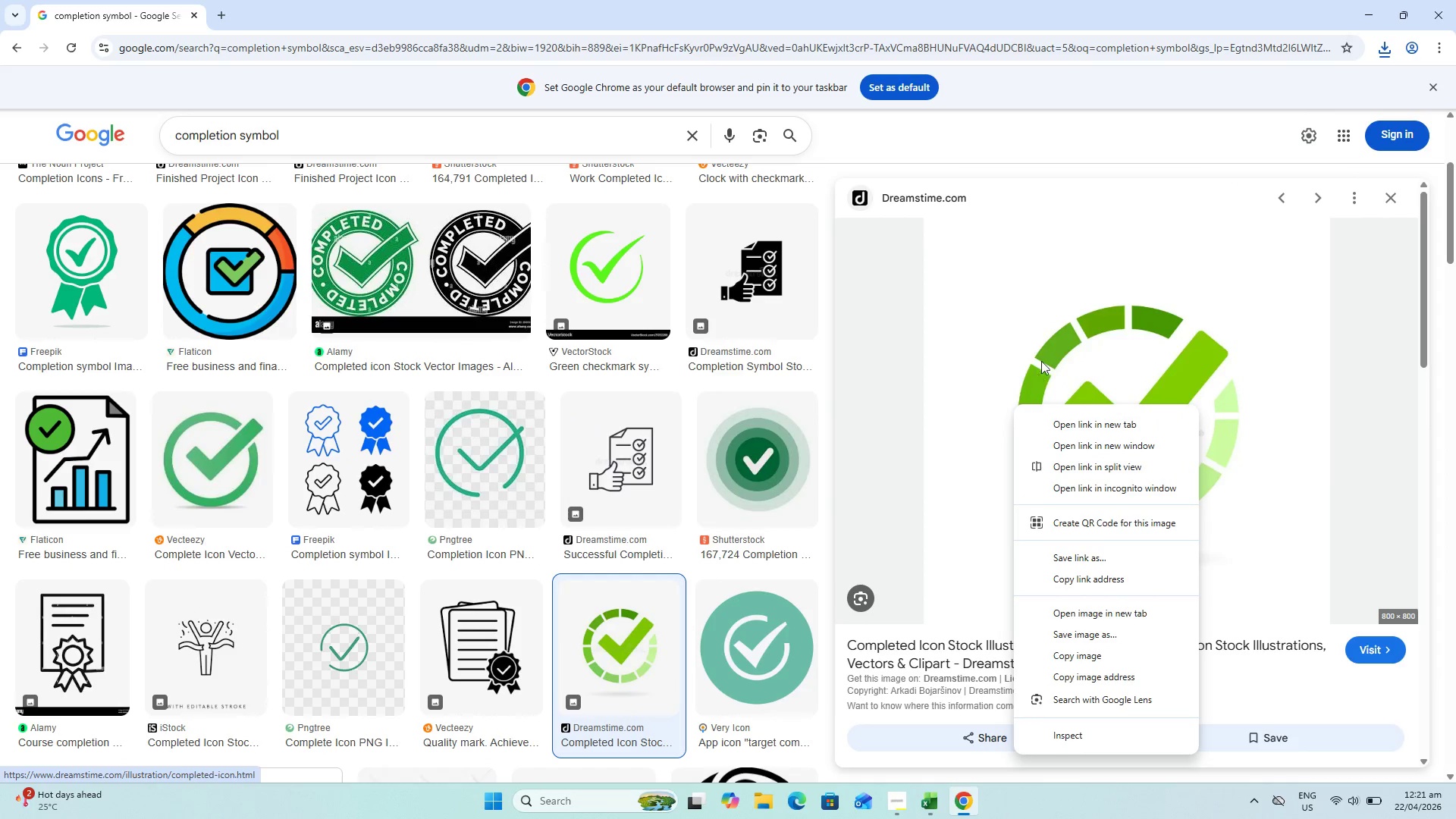 
left_click([1066, 639])
 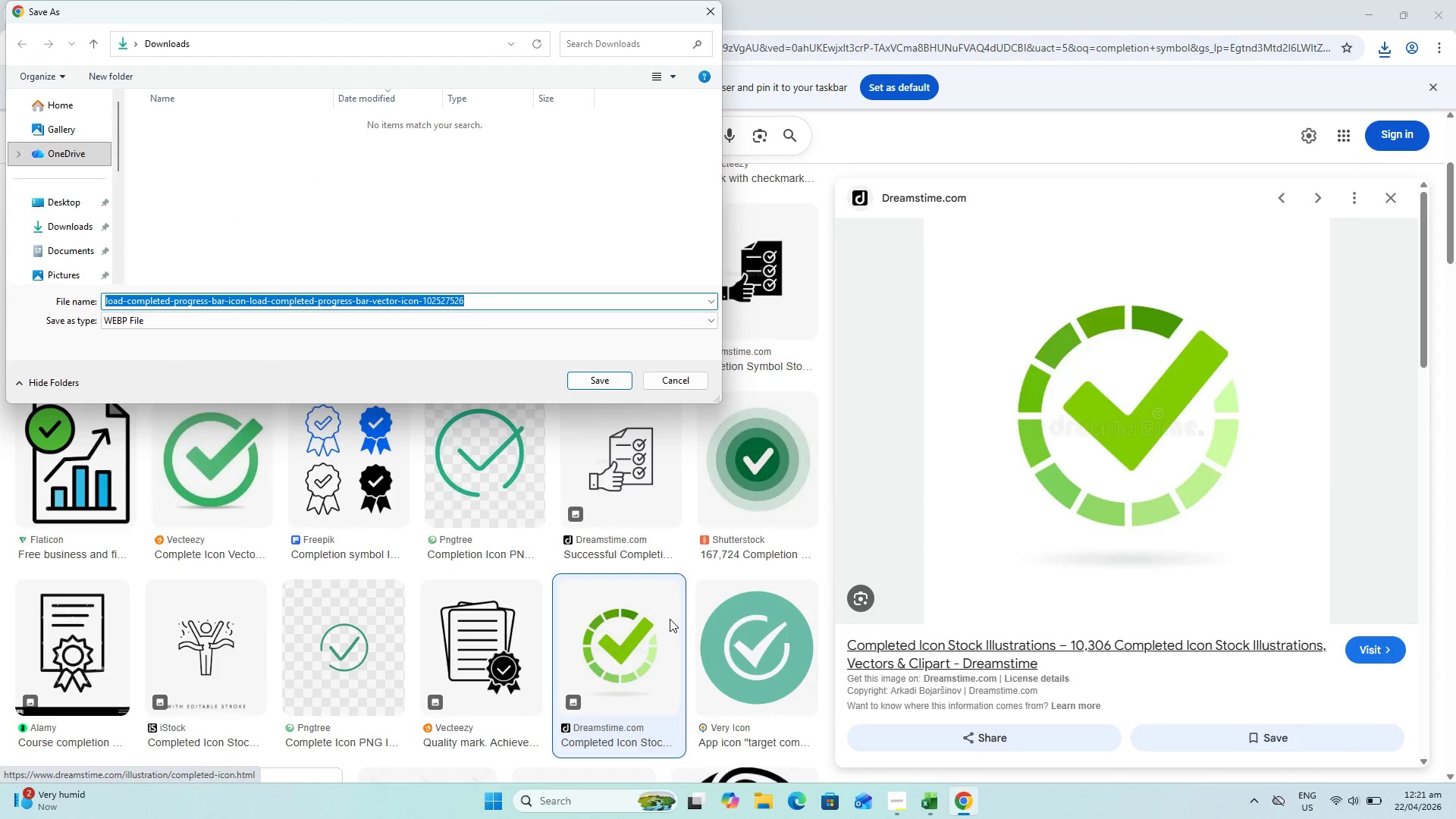 
type(completion)
 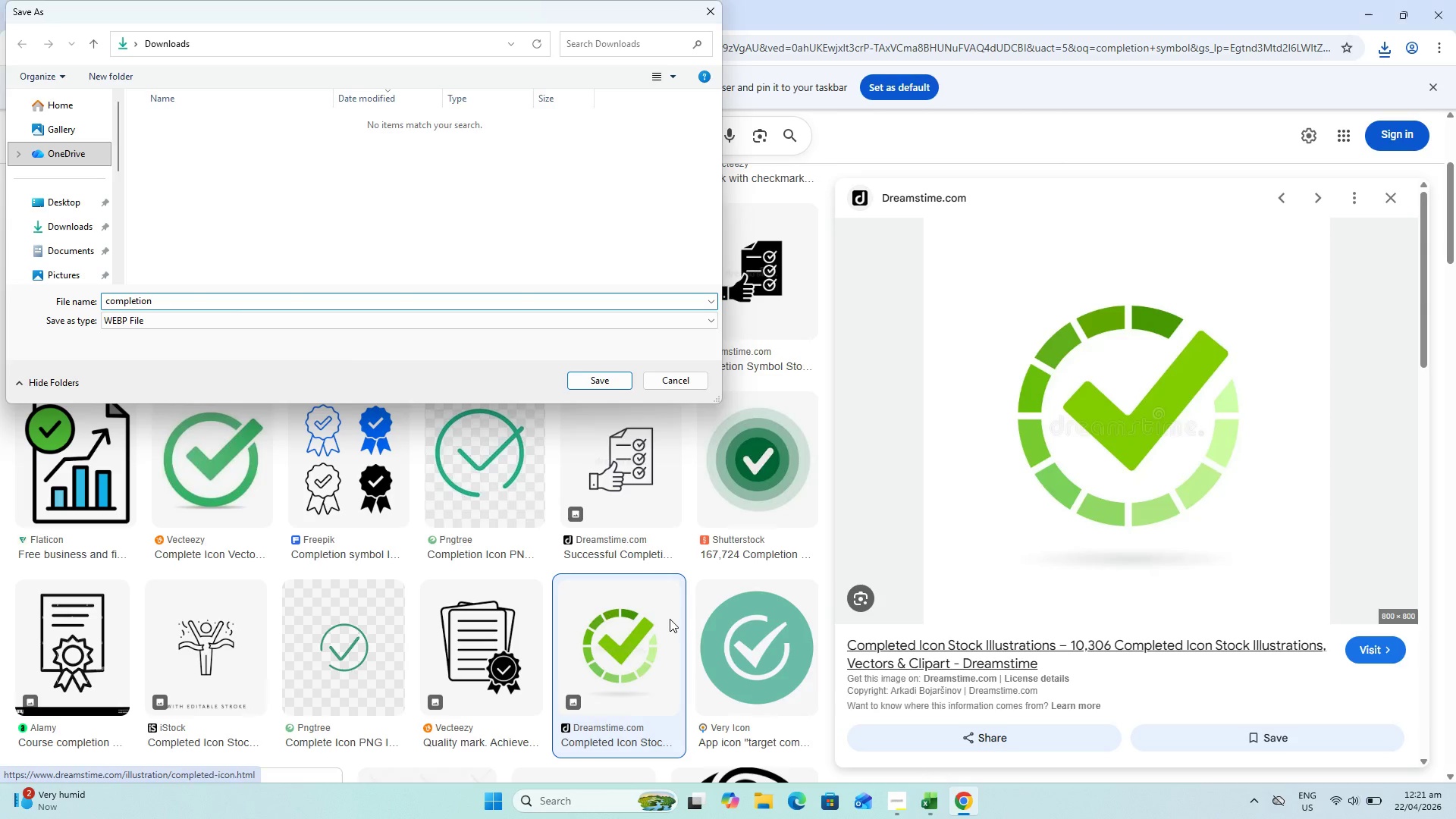 
key(Enter)
 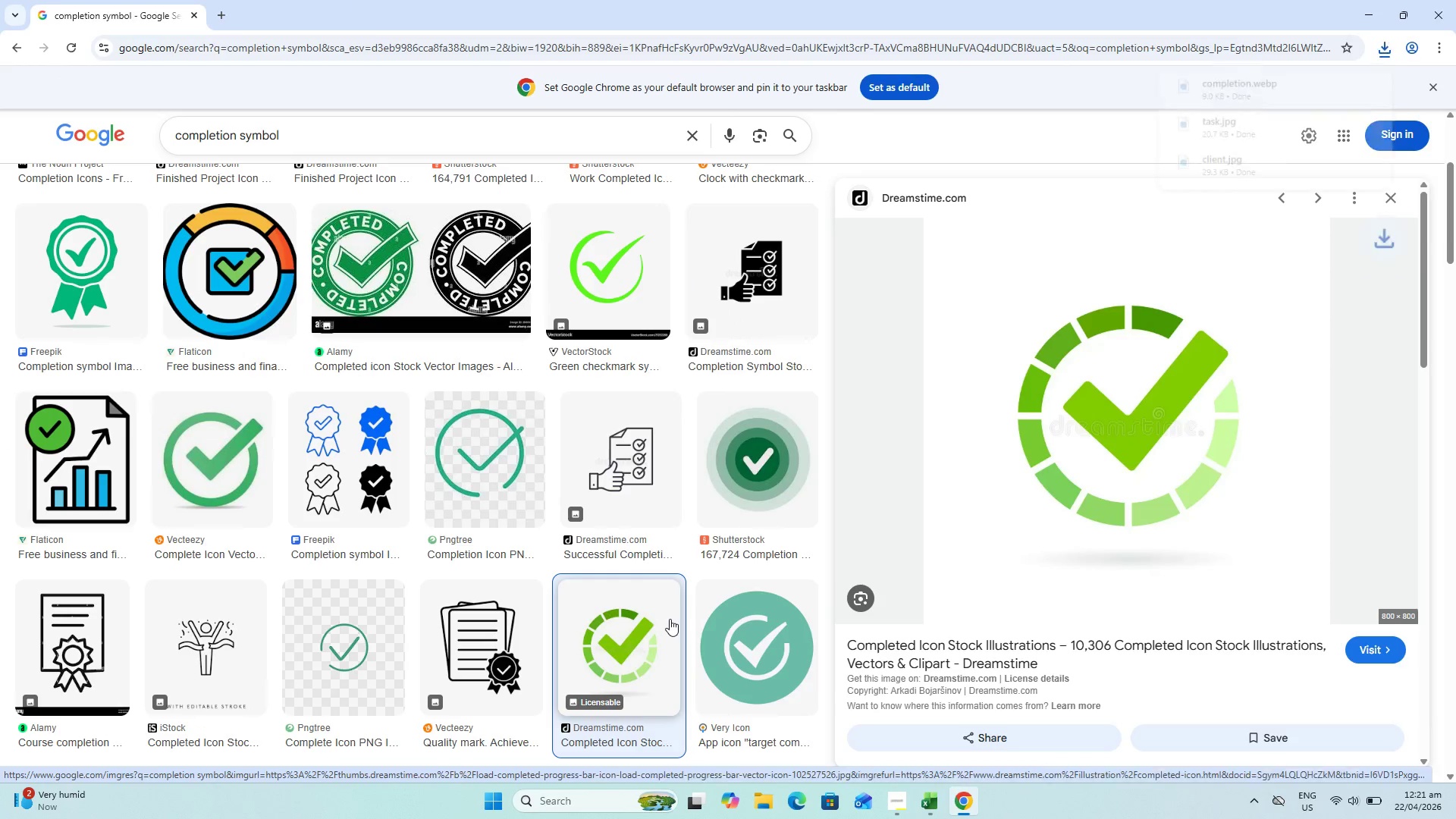 
key(Alt+AltLeft)
 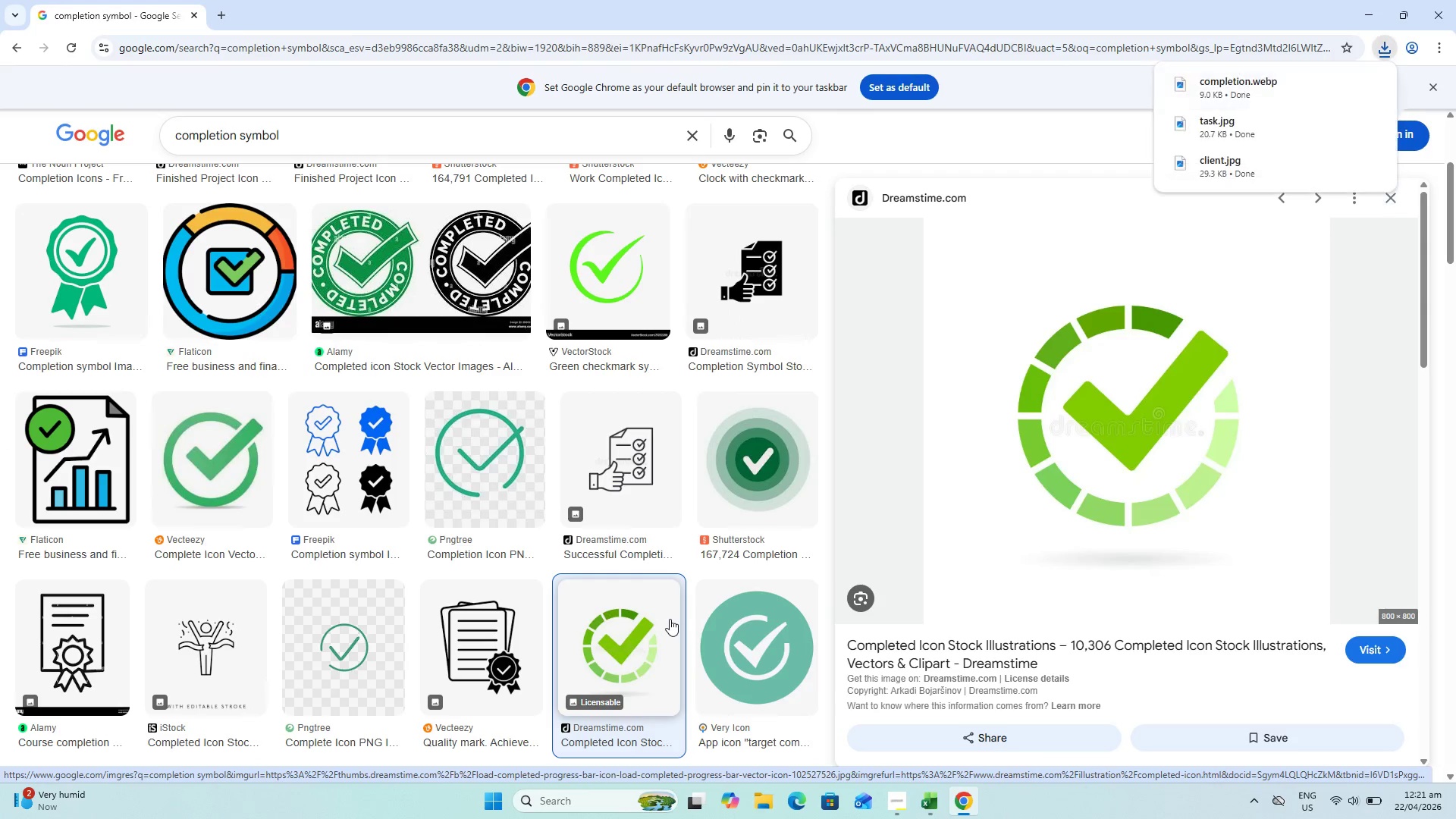 
key(Alt+Tab)
 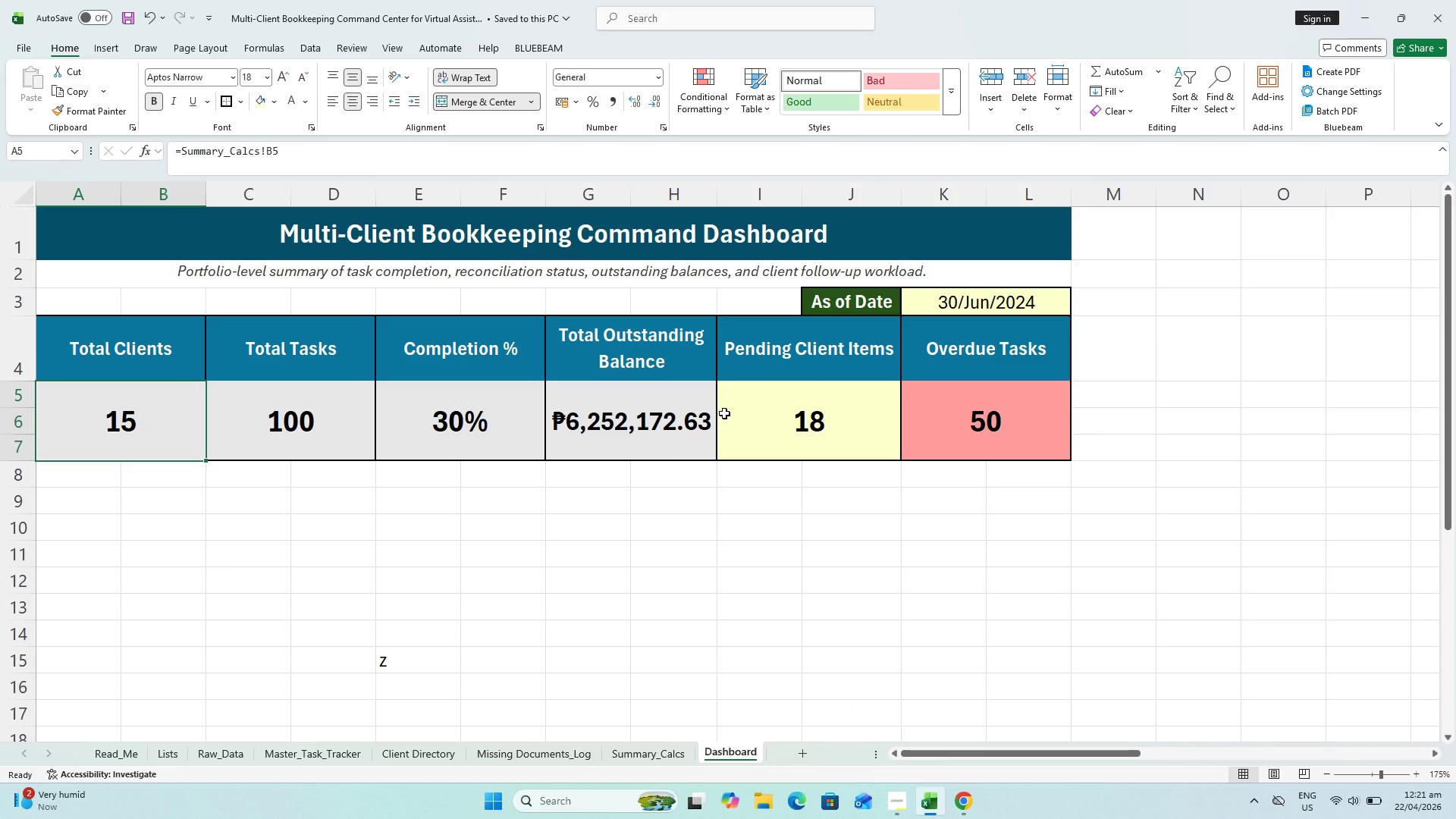 
wait(7.61)
 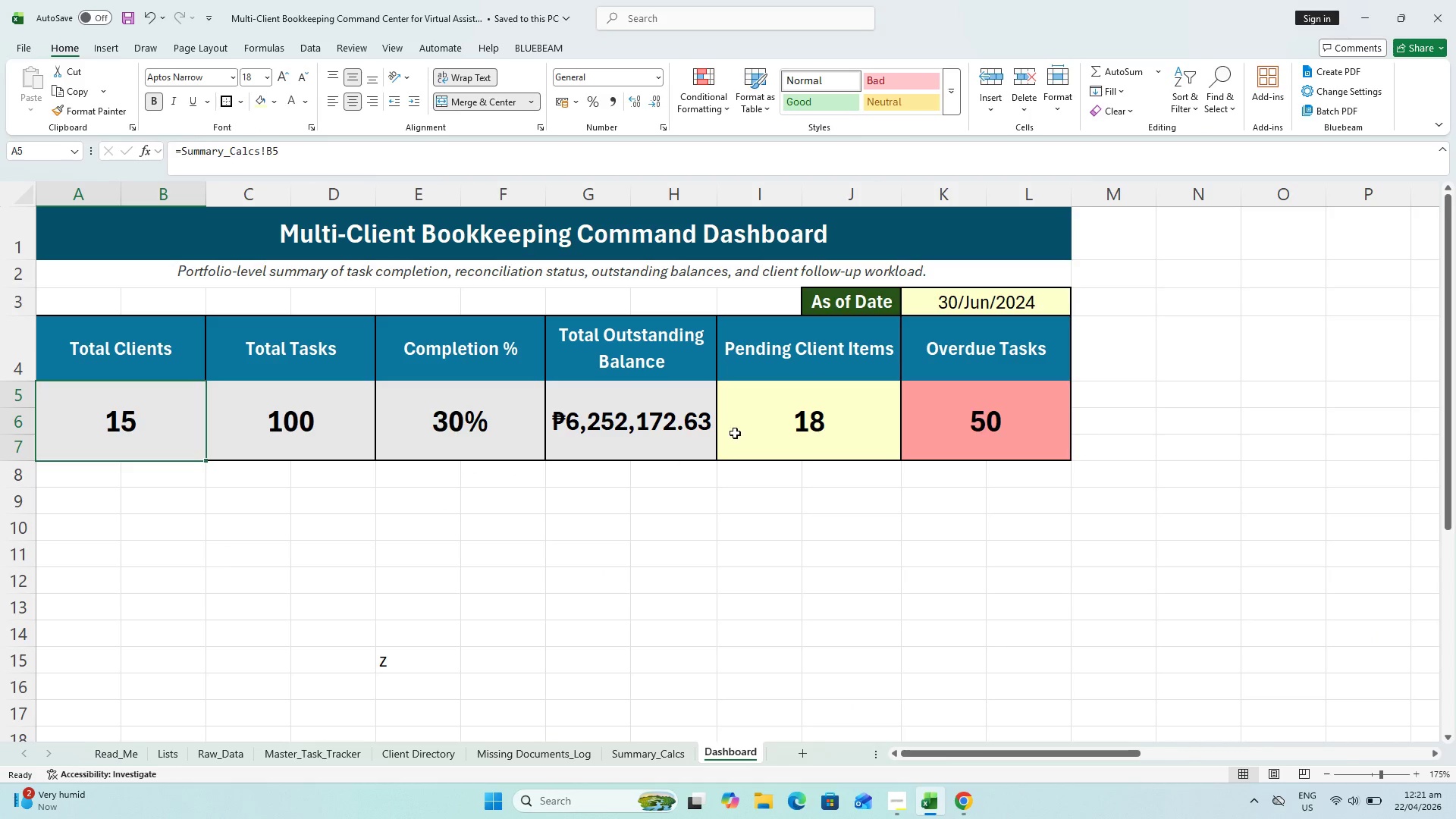 
key(Alt+Tab)
 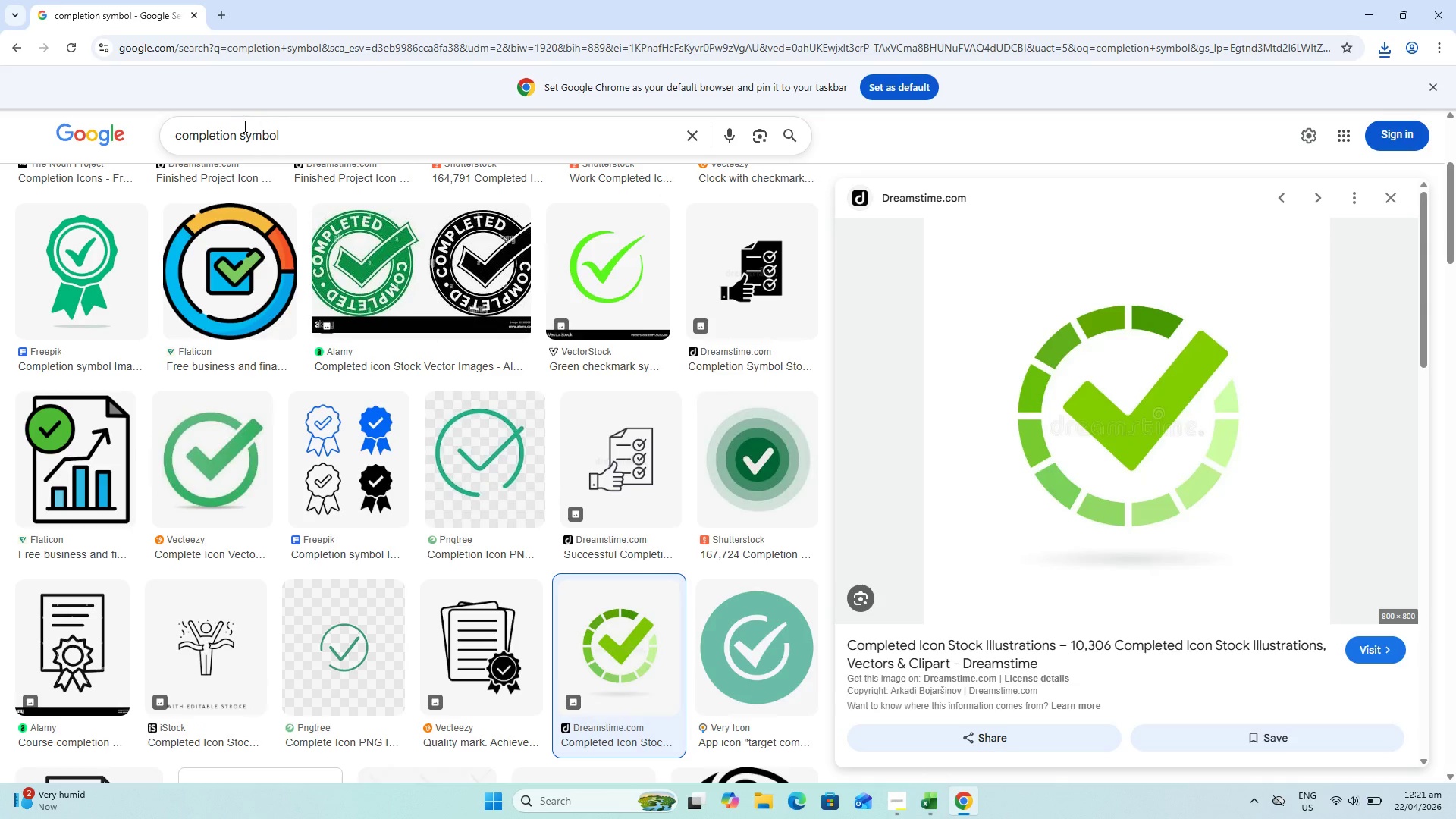 
left_click_drag(start_coordinate=[238, 124], to_coordinate=[154, 111])
 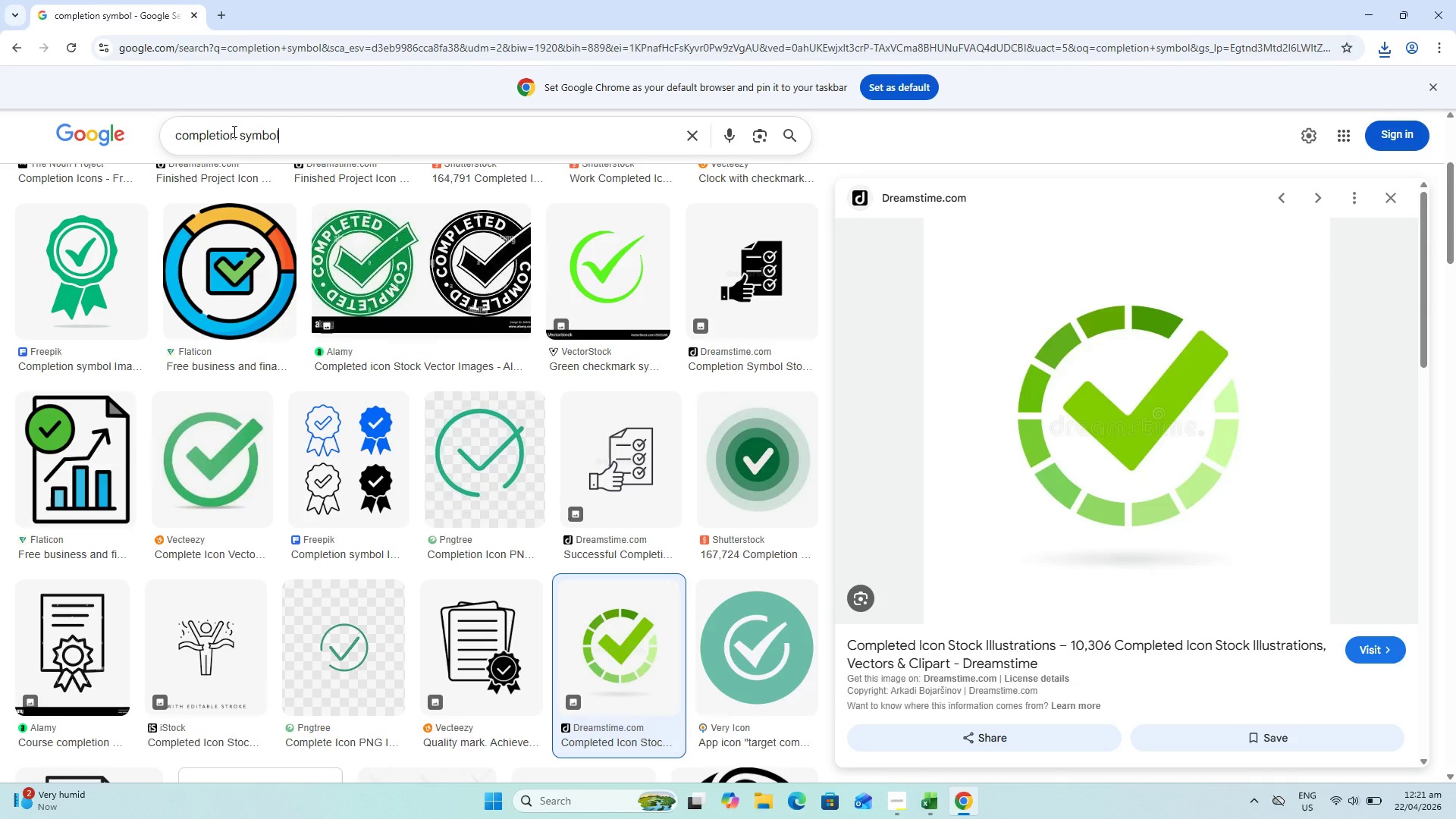 
left_click_drag(start_coordinate=[233, 131], to_coordinate=[118, 105])
 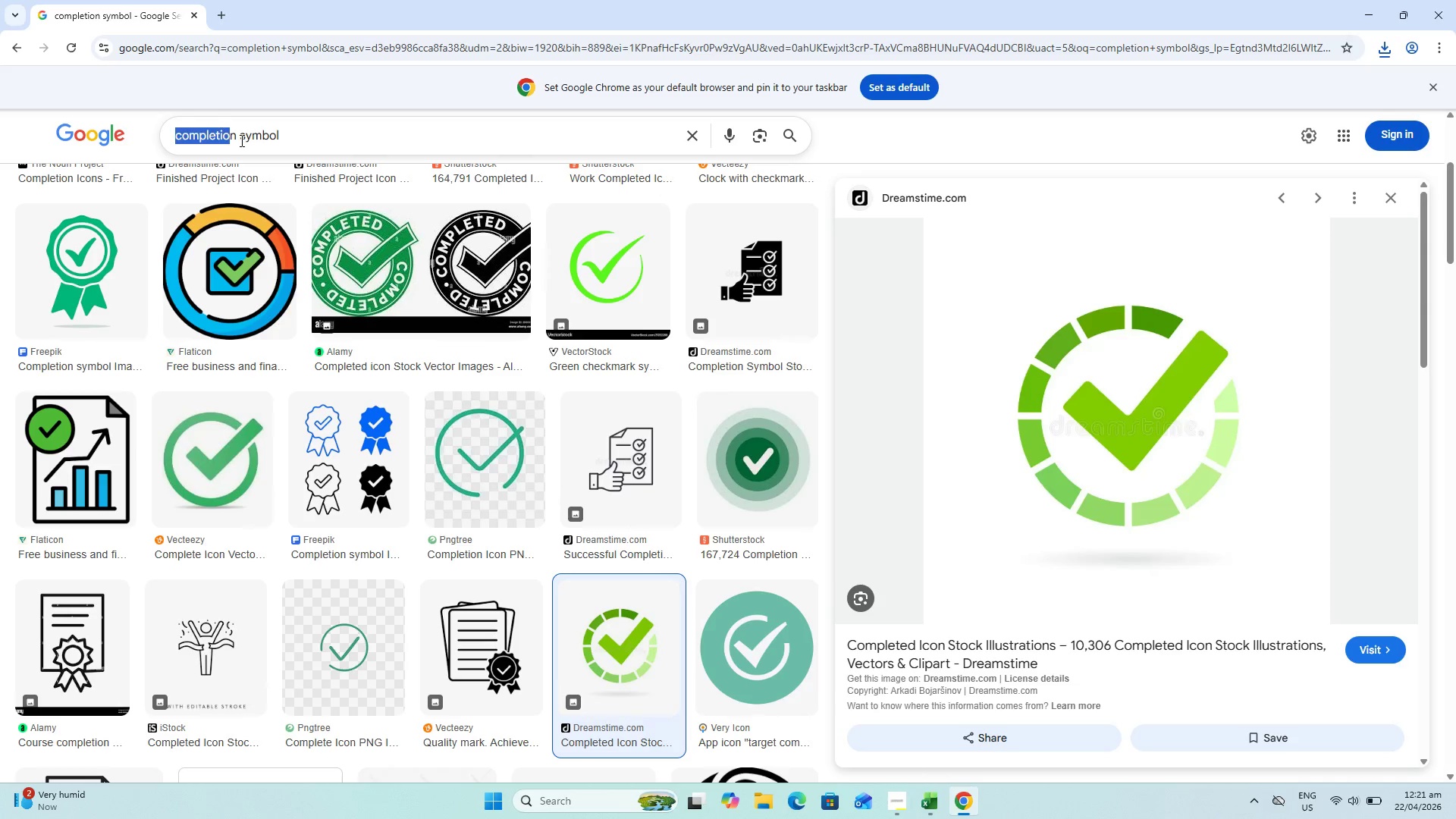 
left_click_drag(start_coordinate=[240, 140], to_coordinate=[127, 114])
 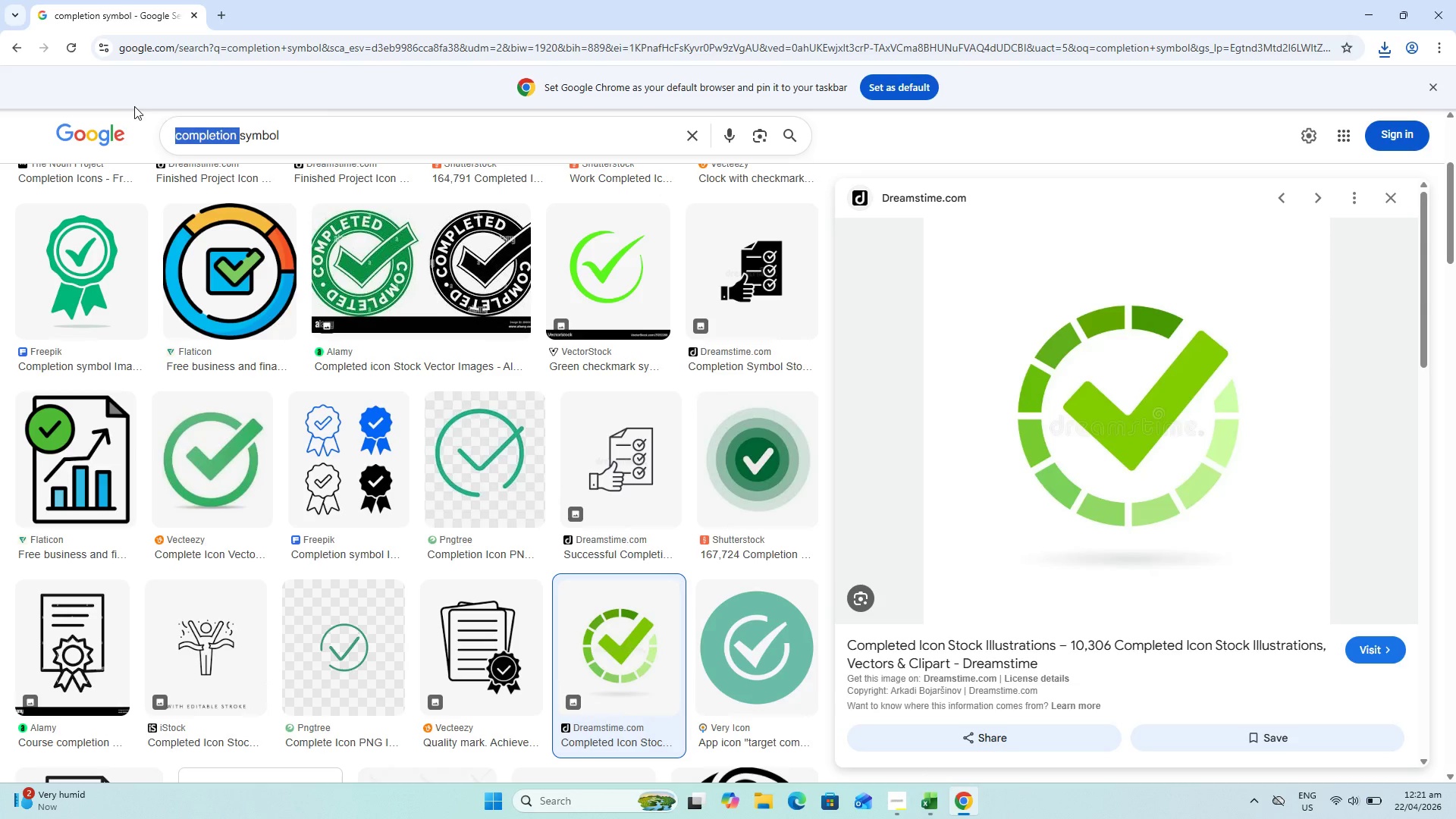 
type(penmding)
key(Backspace)
key(Backspace)
key(Backspace)
key(Backspace)
key(Backspace)
type(dingclien)
key(Backspace)
key(Backspace)
key(Backspace)
key(Backspace)
type( )
key(Backspace)
key(Backspace)
type( clients )
 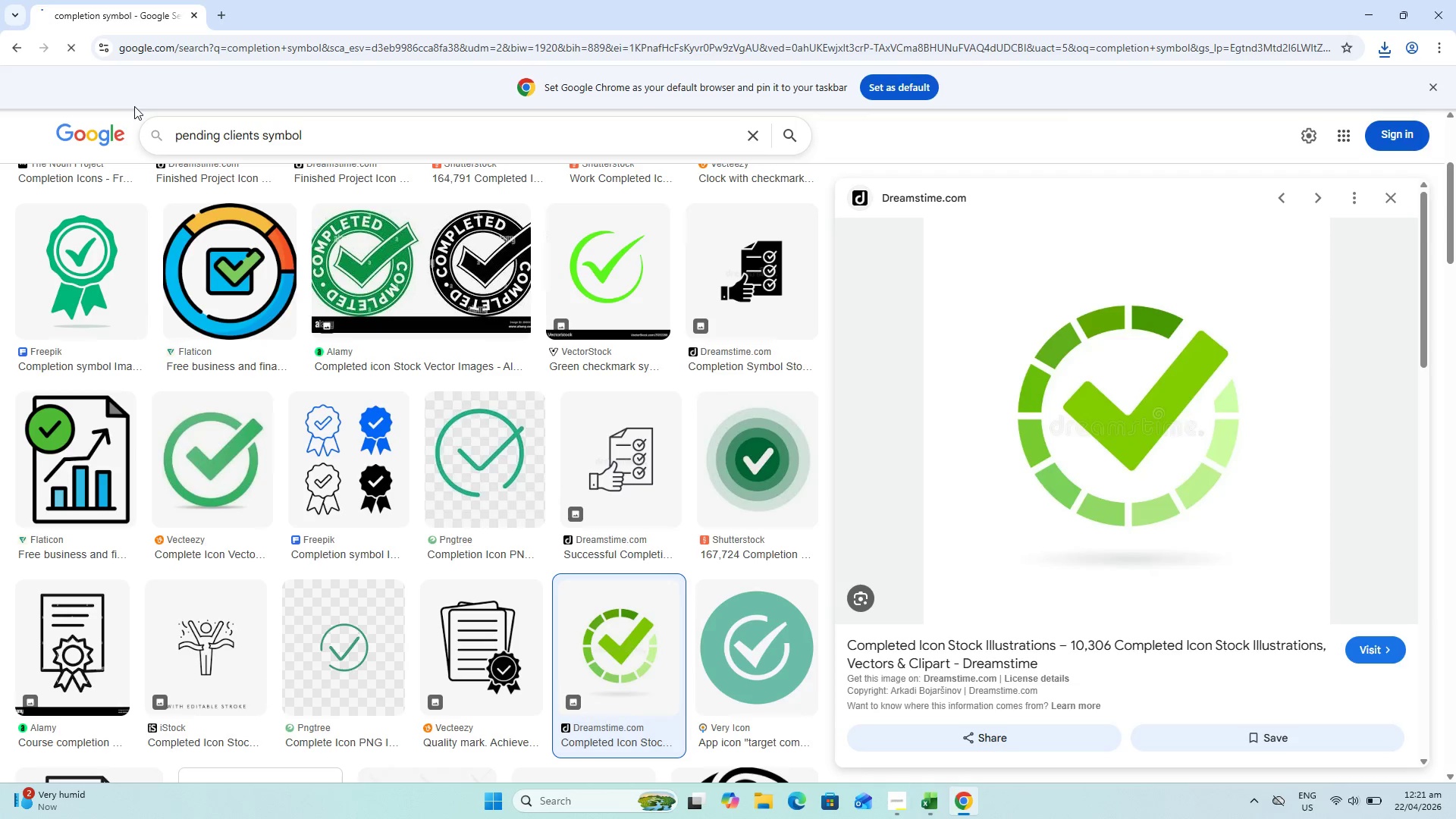 
key(Enter)
 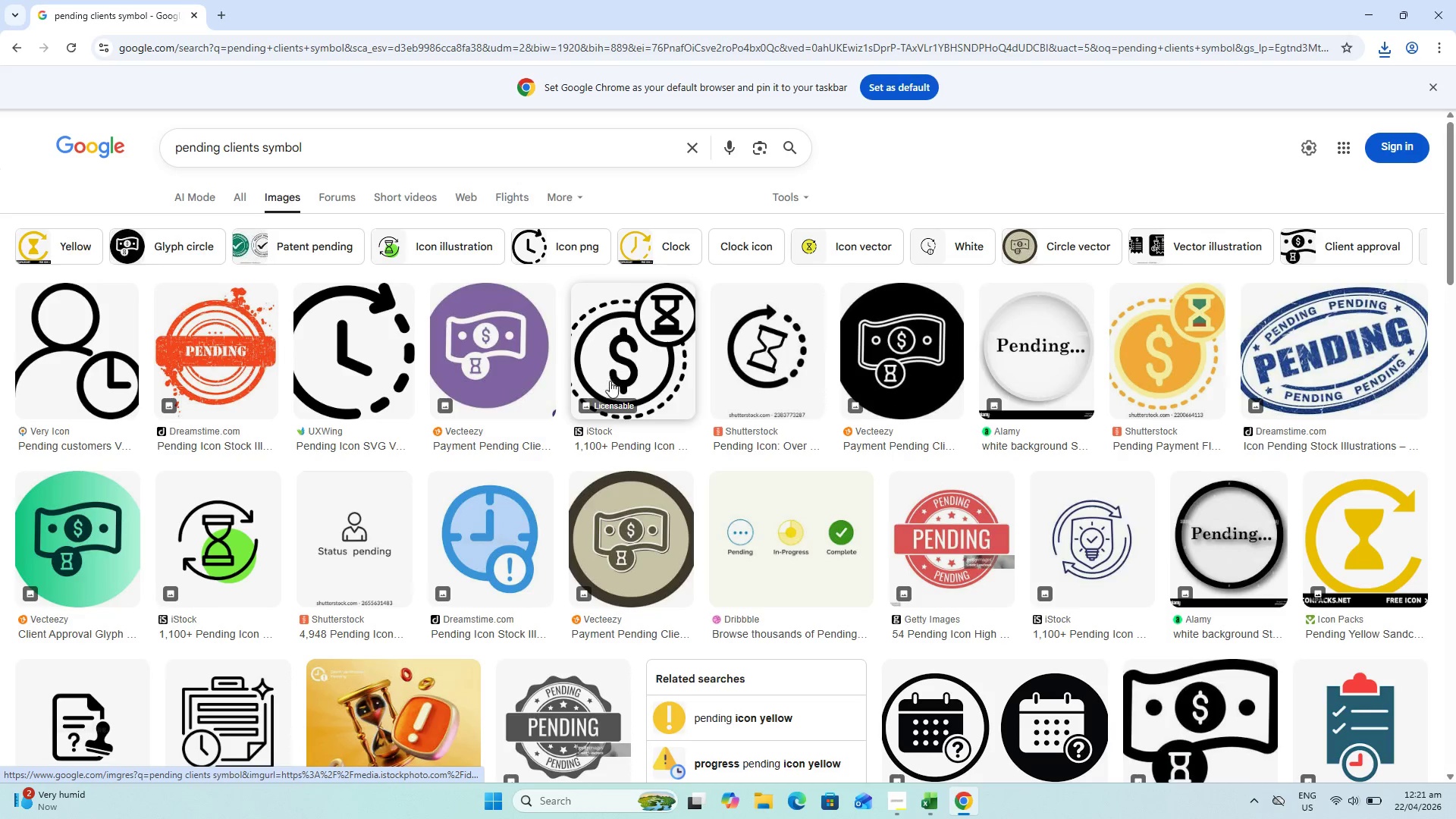 
wait(9.41)
 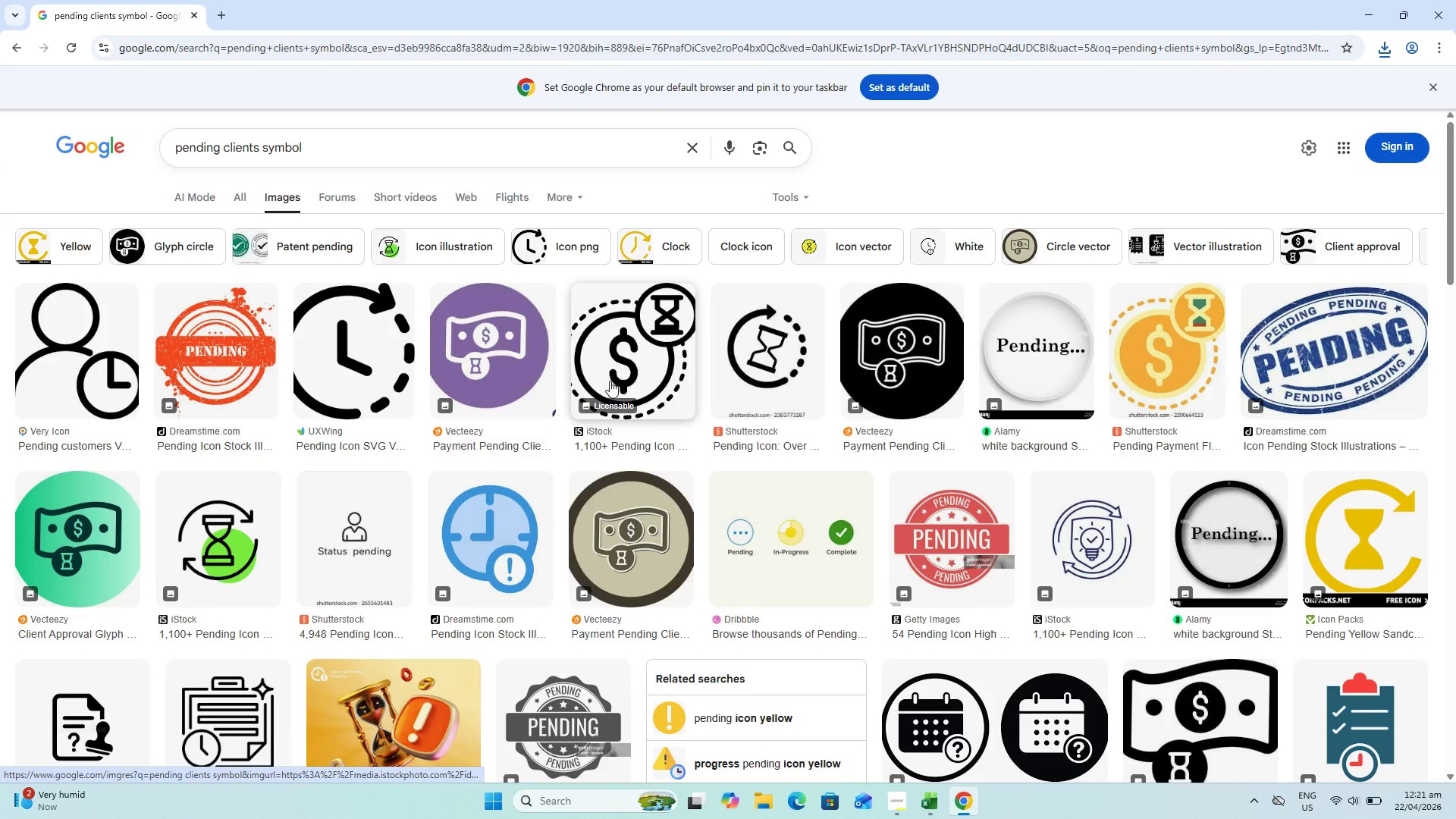 
scroll: coordinate [638, 408], scroll_direction: down, amount: 4.0
 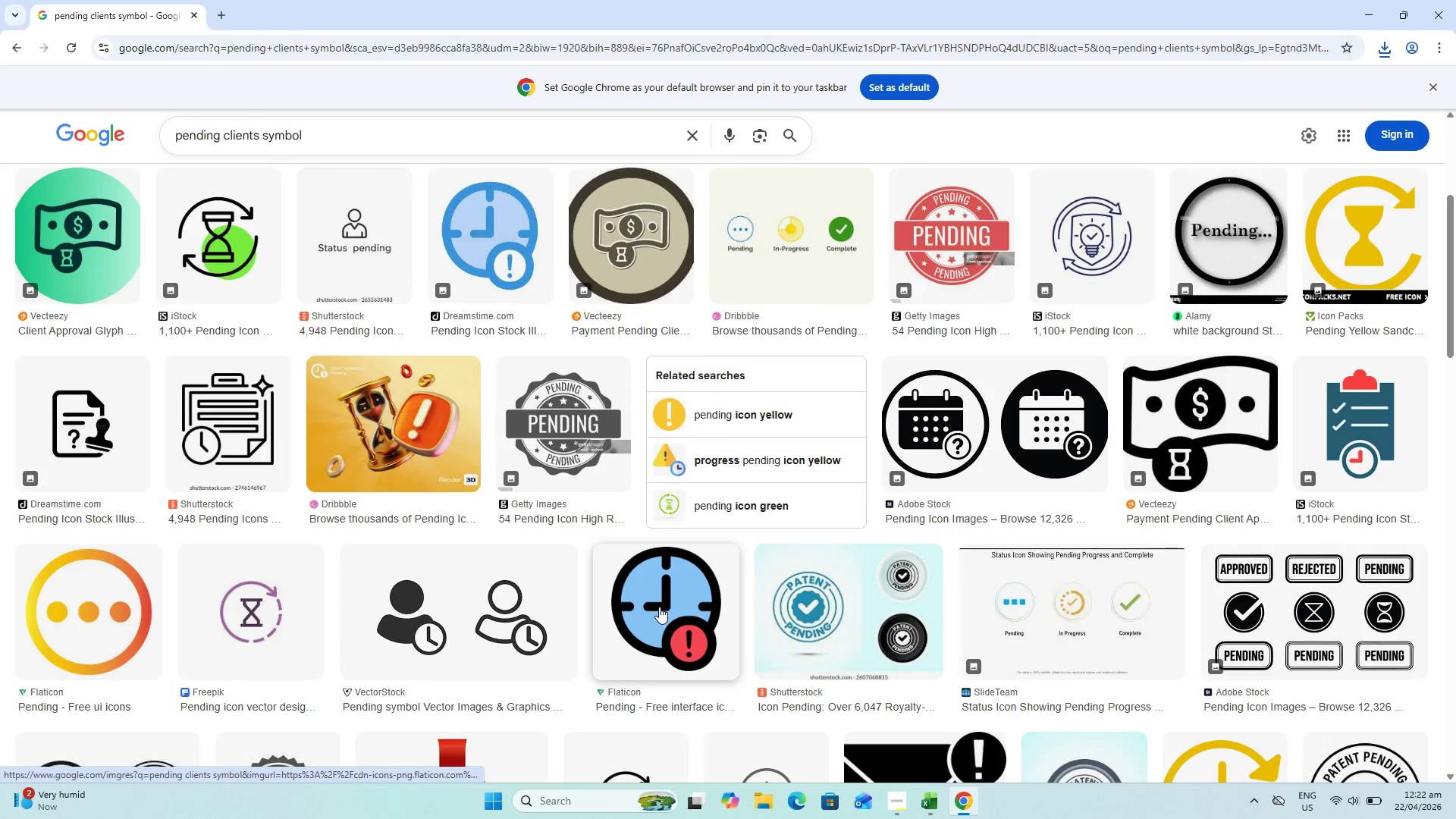 
wait(5.29)
 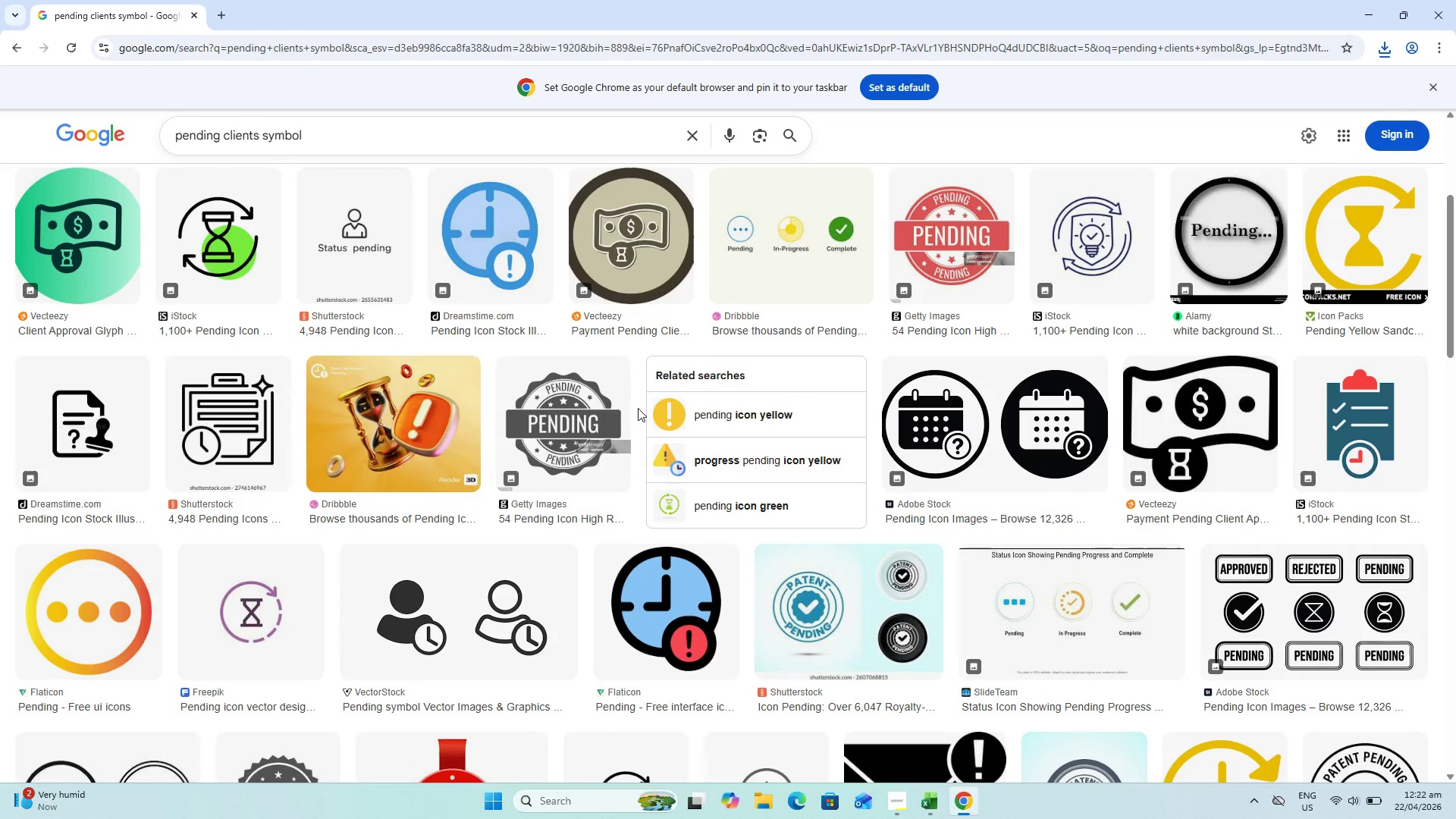 
key(Alt+AltLeft)
 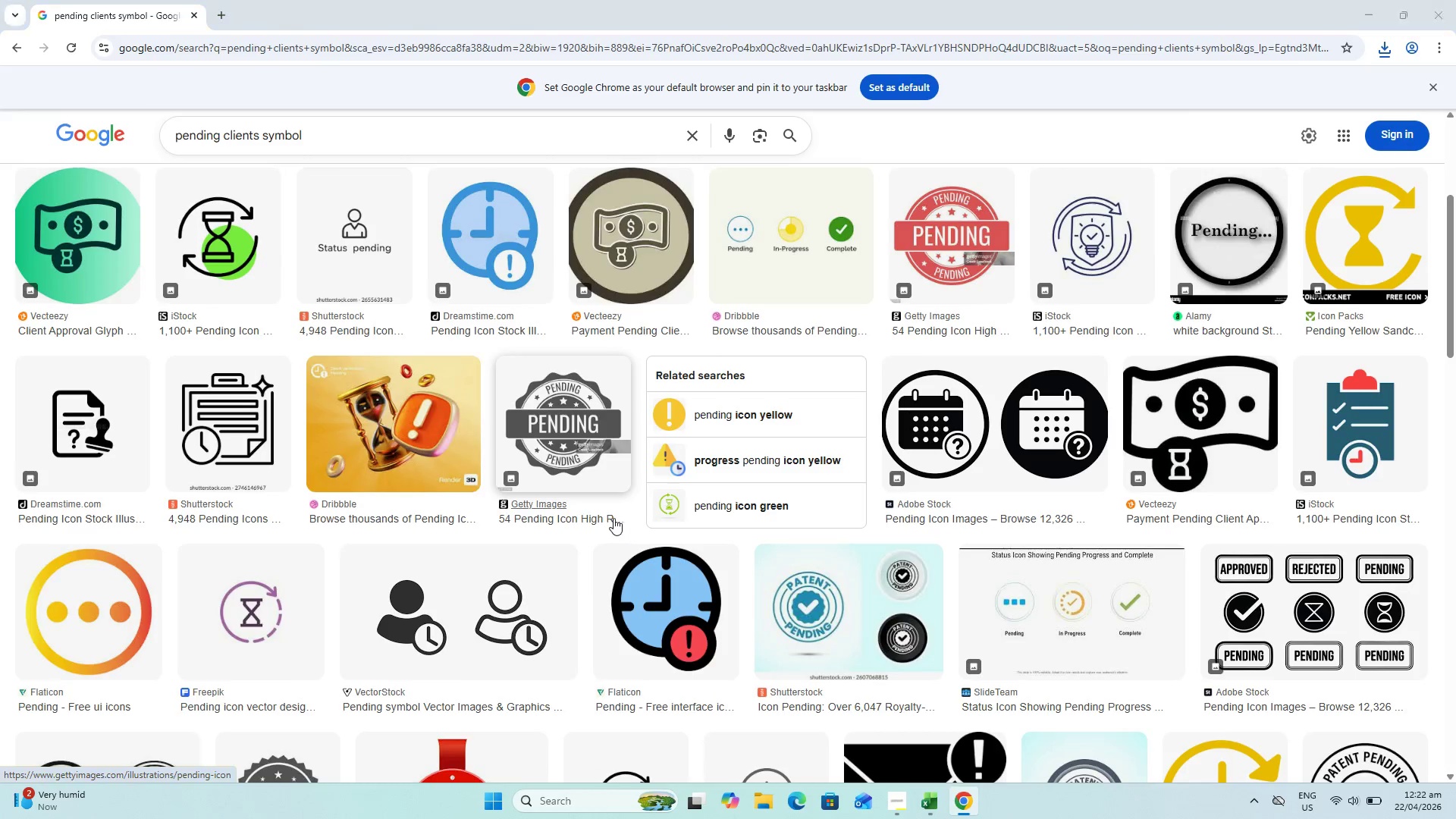 
key(Alt+Tab)
 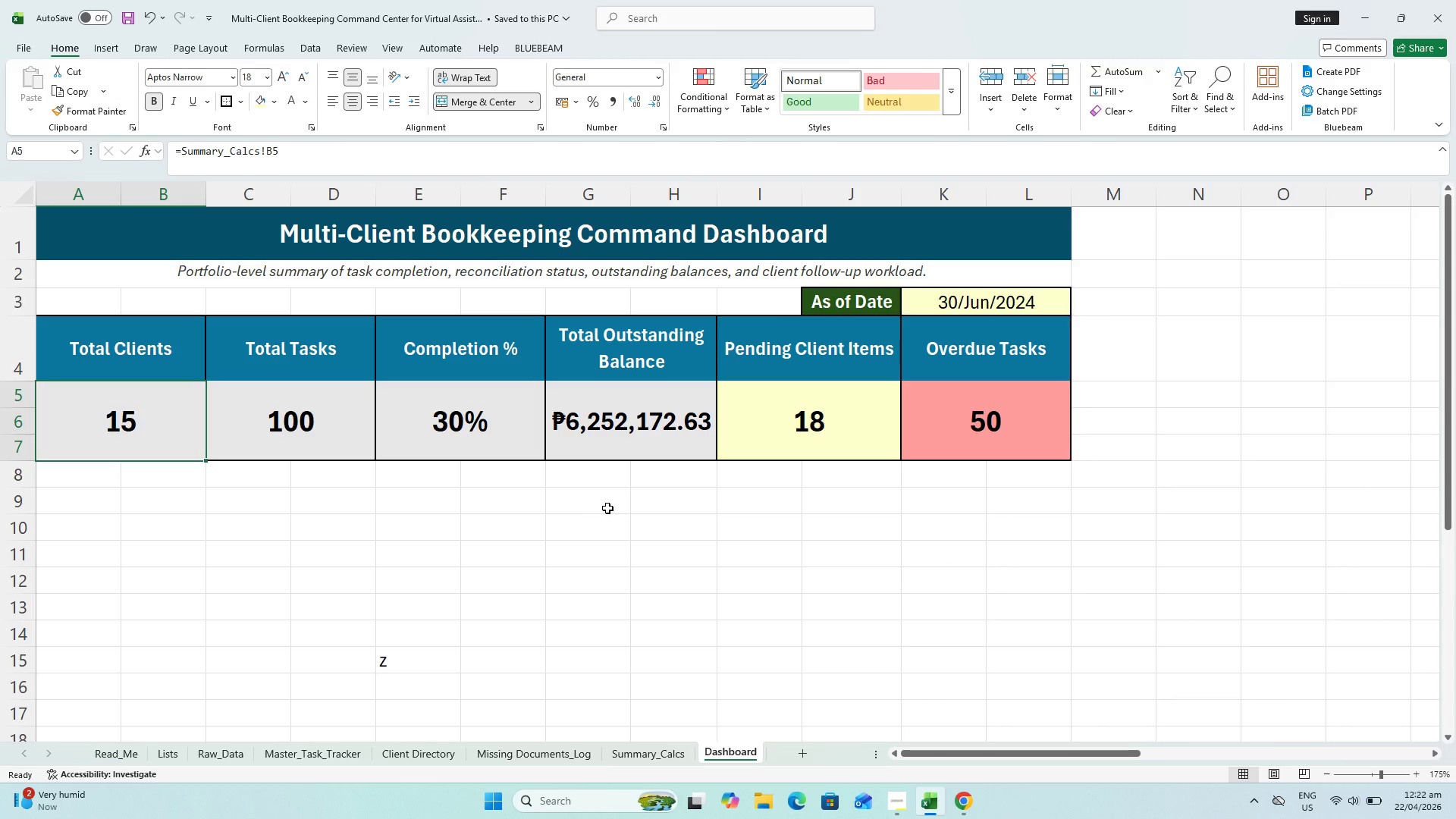 
key(Alt+AltLeft)
 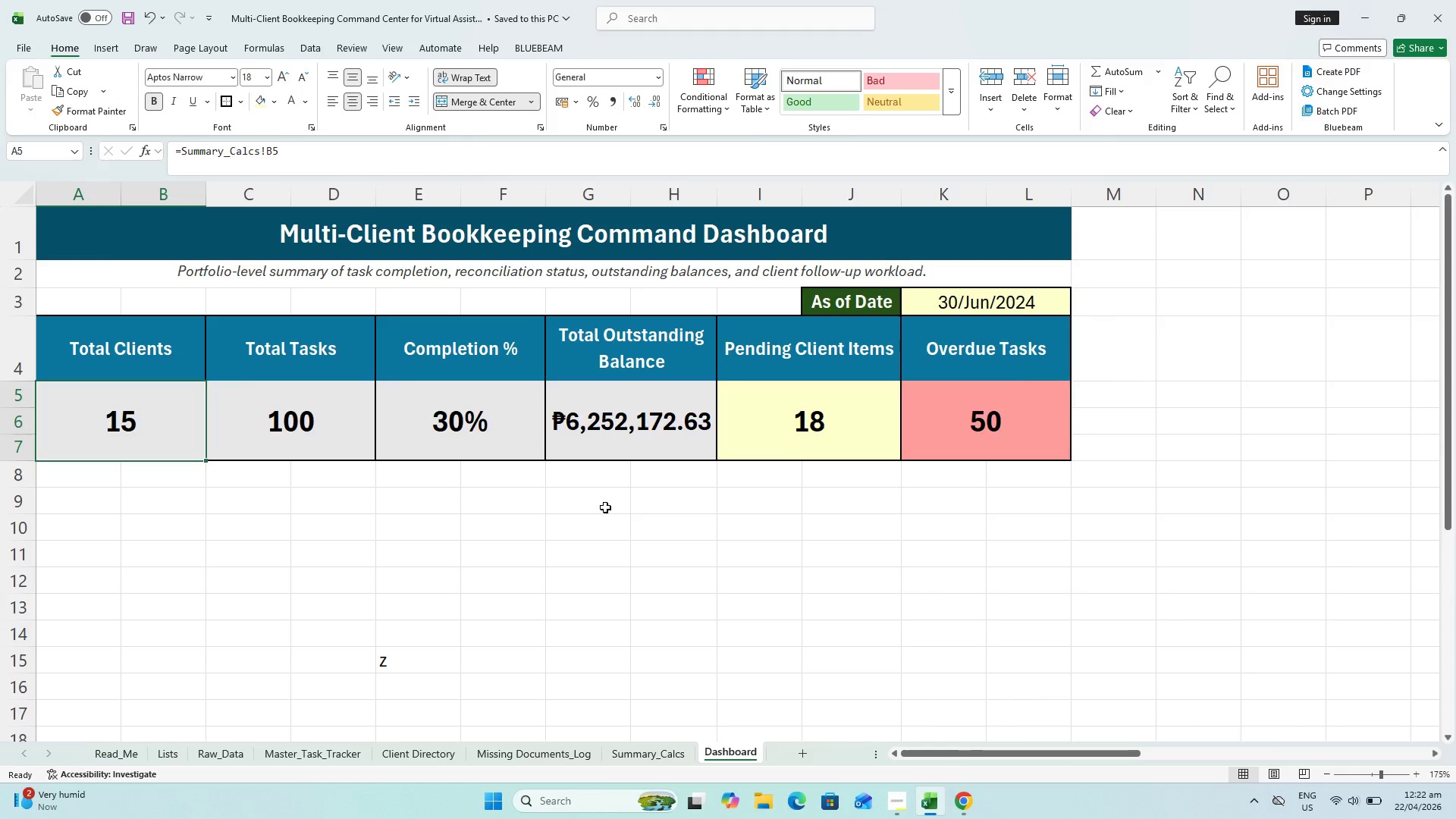 
key(Alt+Tab)
 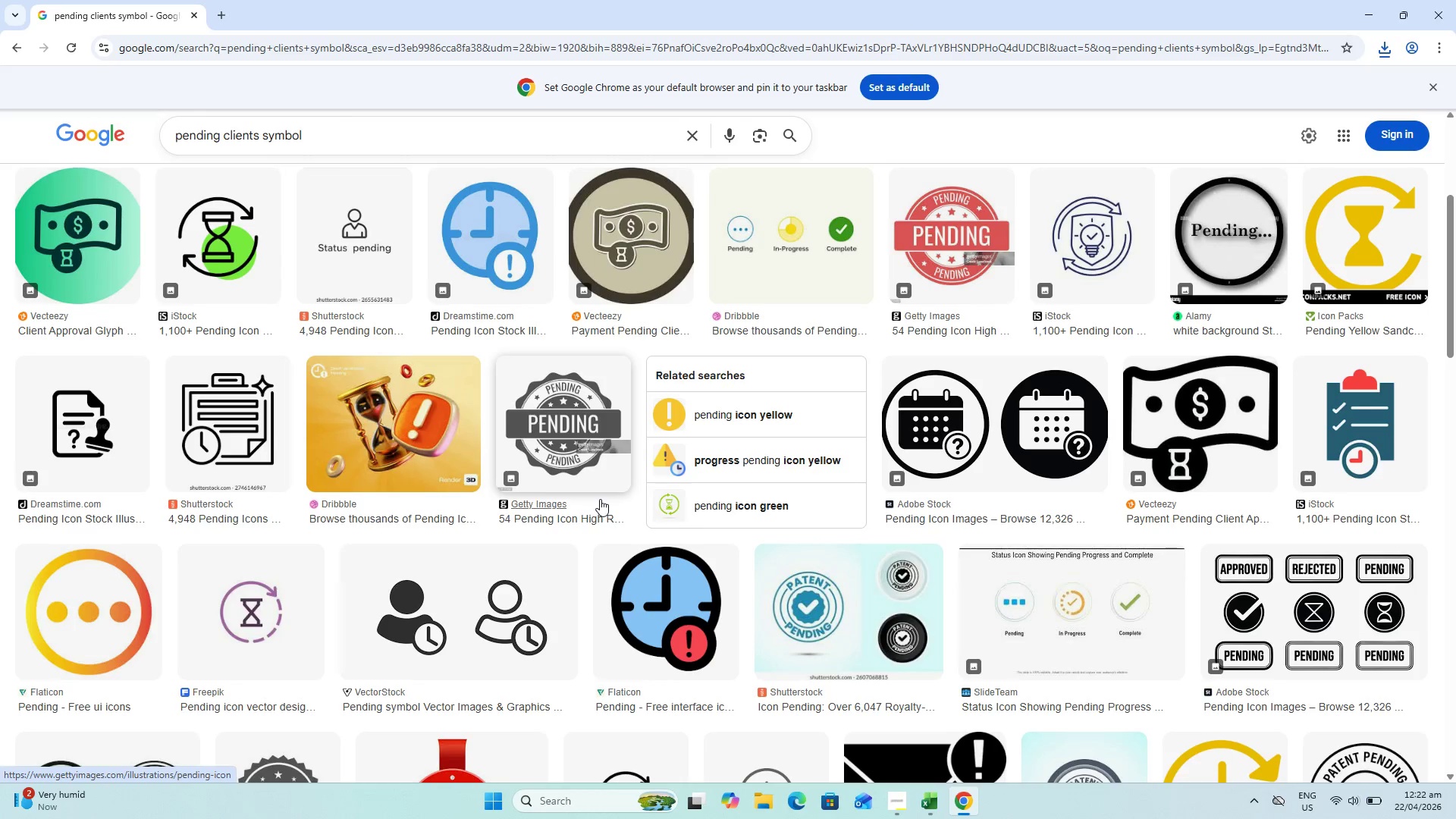 
scroll: coordinate [599, 499], scroll_direction: down, amount: 2.0
 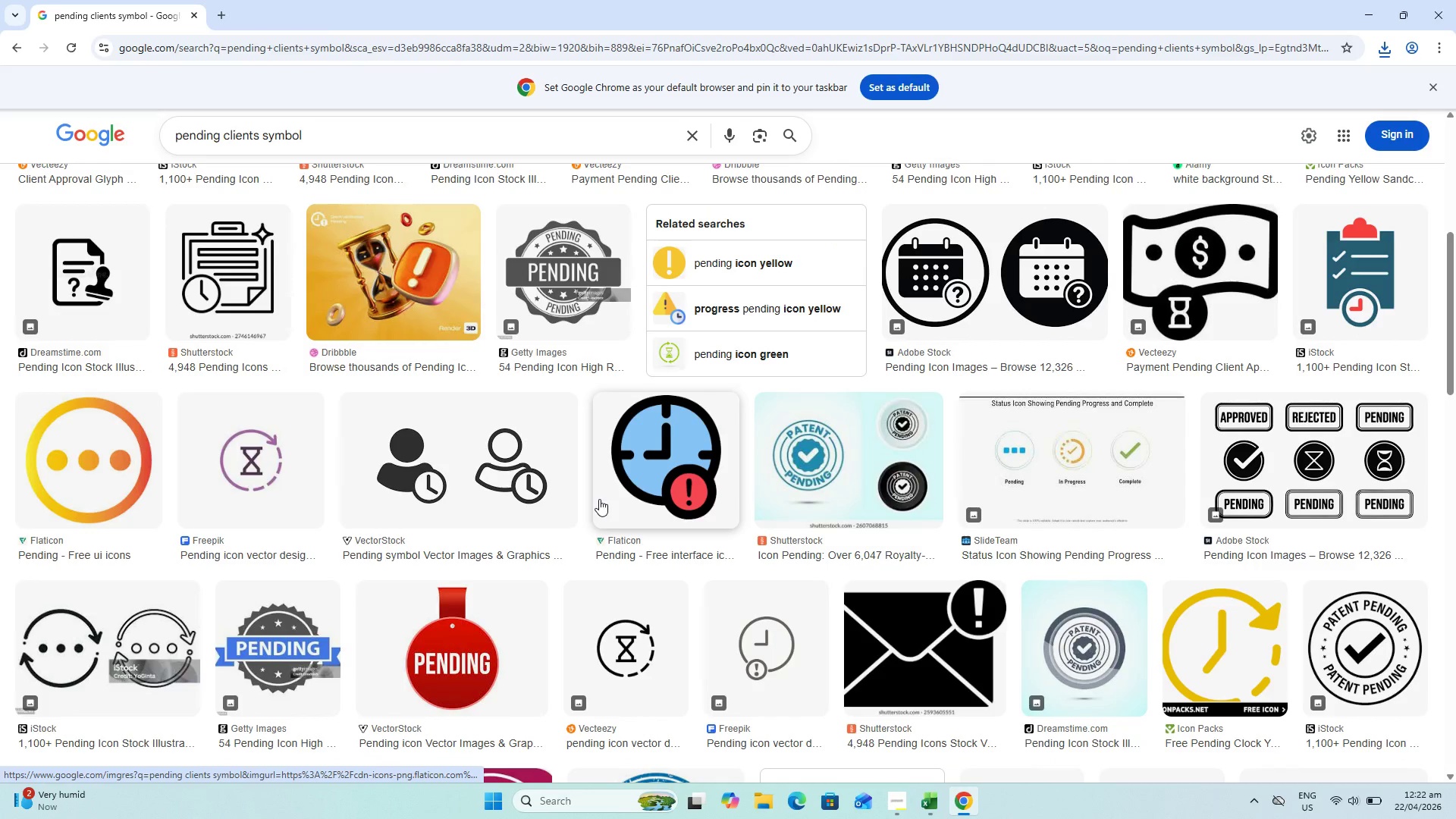 
scroll: coordinate [306, 420], scroll_direction: up, amount: 9.0
 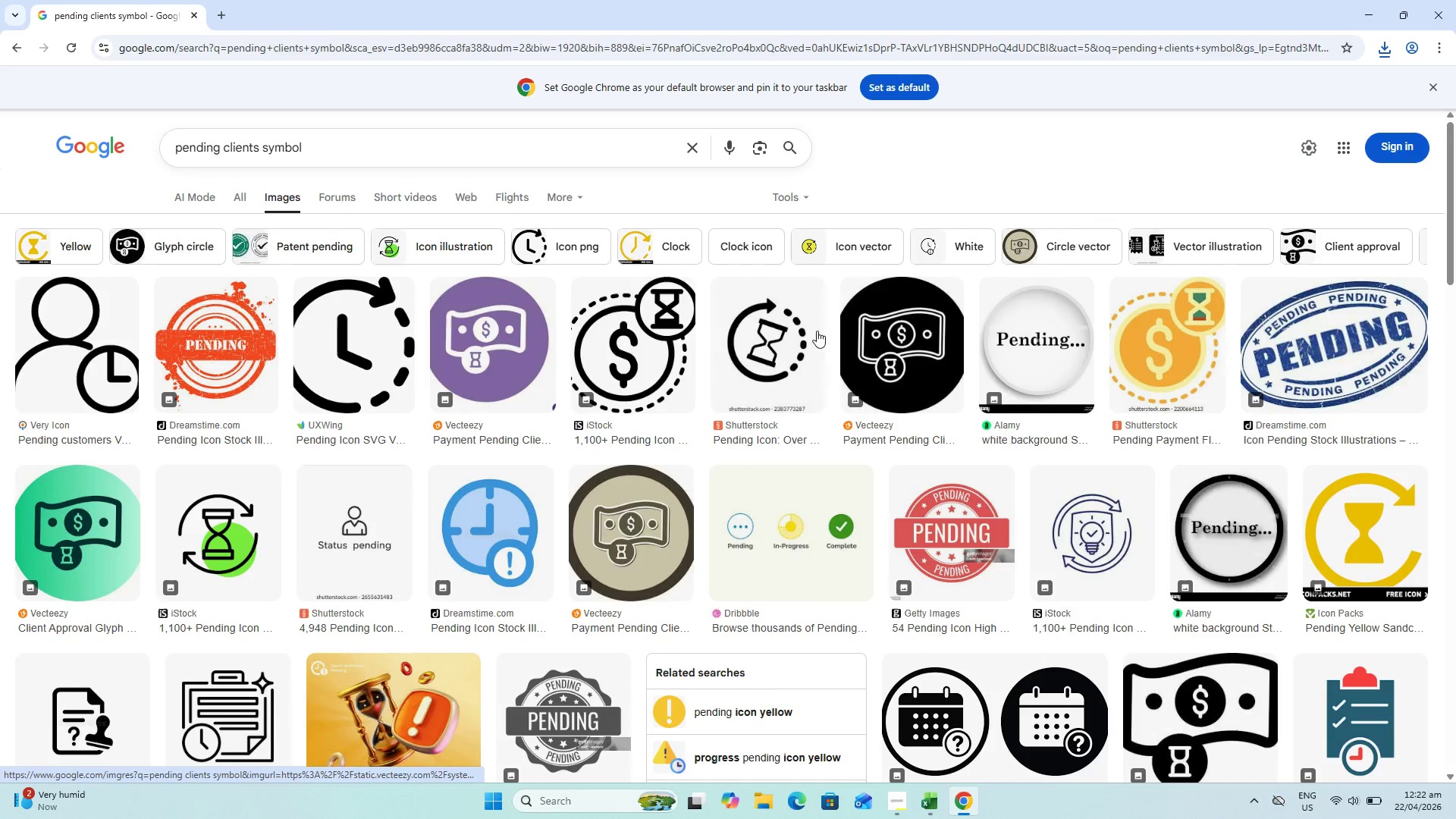 
left_click([777, 329])
 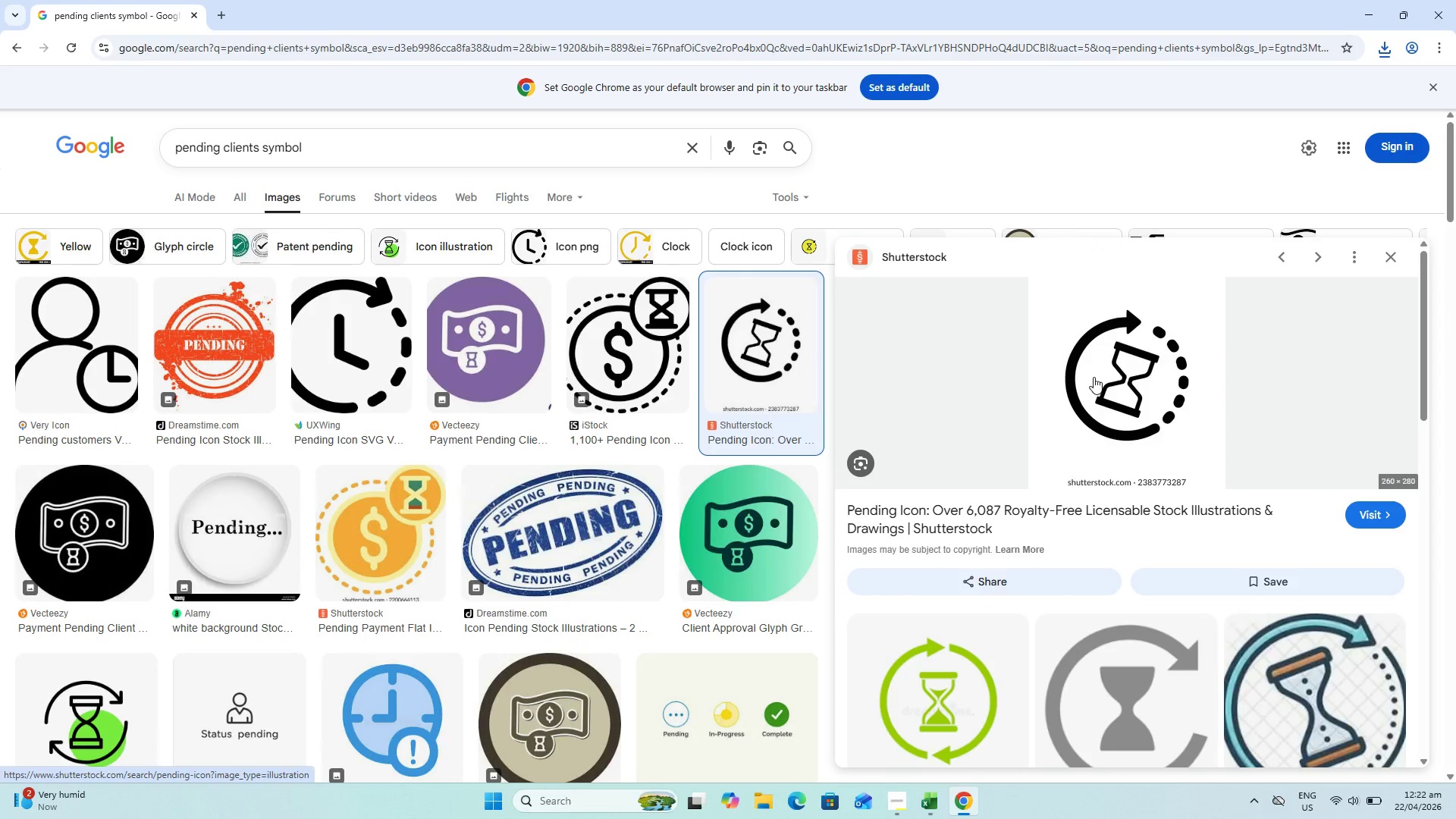 
right_click([1094, 376])
 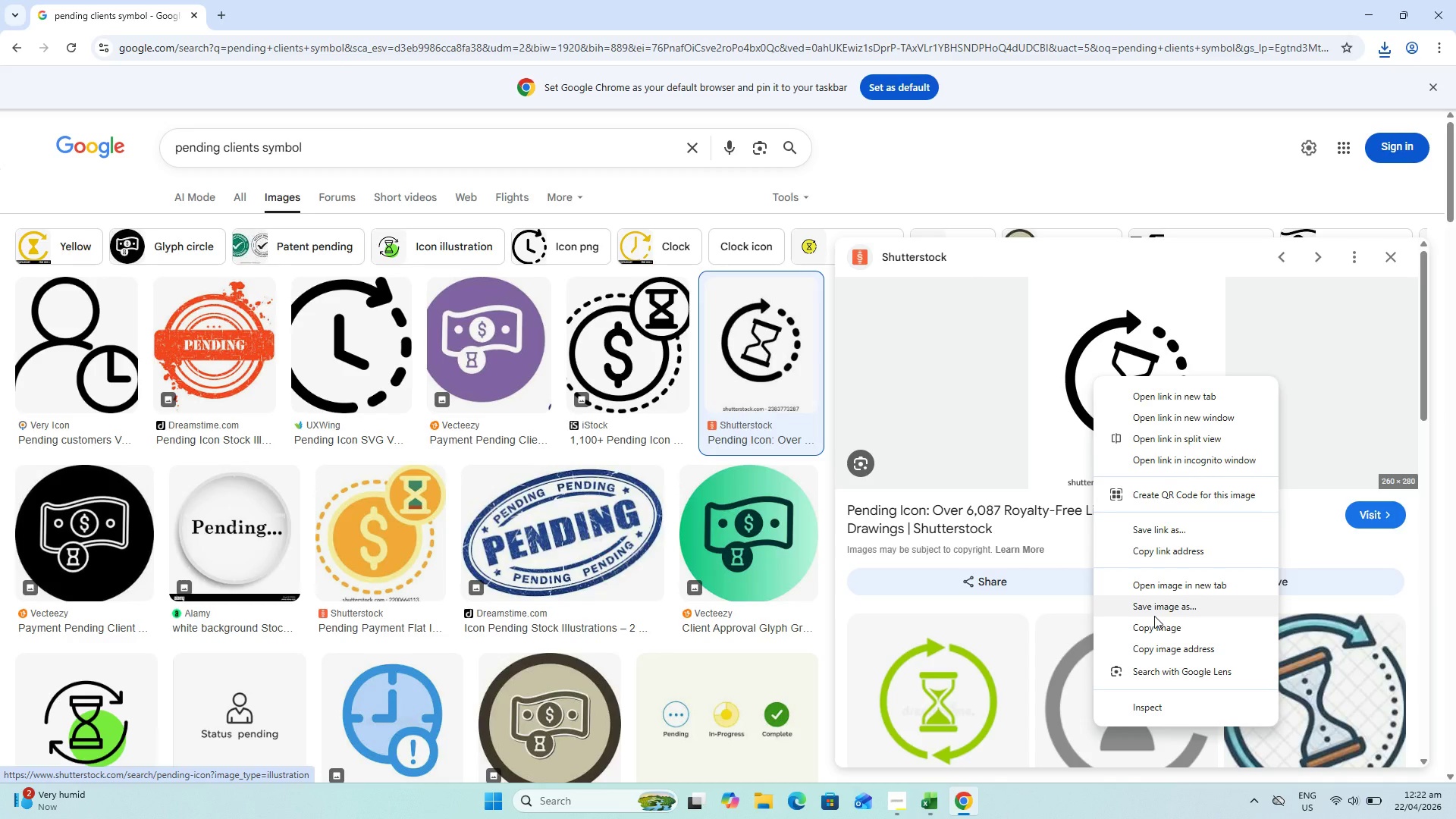 
left_click([1154, 616])
 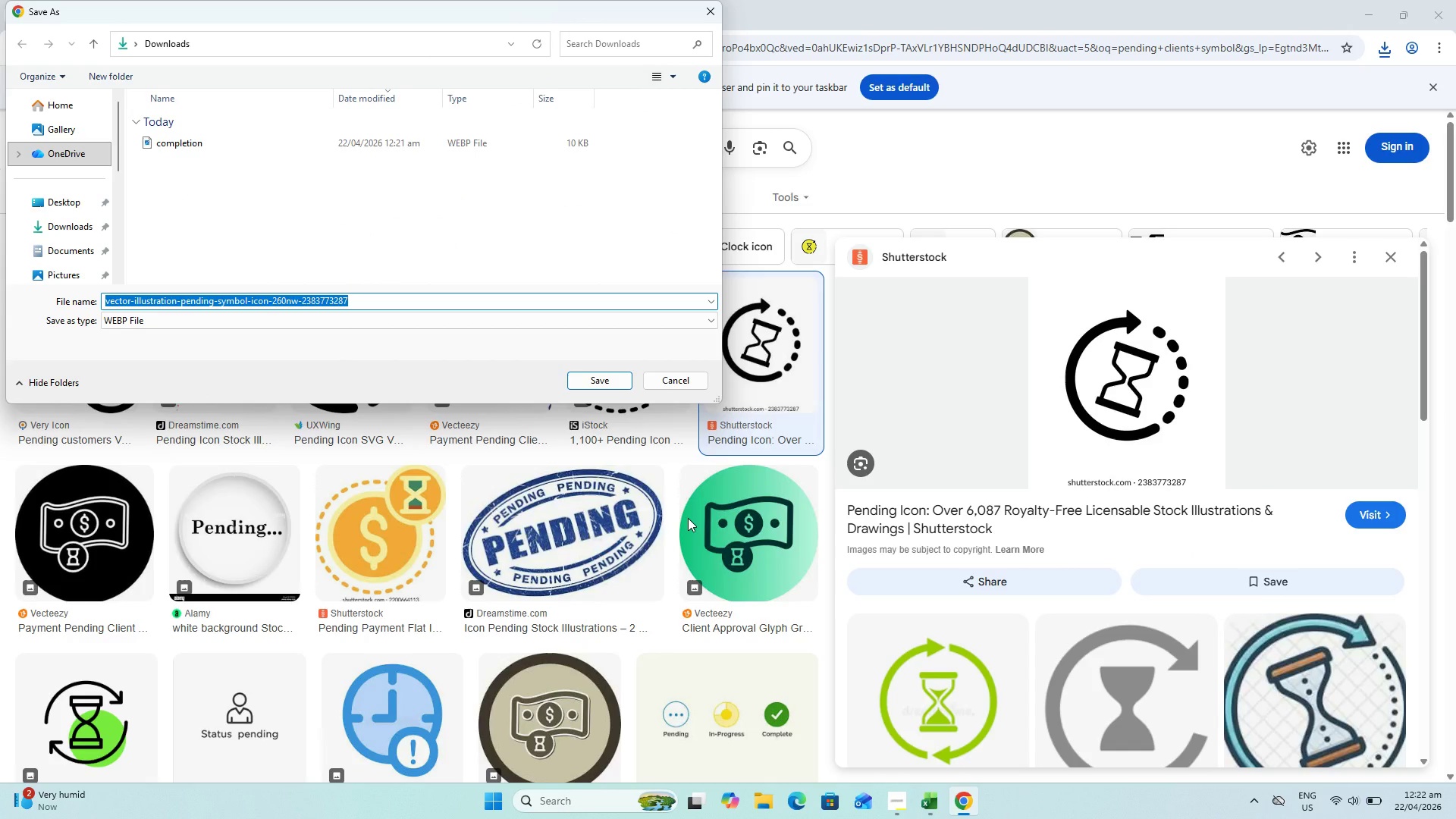 
type(pending)
 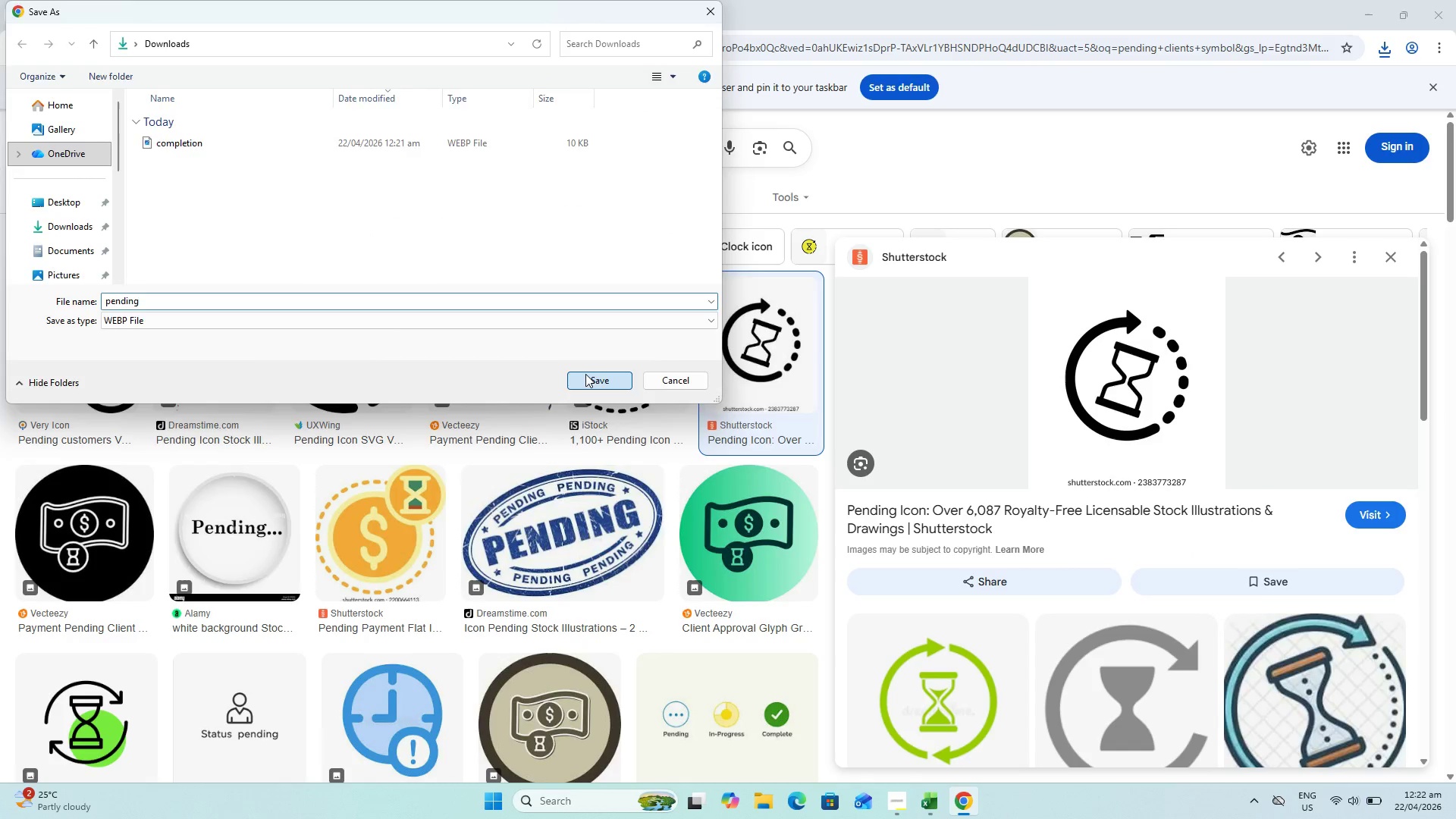 
key(Alt+AltLeft)
 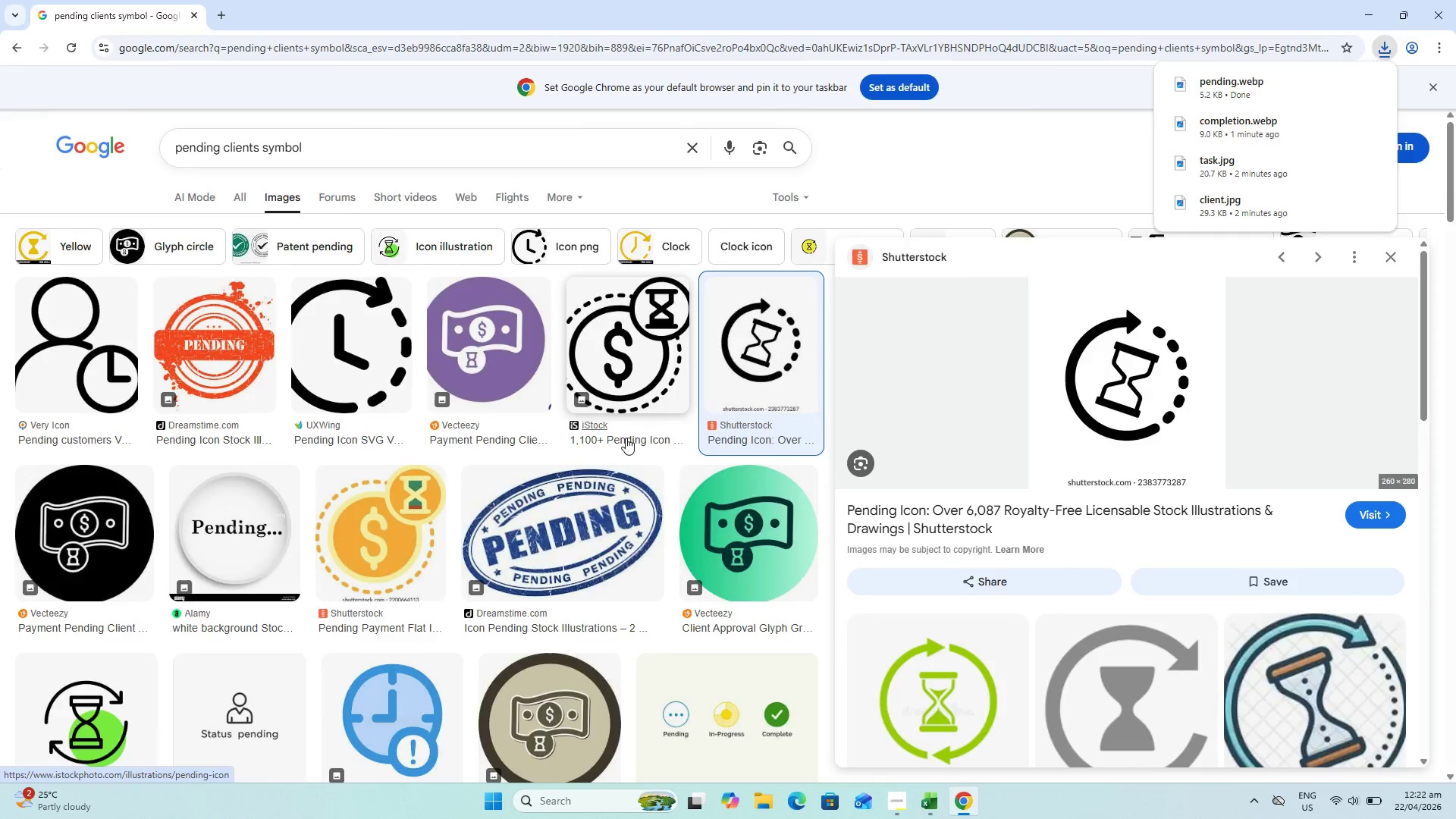 
key(Alt+Tab)
 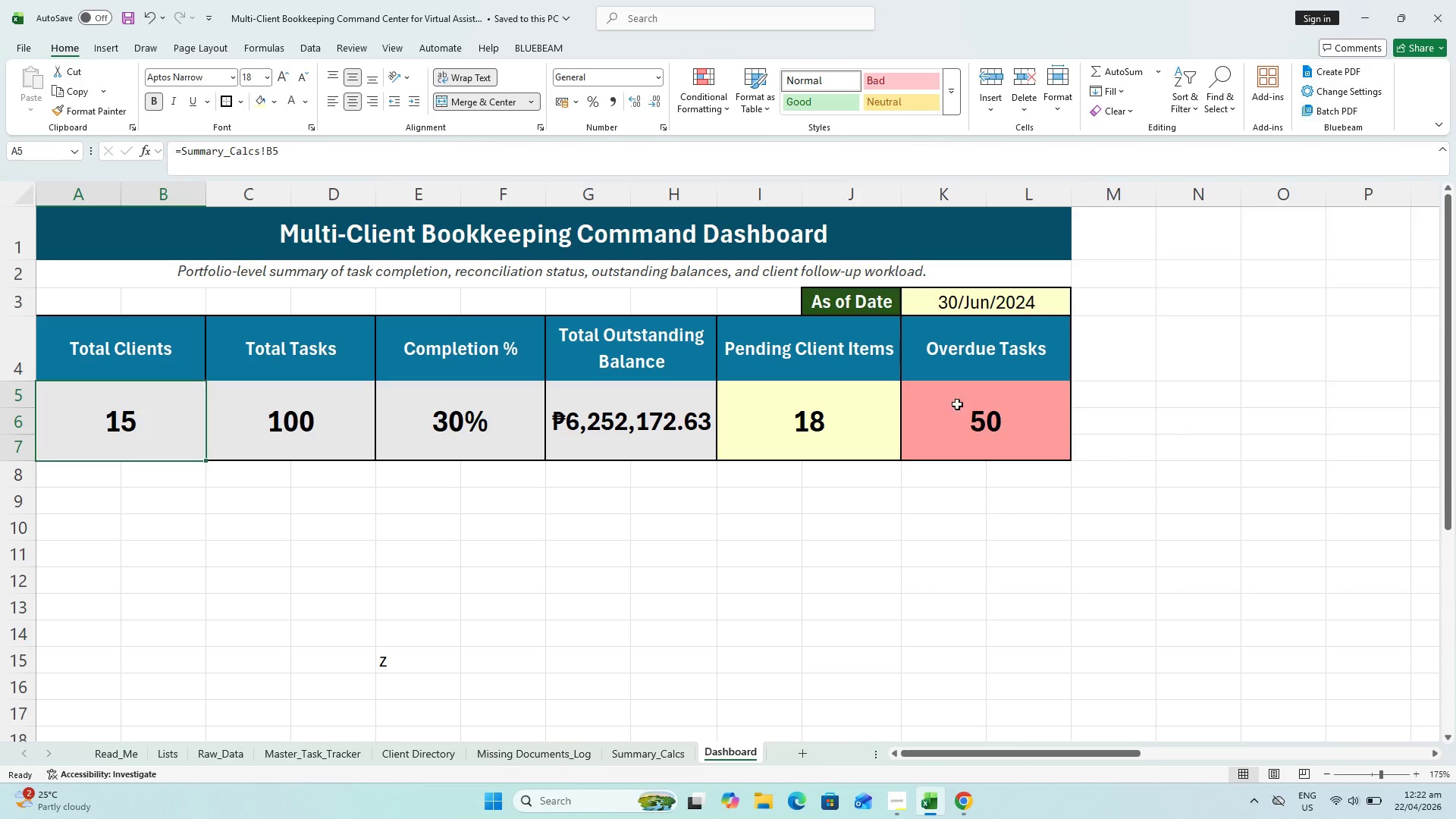 
key(Alt+AltLeft)
 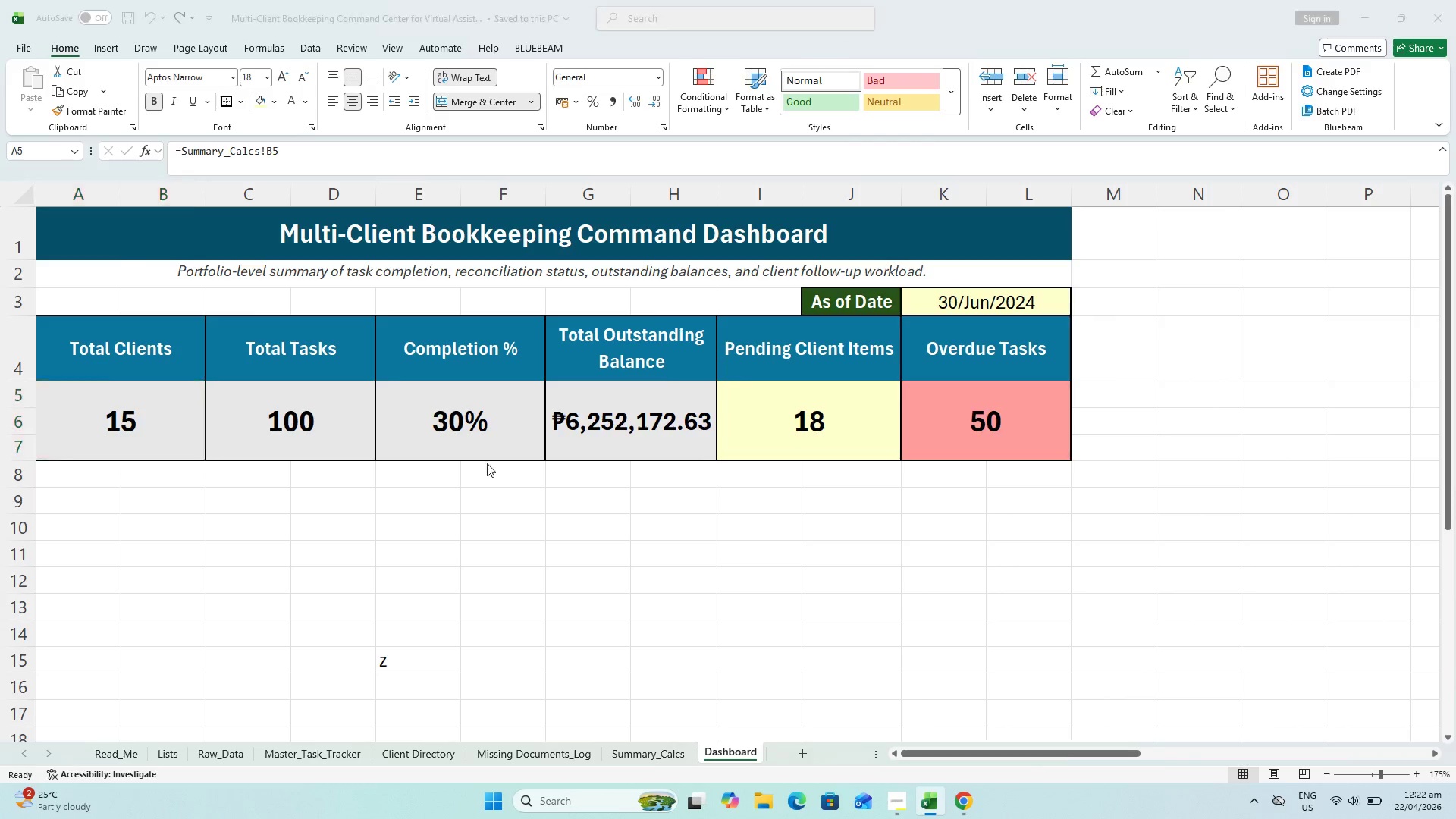 
key(Tab)
type(overdue tasks)
 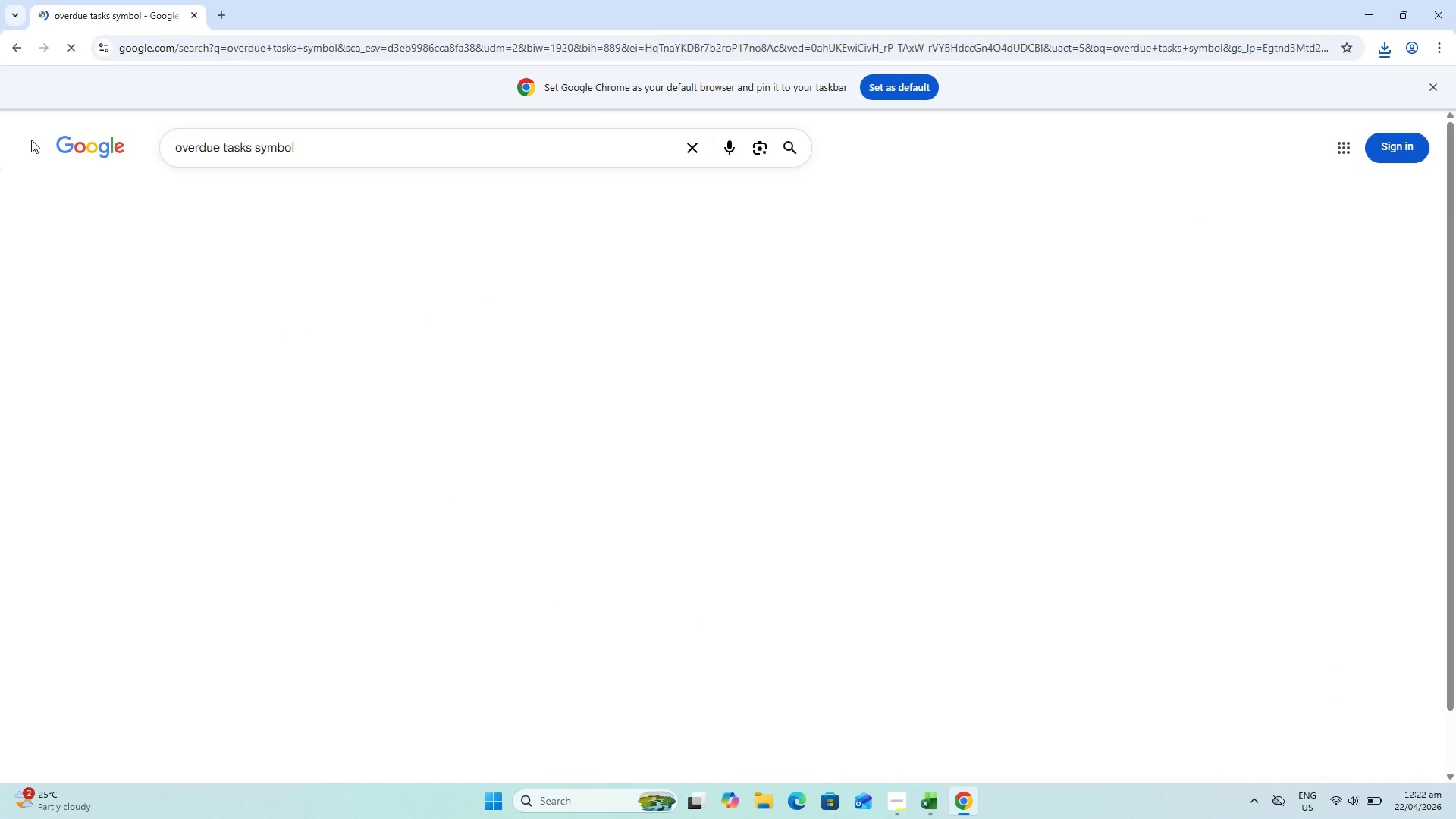 
left_click_drag(start_coordinate=[259, 141], to_coordinate=[31, 140])
 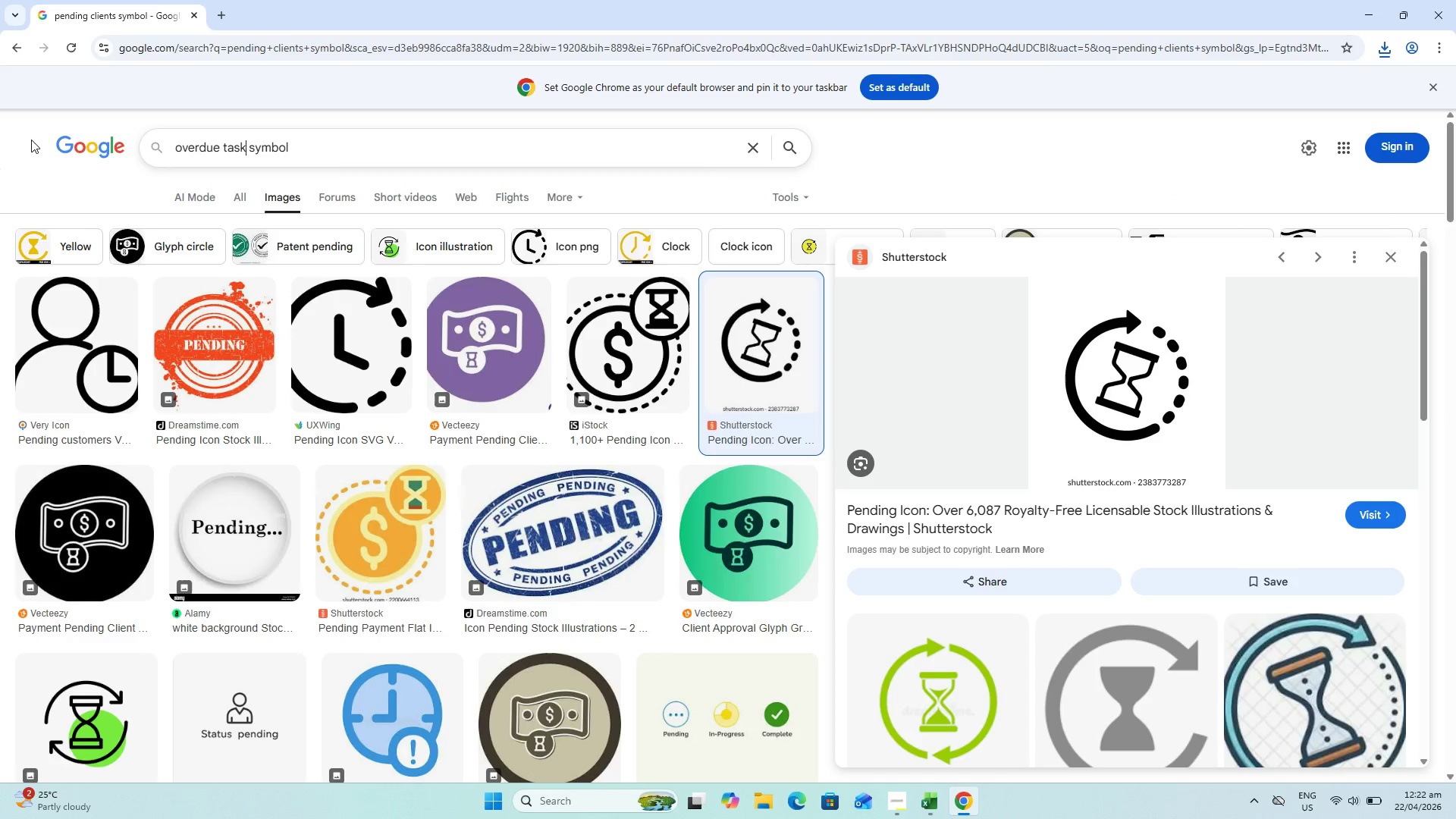 
key(Enter)
 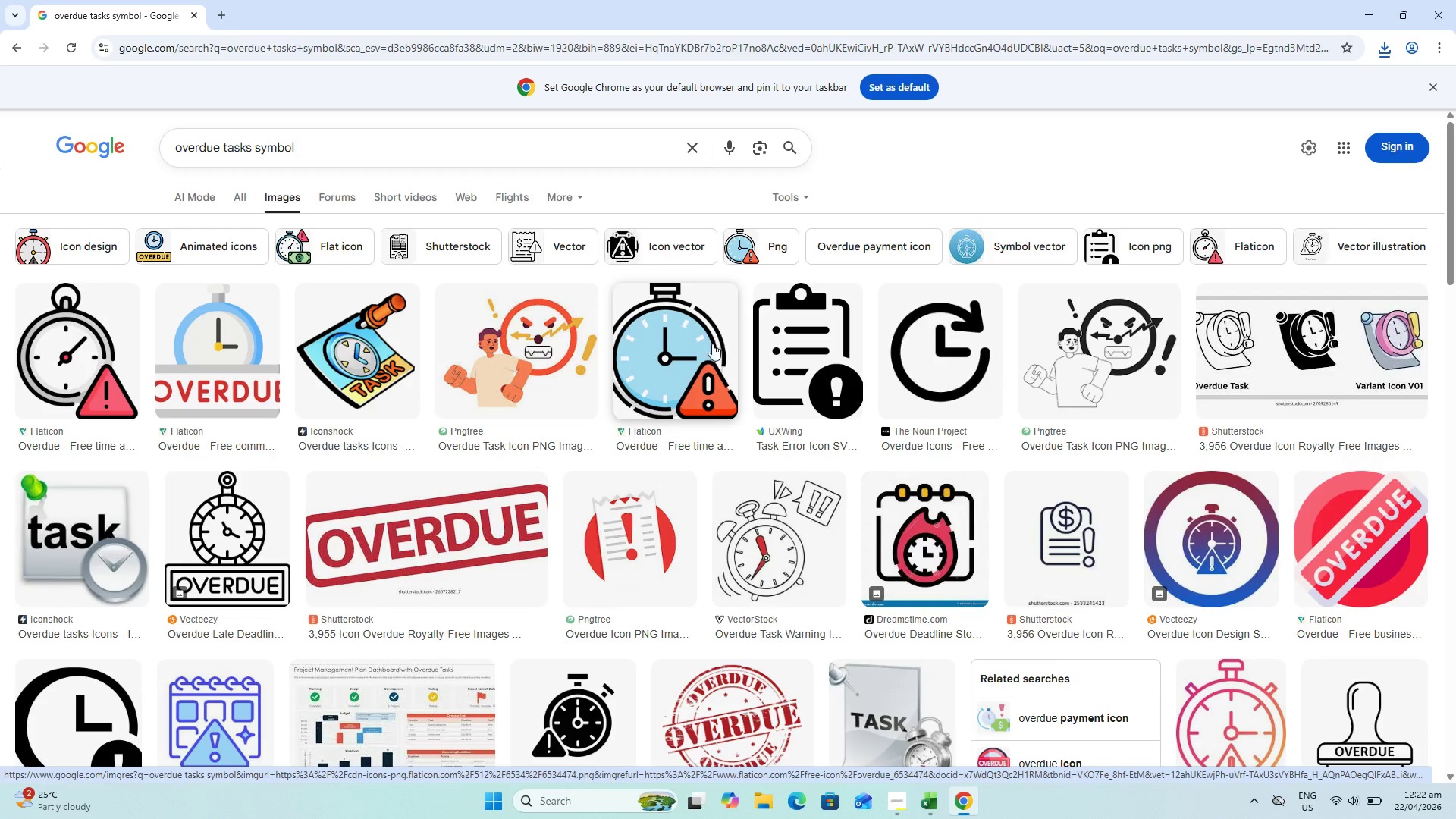 
wait(7.98)
 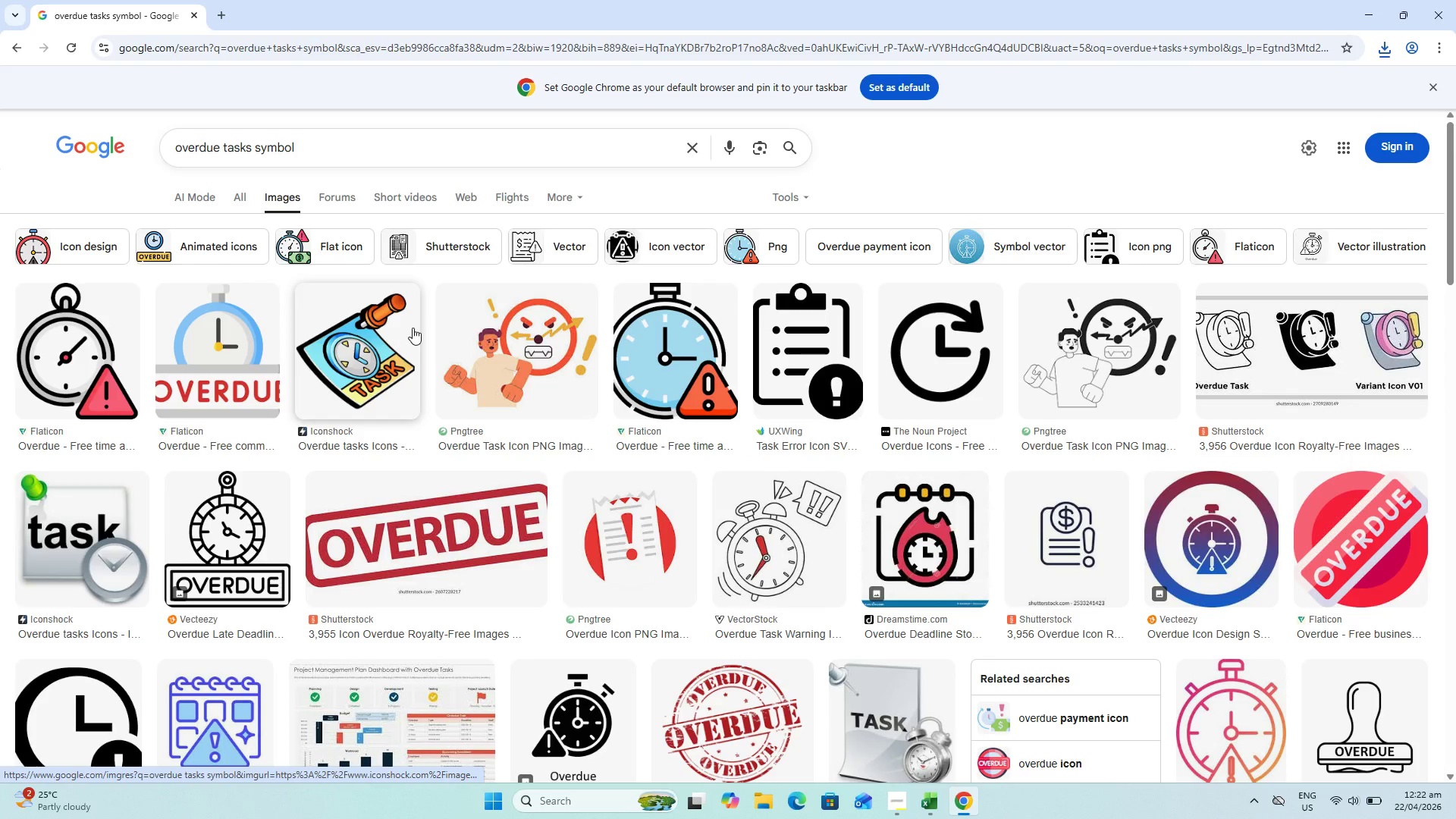 
left_click([63, 362])
 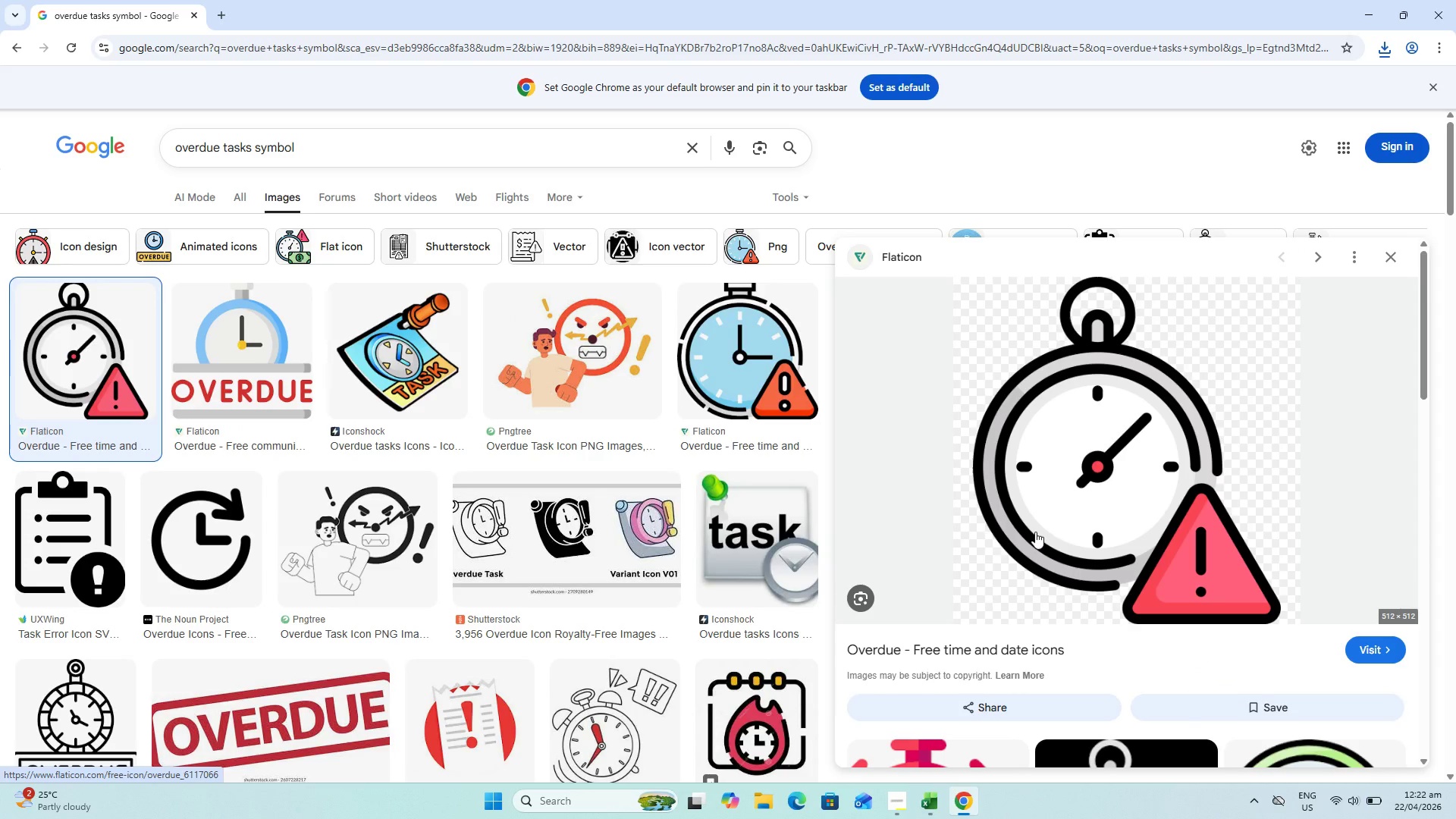 
wait(6.88)
 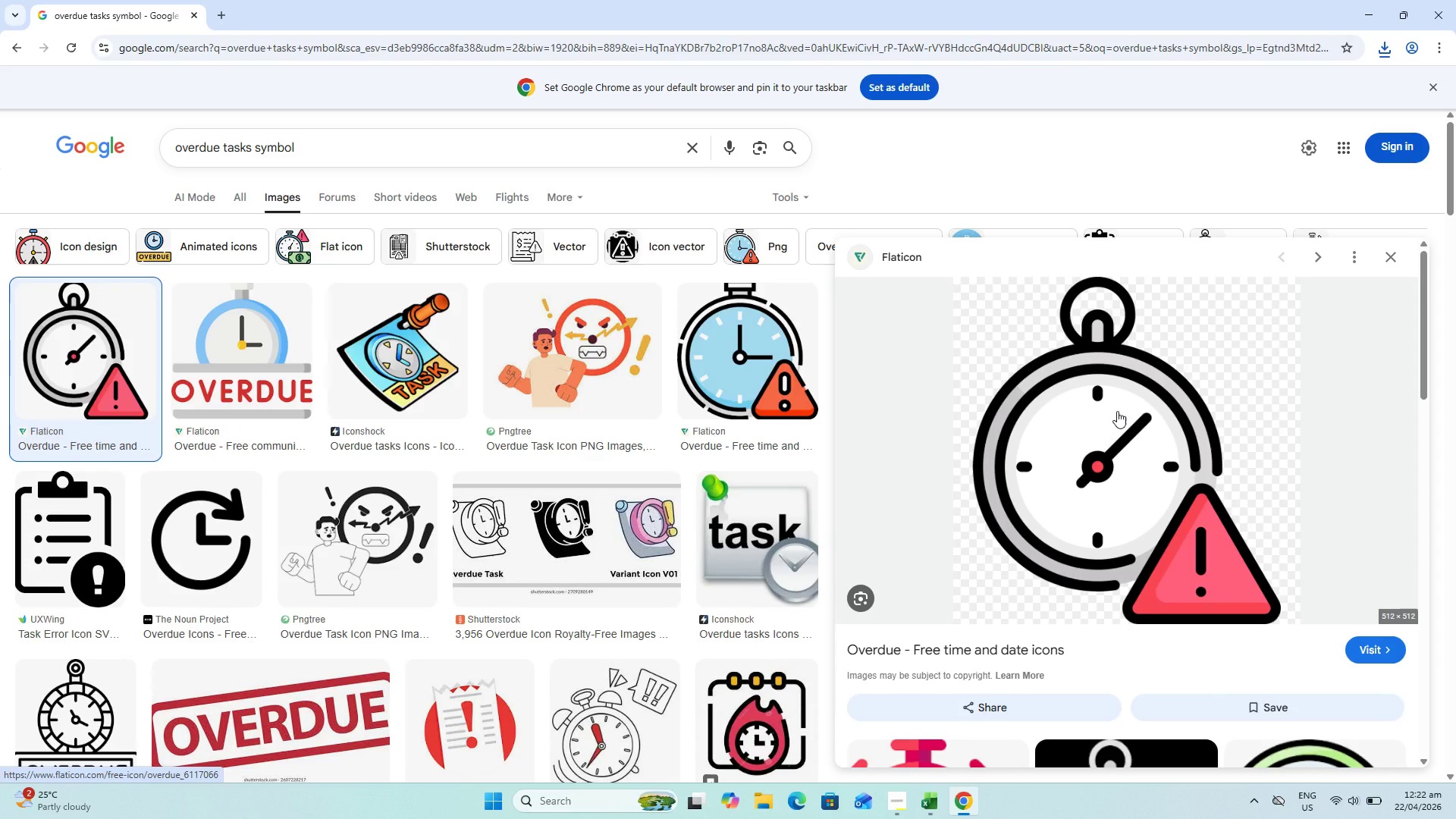 
type(overdue)
 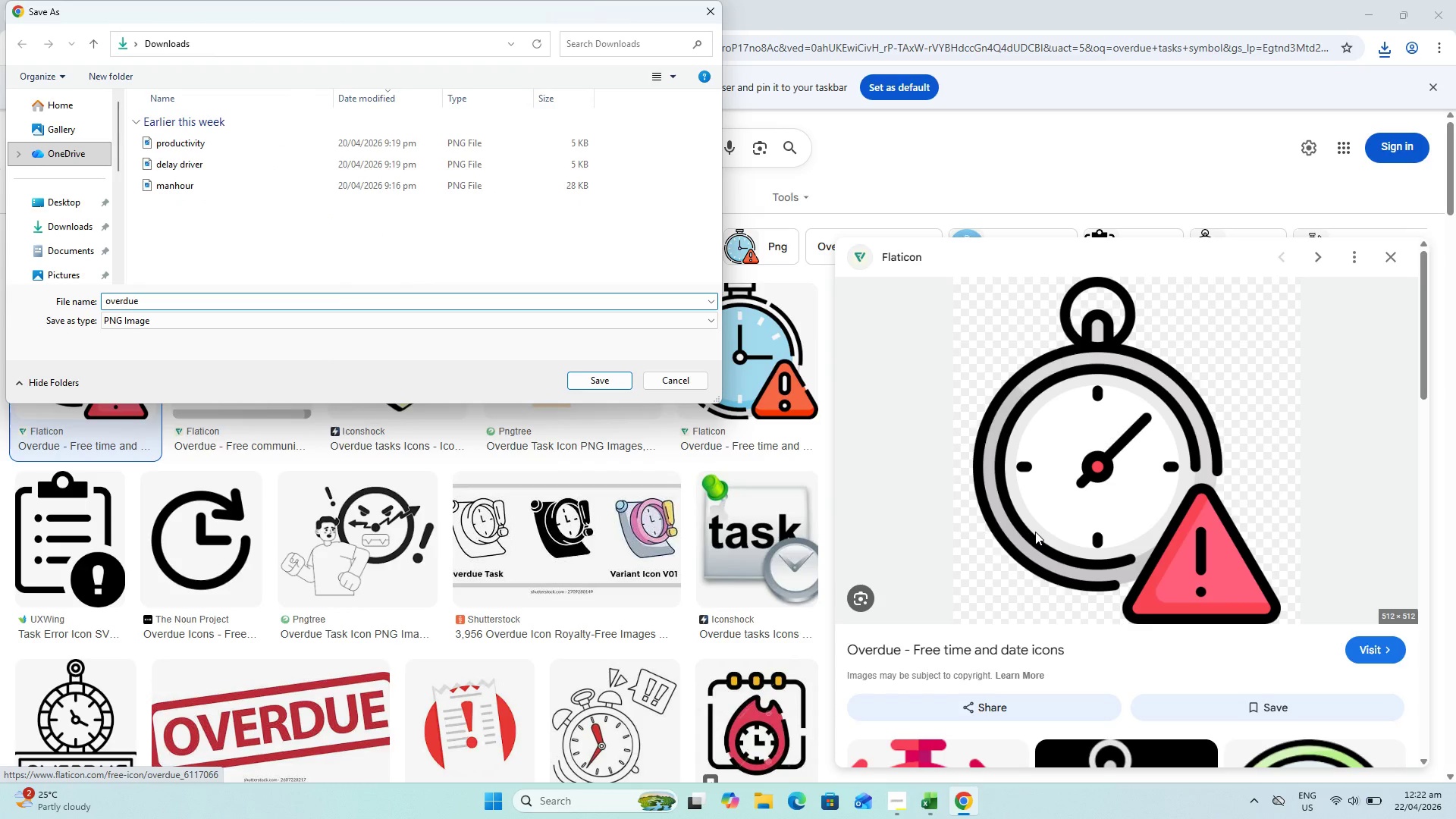 
key(Enter)
 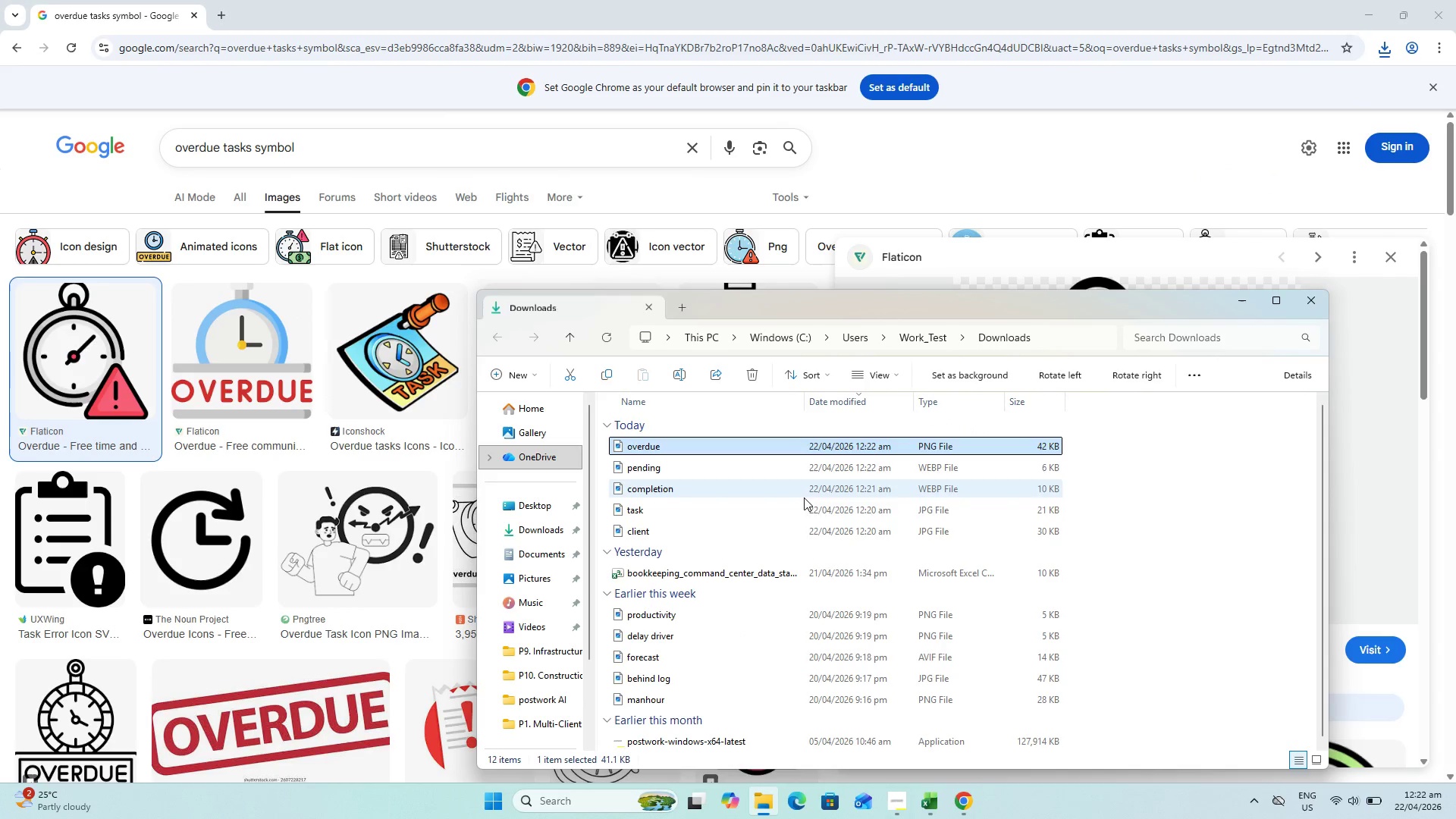 
wait(6.56)
 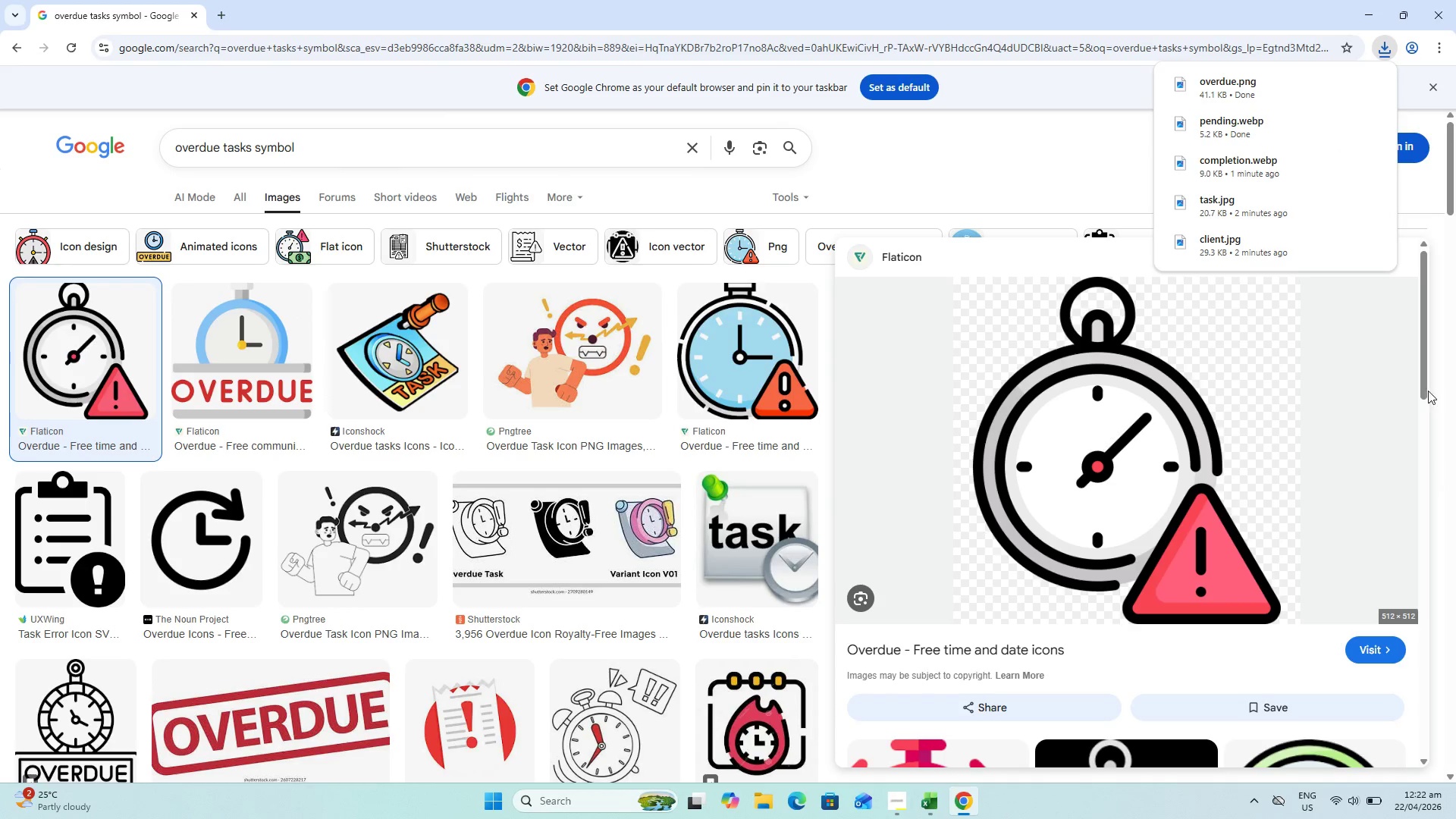 
key(Alt+Tab)
 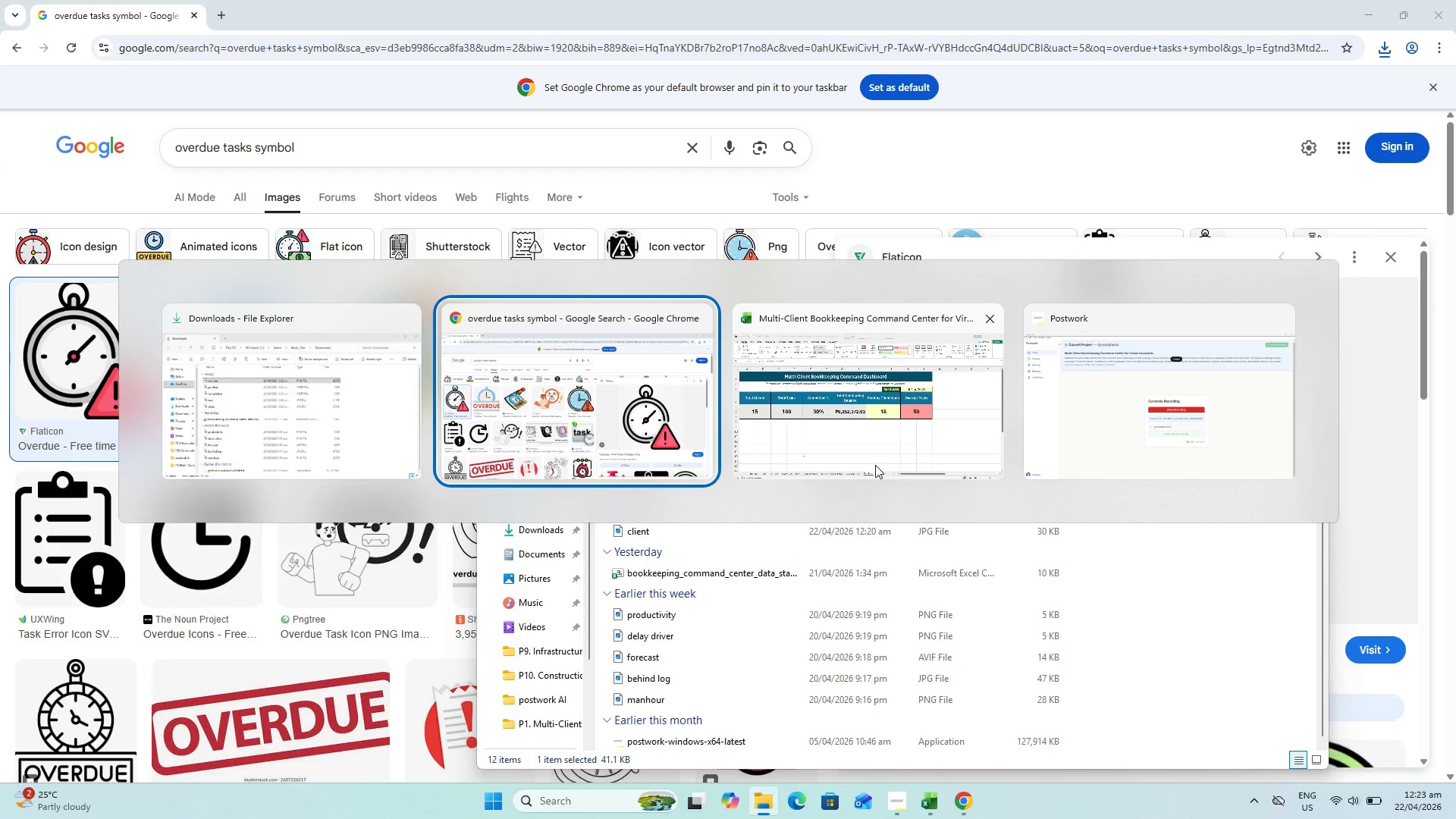 
key(Alt+Tab)
 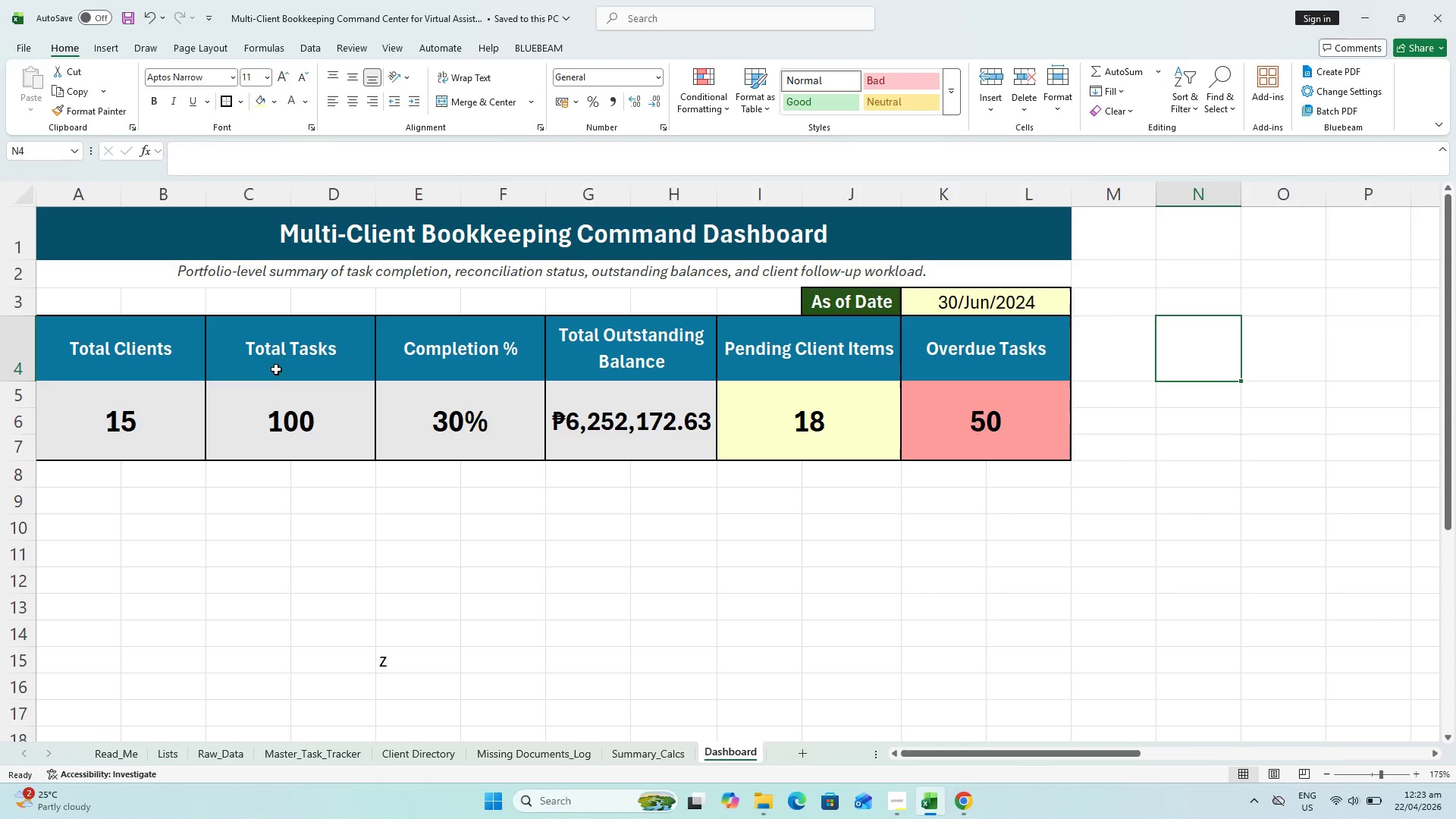 
wait(6.28)
 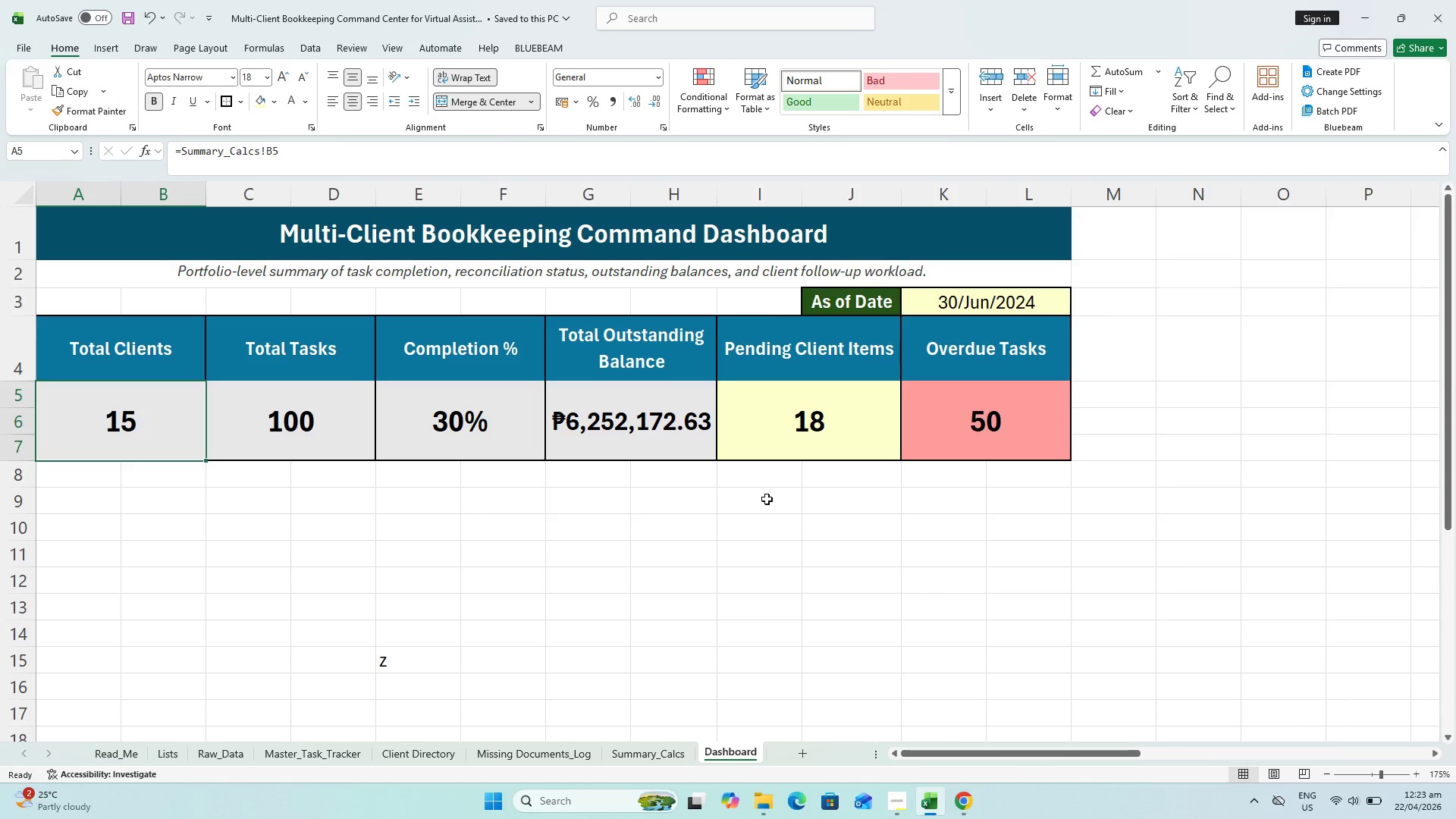 
key(Control+S)
 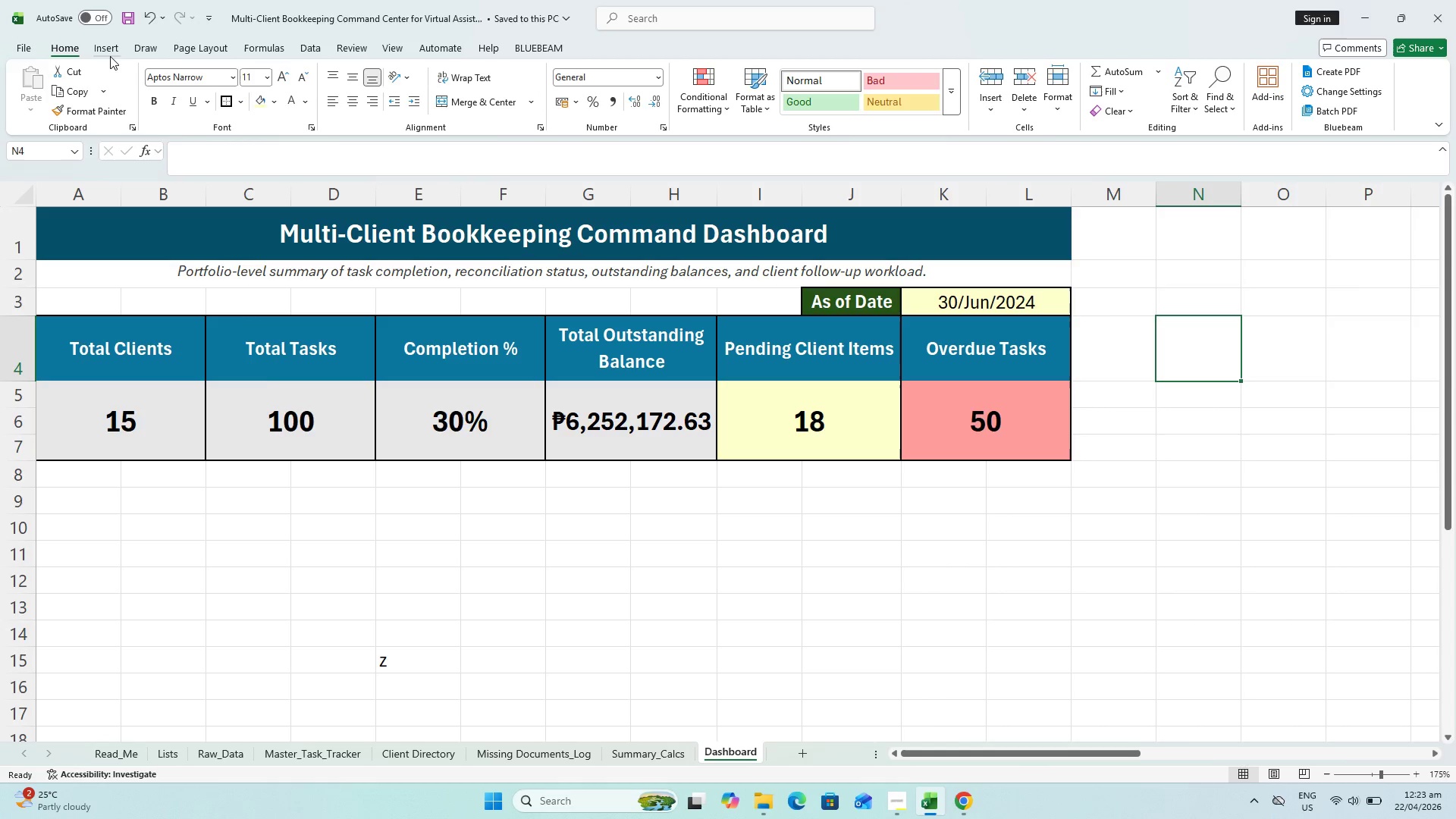 
left_click([110, 55])
 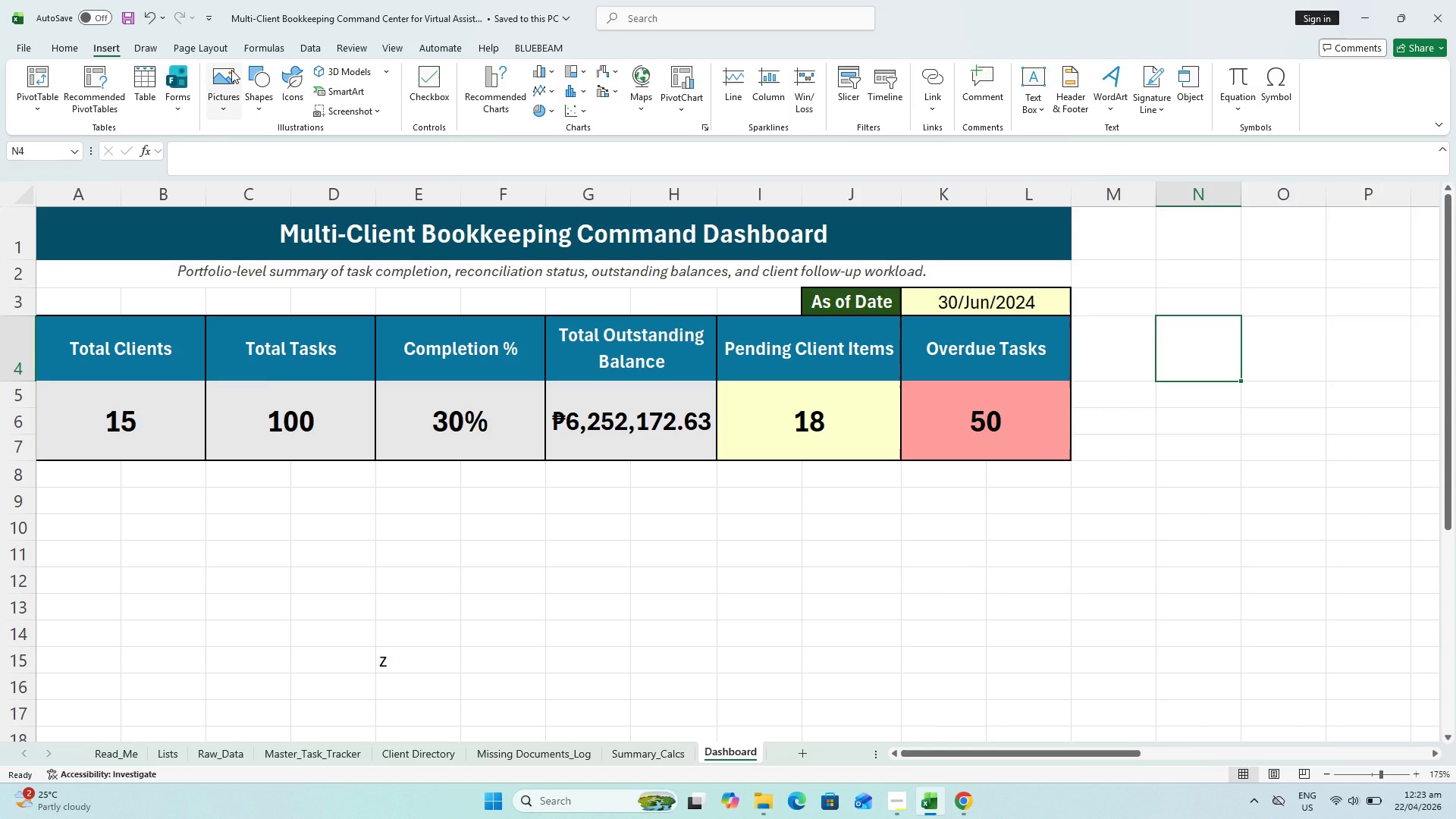 
left_click([231, 70])
 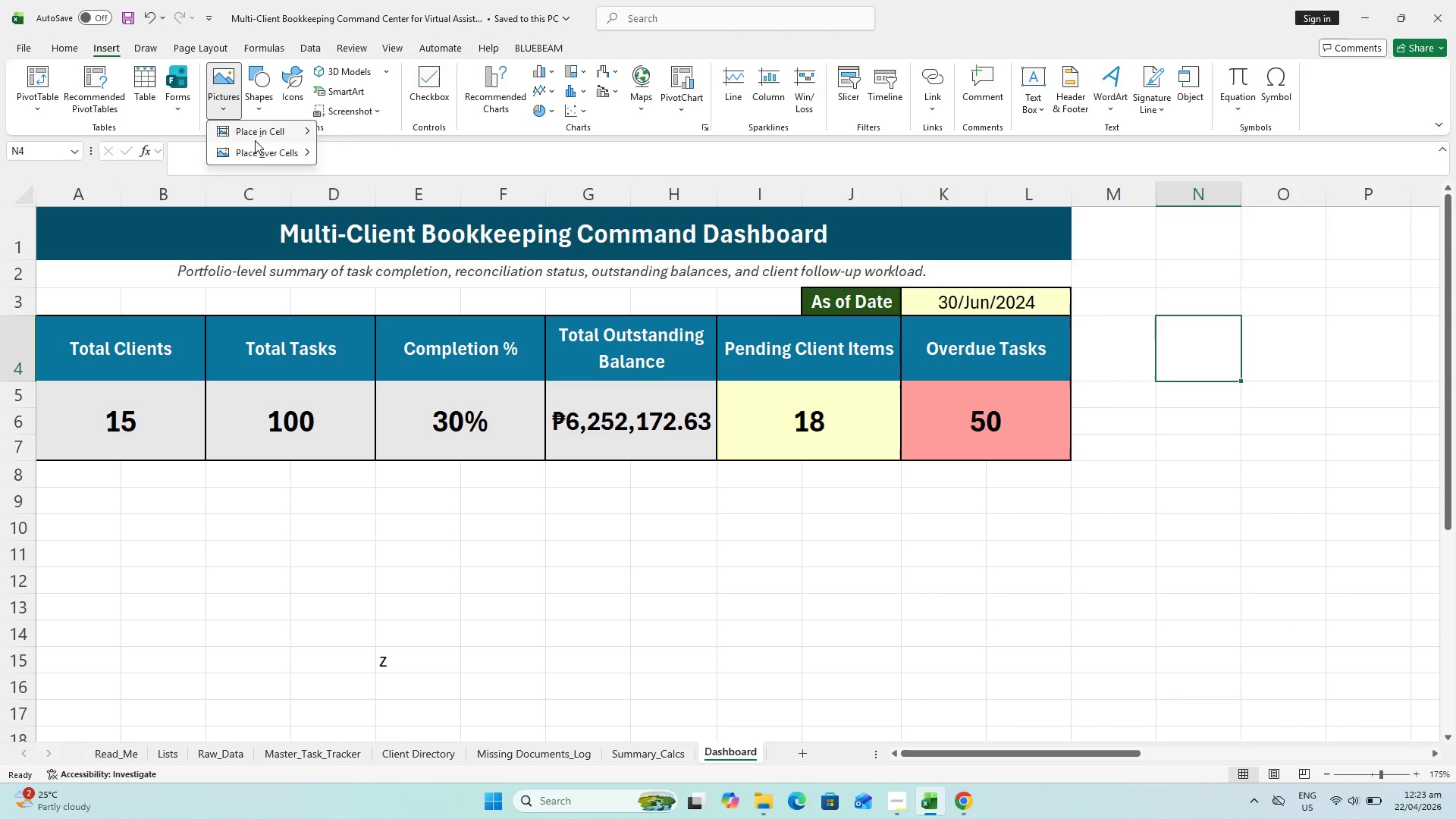 
left_click_drag(start_coordinate=[261, 155], to_coordinate=[273, 158])
 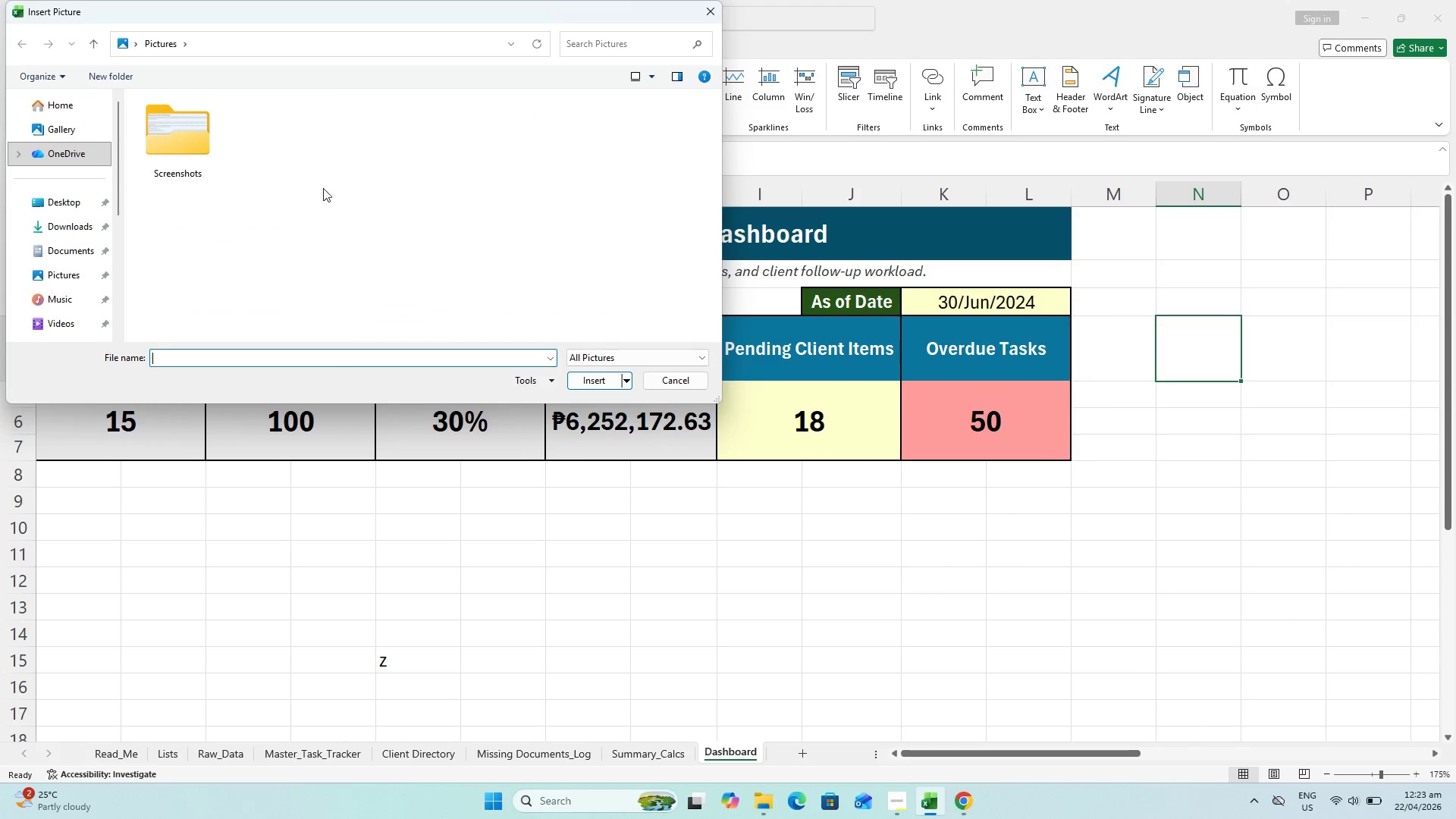 
left_click([78, 224])
 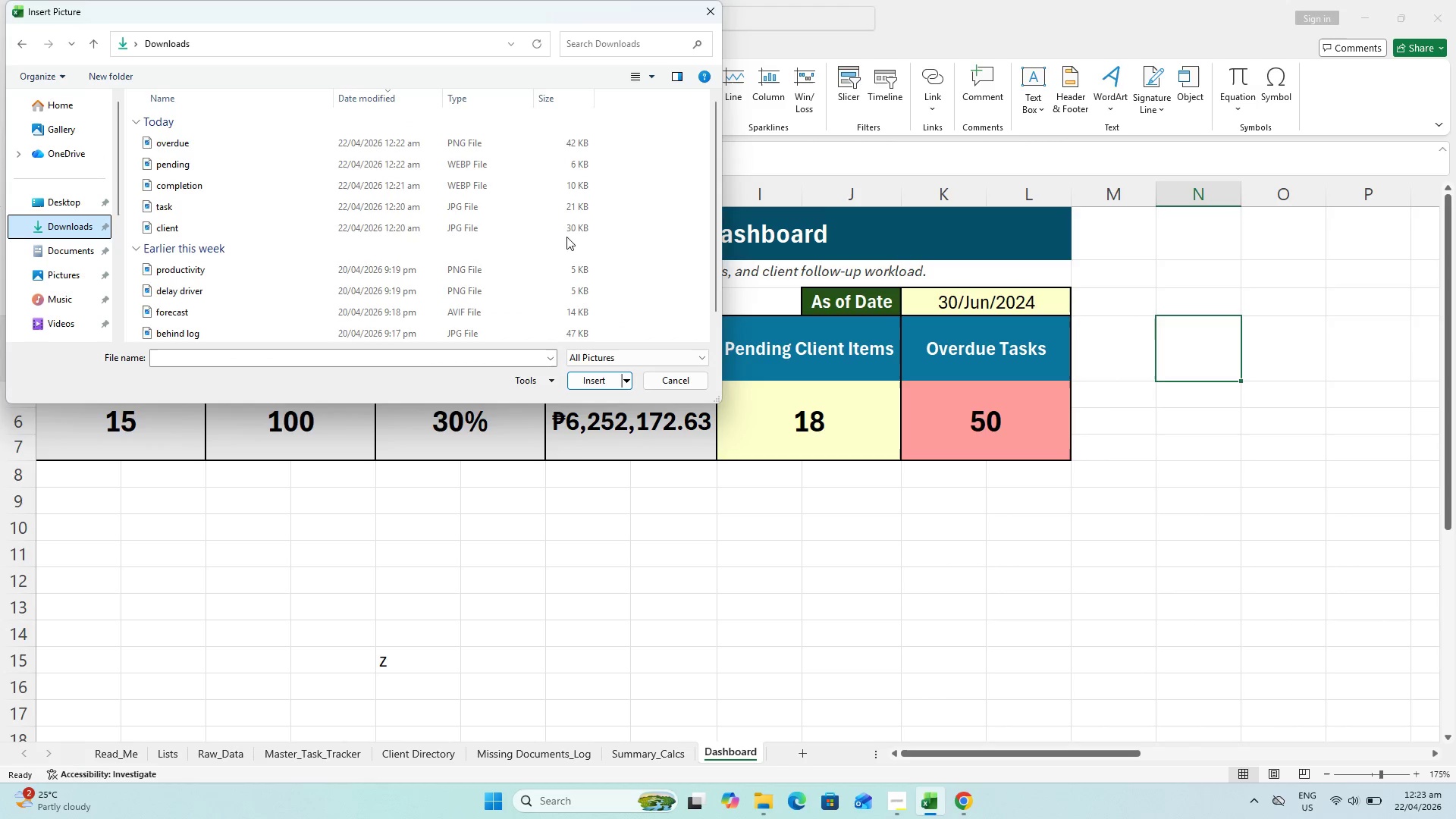 
left_click_drag(start_coordinate=[618, 228], to_coordinate=[462, 143])
 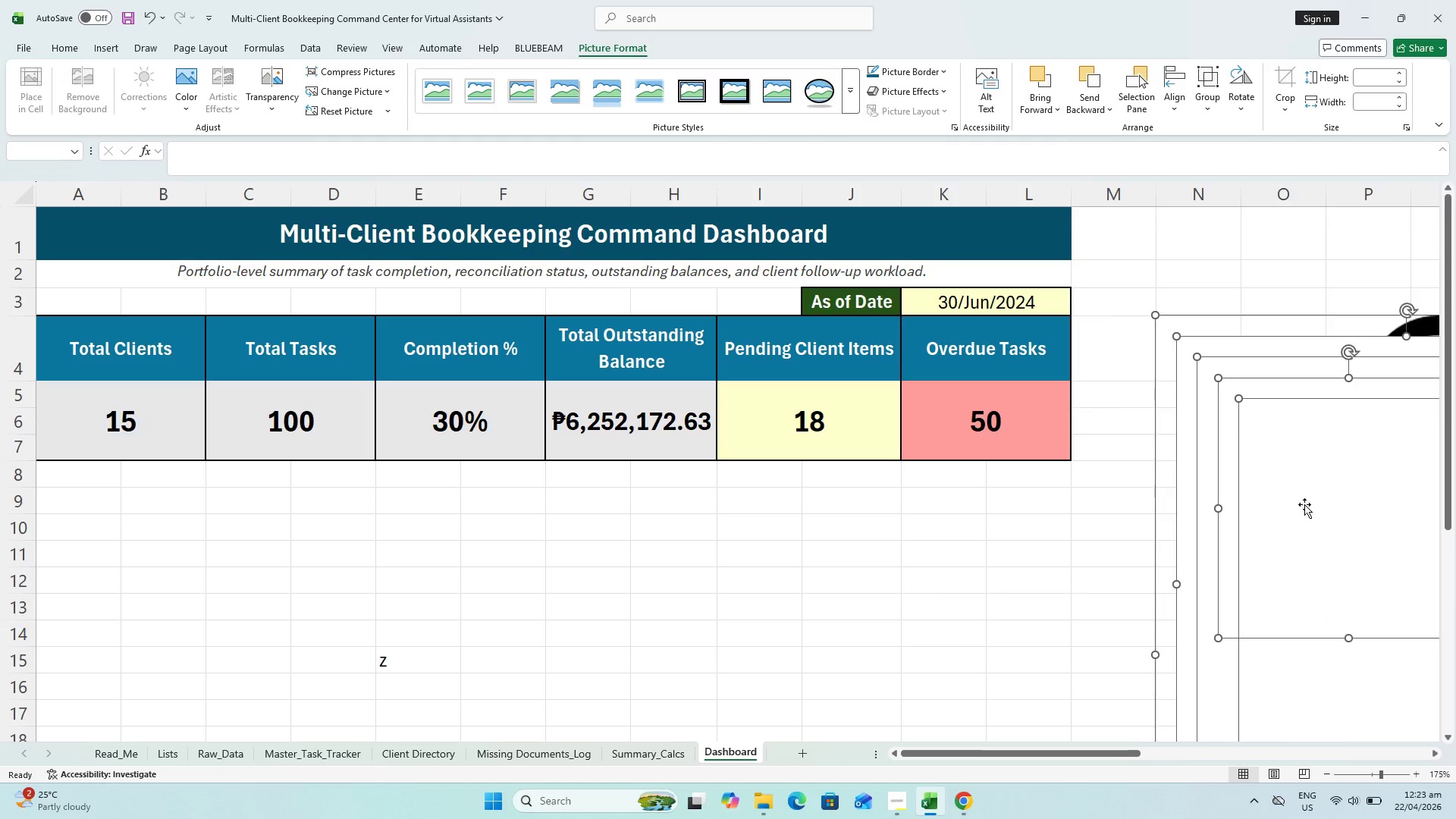 
left_click([1041, 610])
 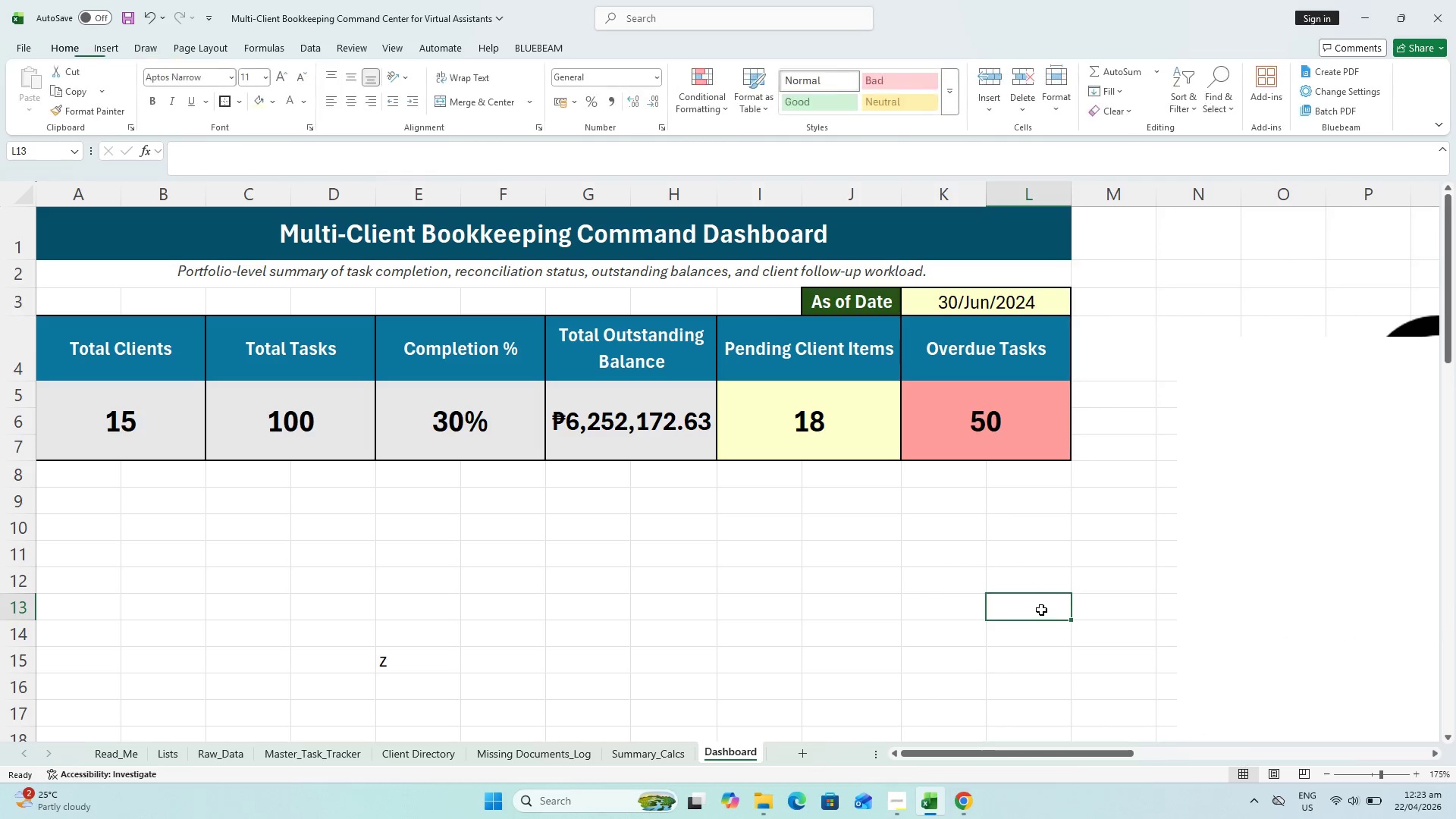 
hold_key(key=ControlLeft, duration=0.73)
scroll: coordinate [1057, 606], scroll_direction: down, amount: 4.0
 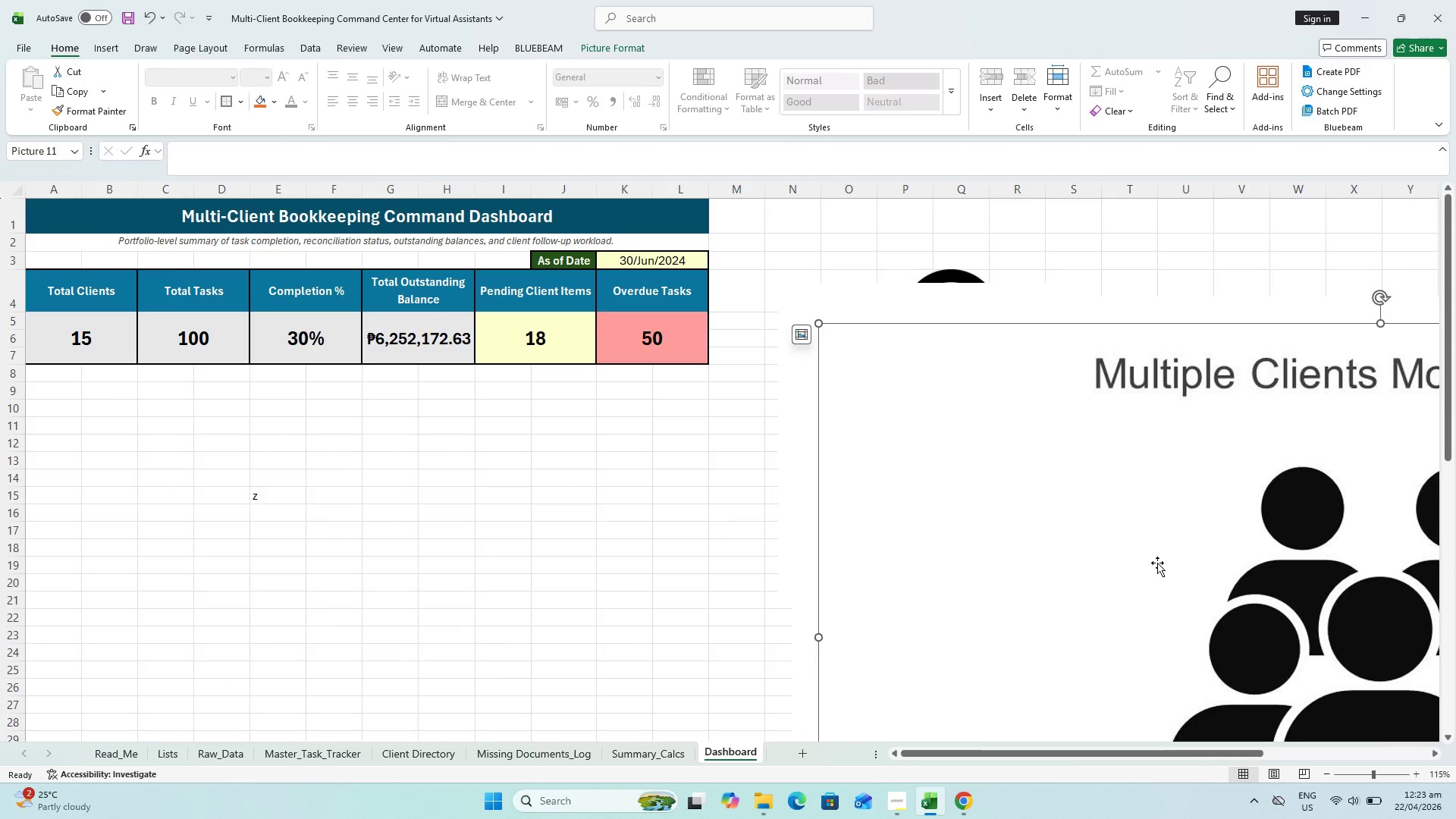 
left_click_drag(start_coordinate=[1211, 563], to_coordinate=[831, 457])
 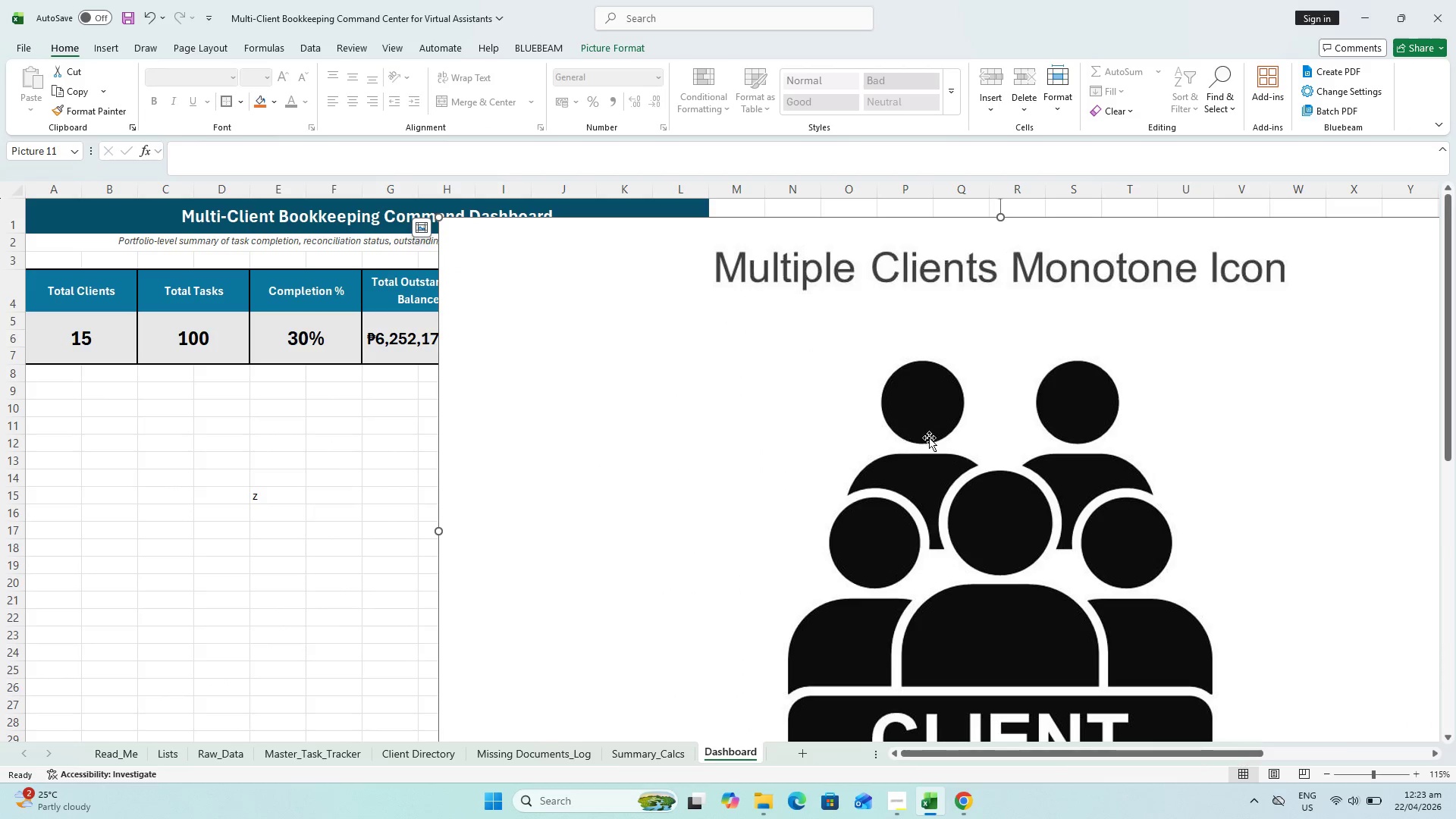 
hold_key(key=ControlLeft, duration=0.52)
scroll: coordinate [954, 435], scroll_direction: down, amount: 1.0
 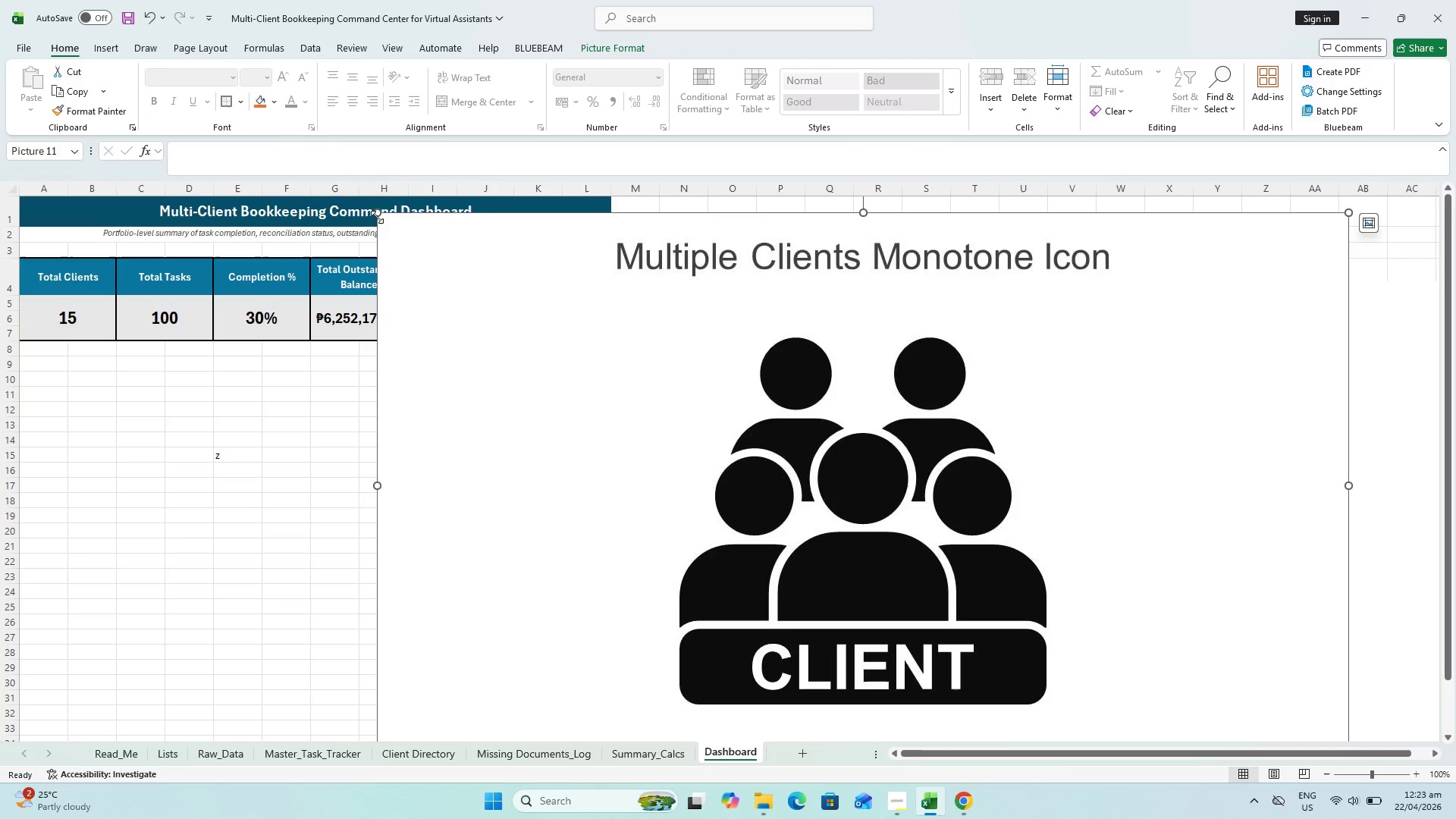 
left_click_drag(start_coordinate=[376, 212], to_coordinate=[1007, 632])
 